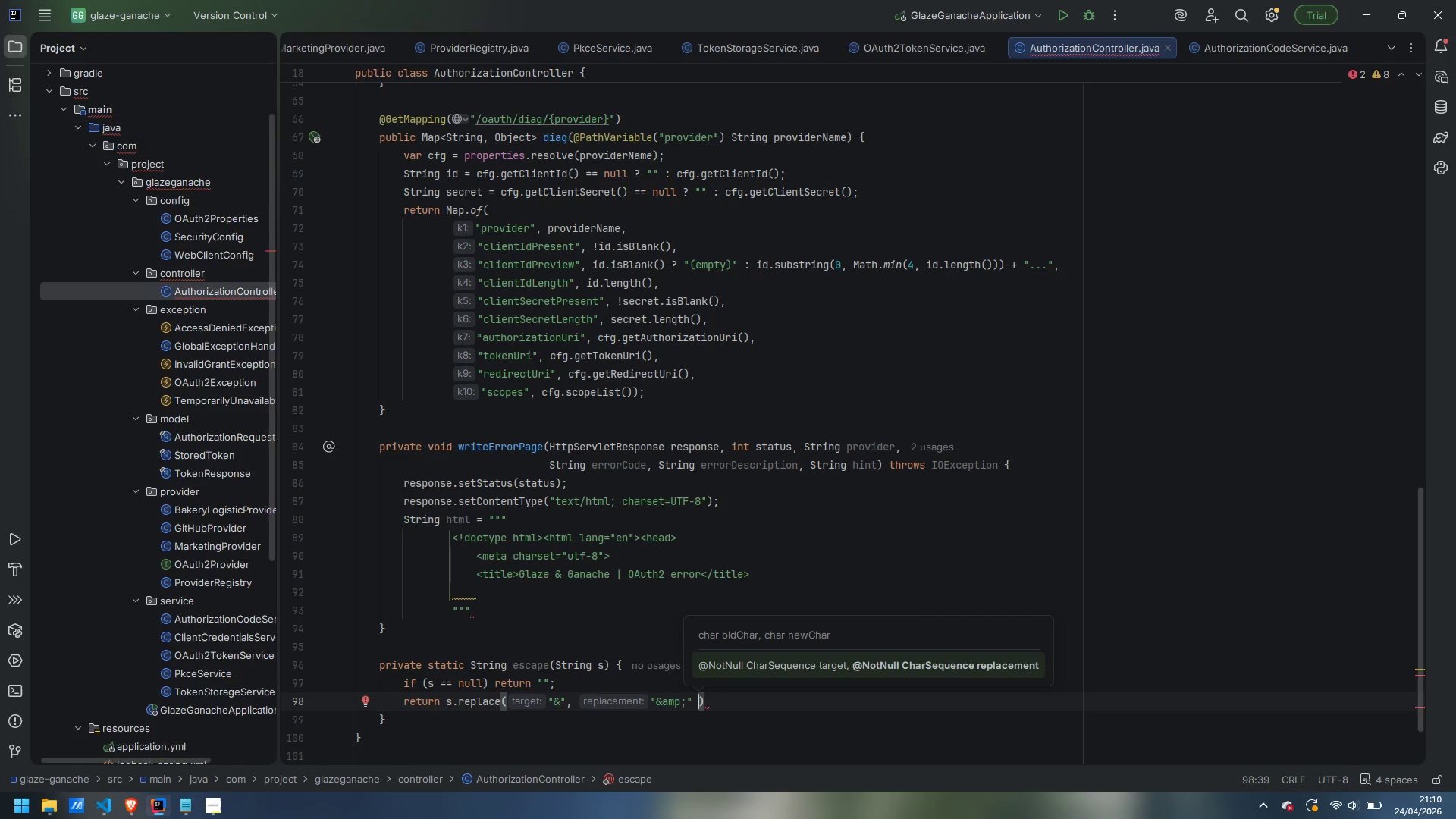 
key(Backspace)
 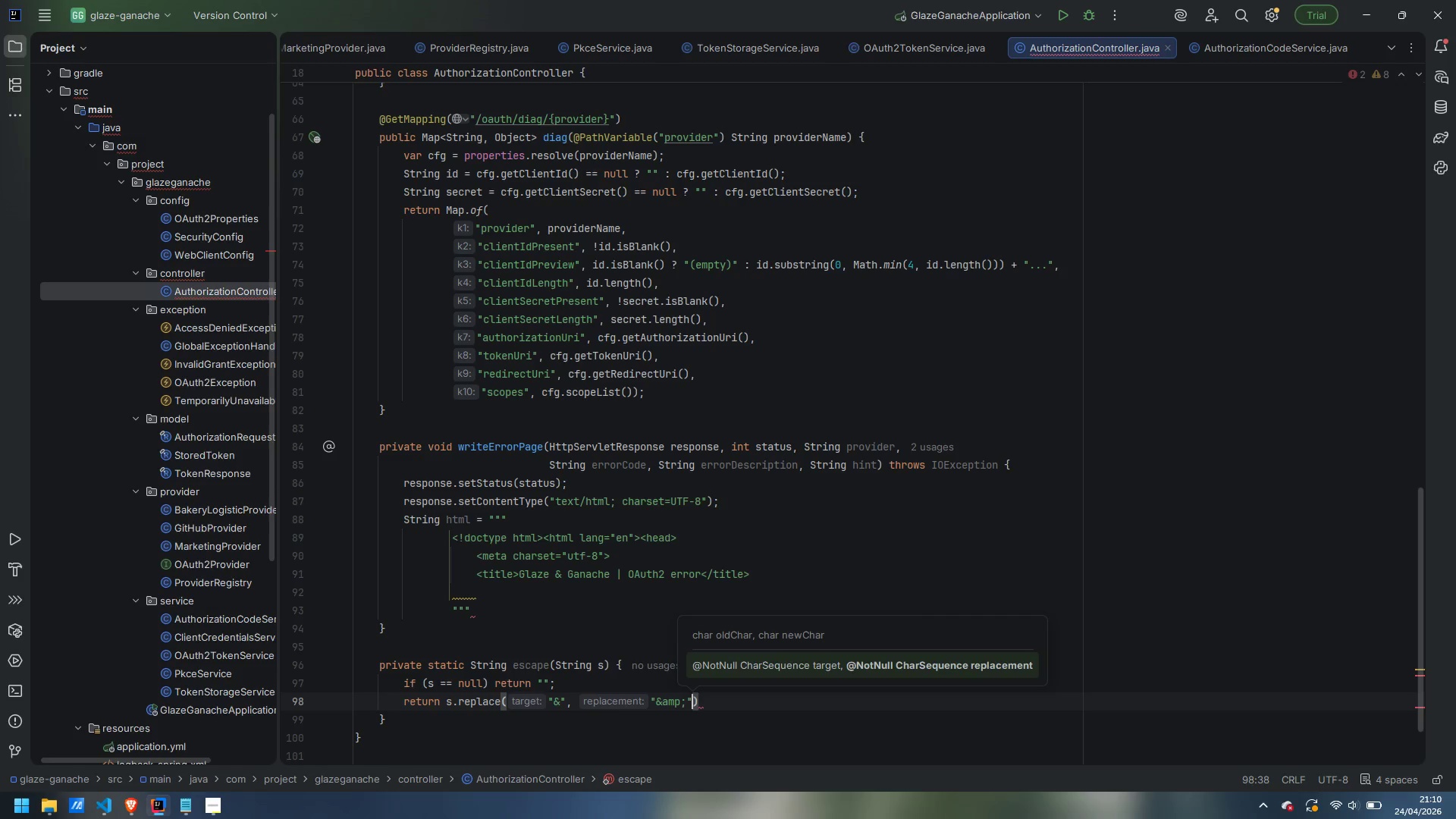 
key(ArrowRight)
 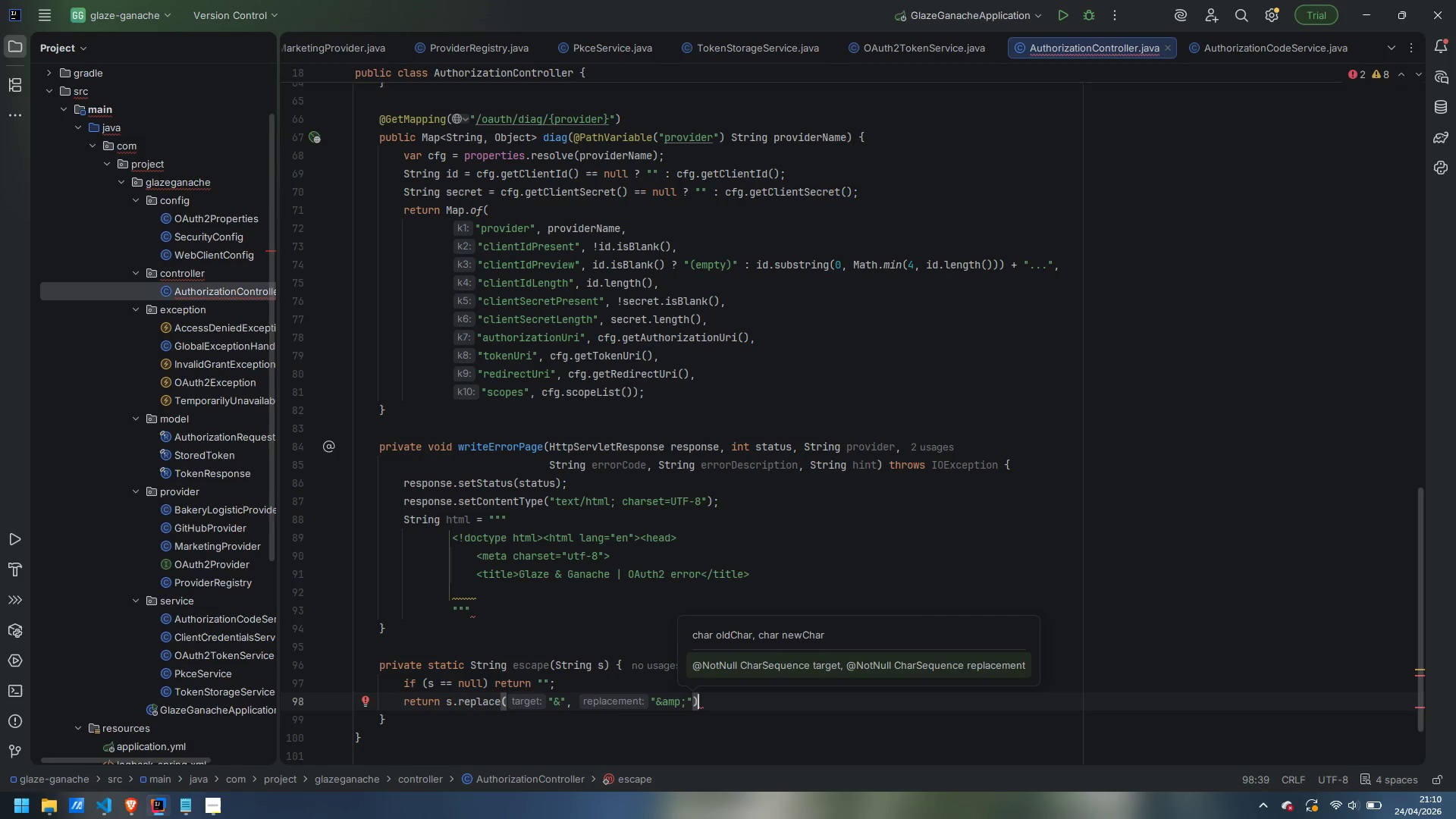 
type(.replace("<)
 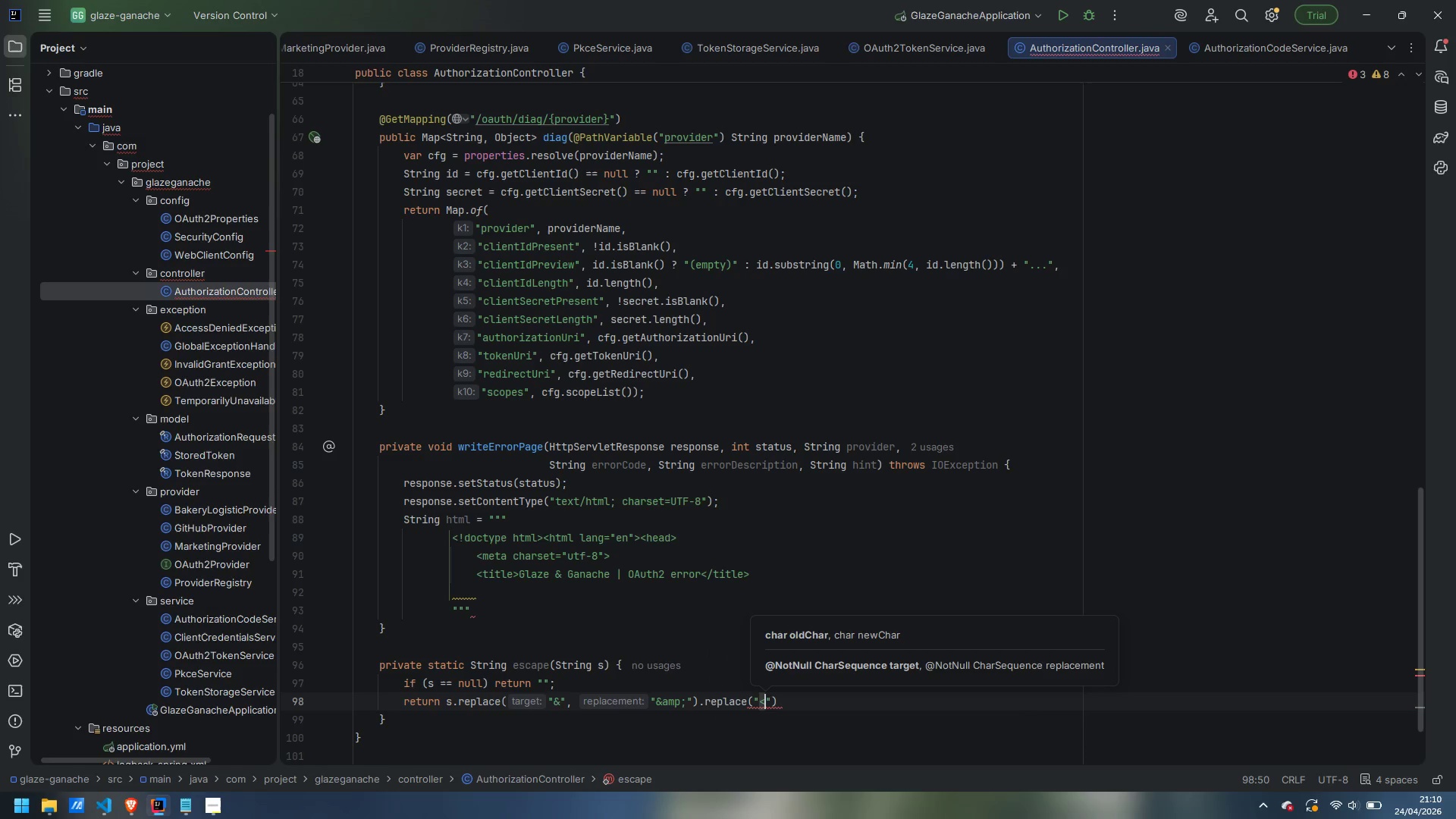 
key(ArrowRight)
 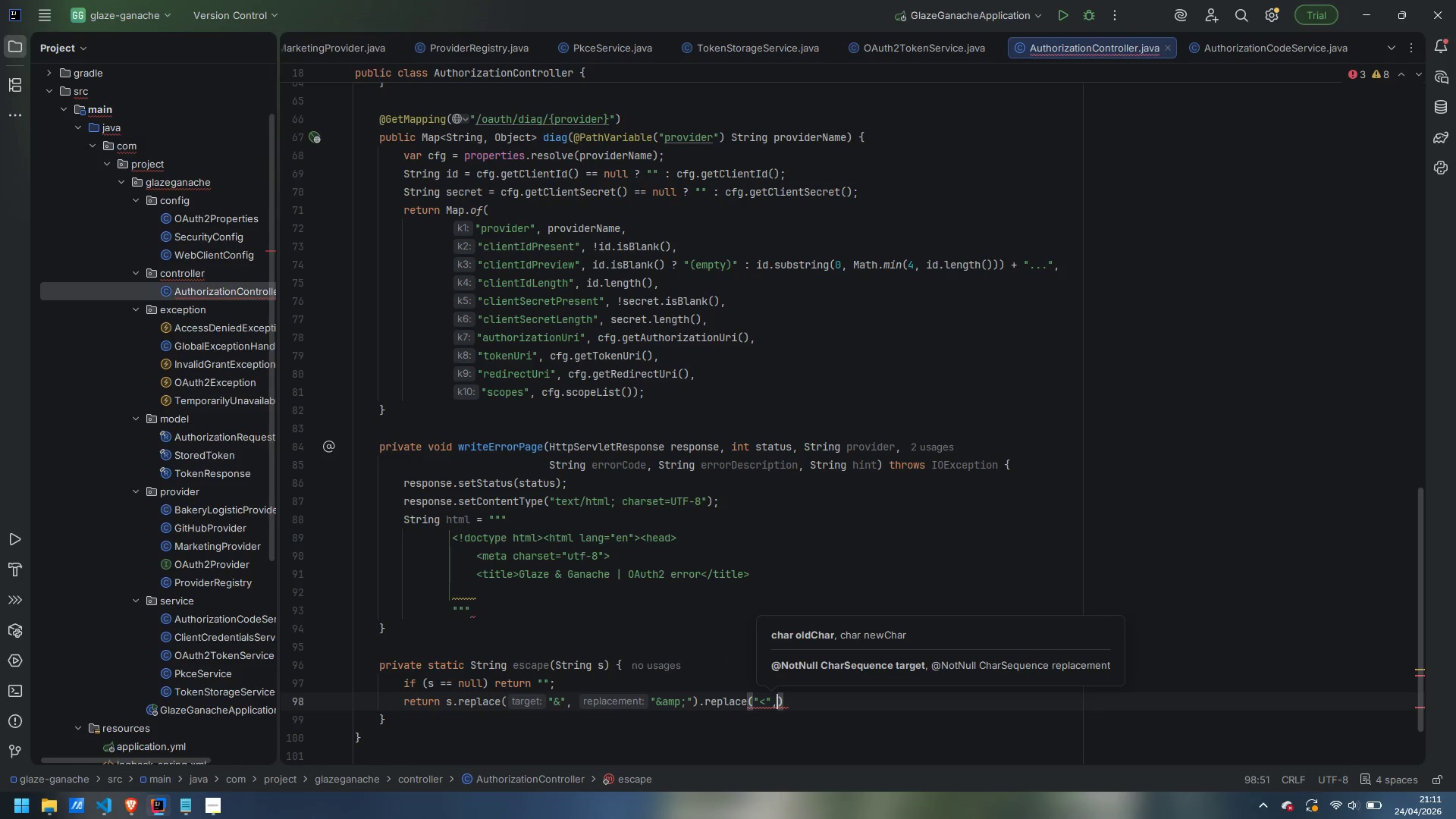 
type(, "&alt;)
 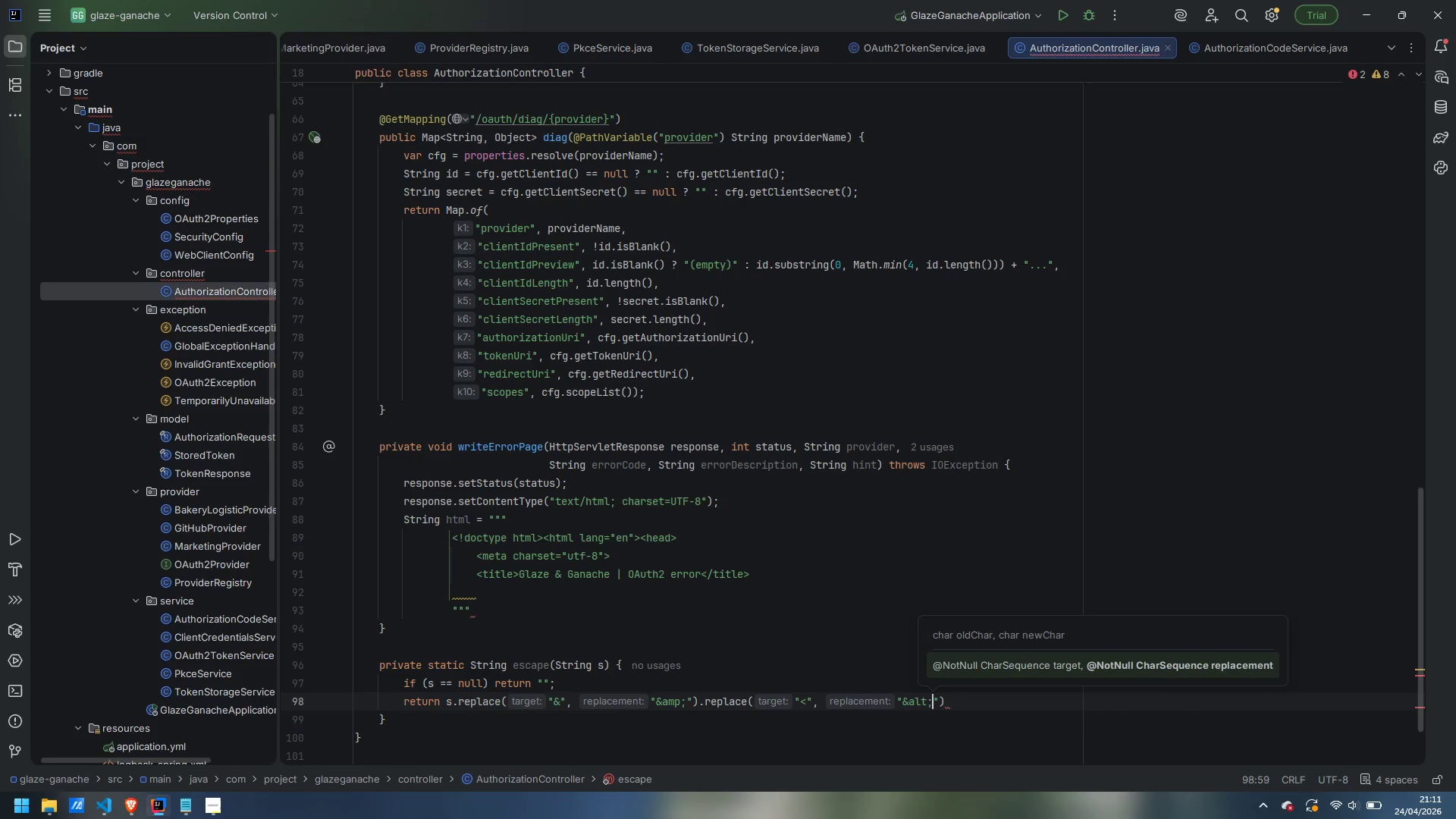 
key(ArrowRight)
 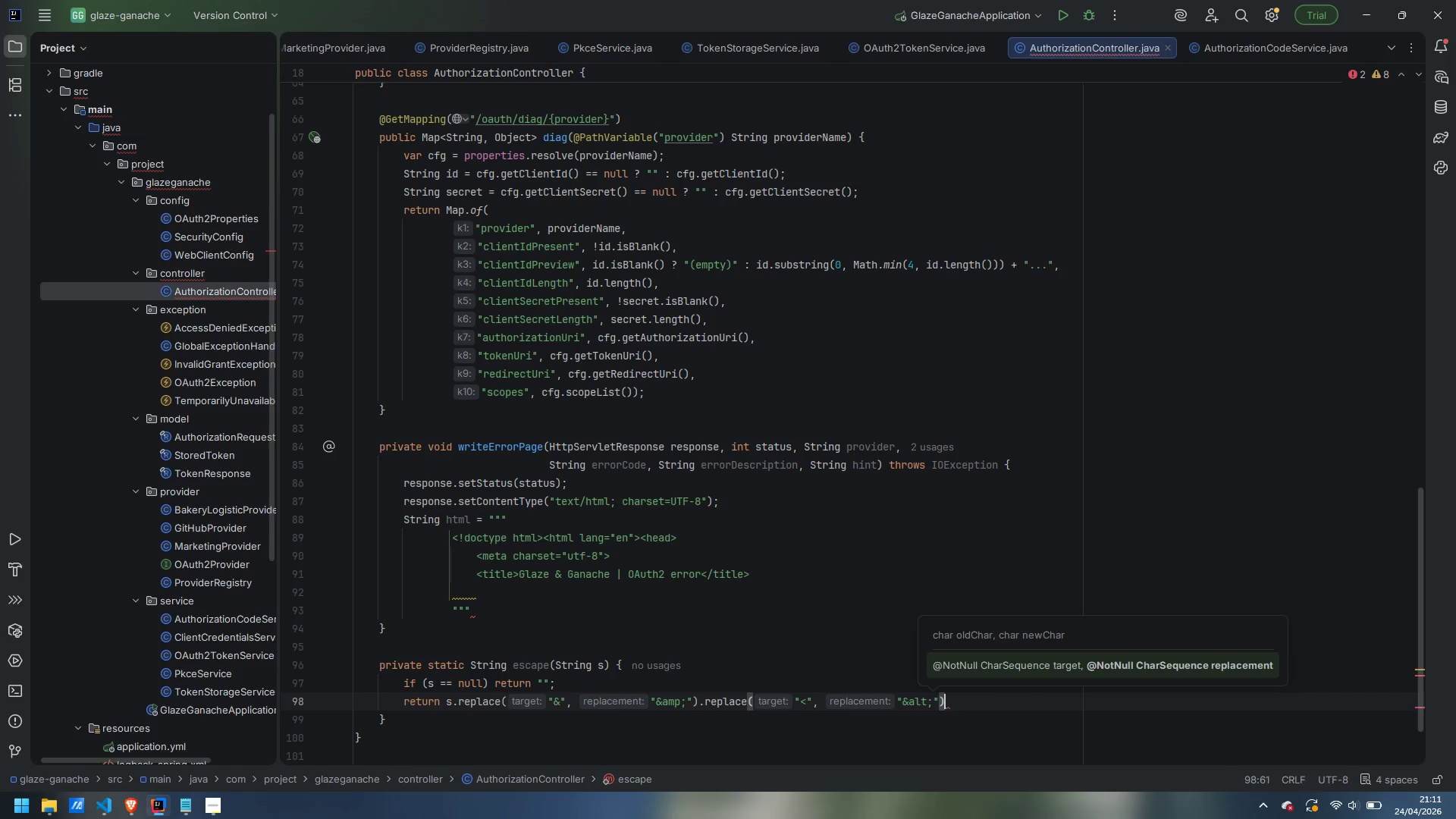 
key(ArrowRight)
 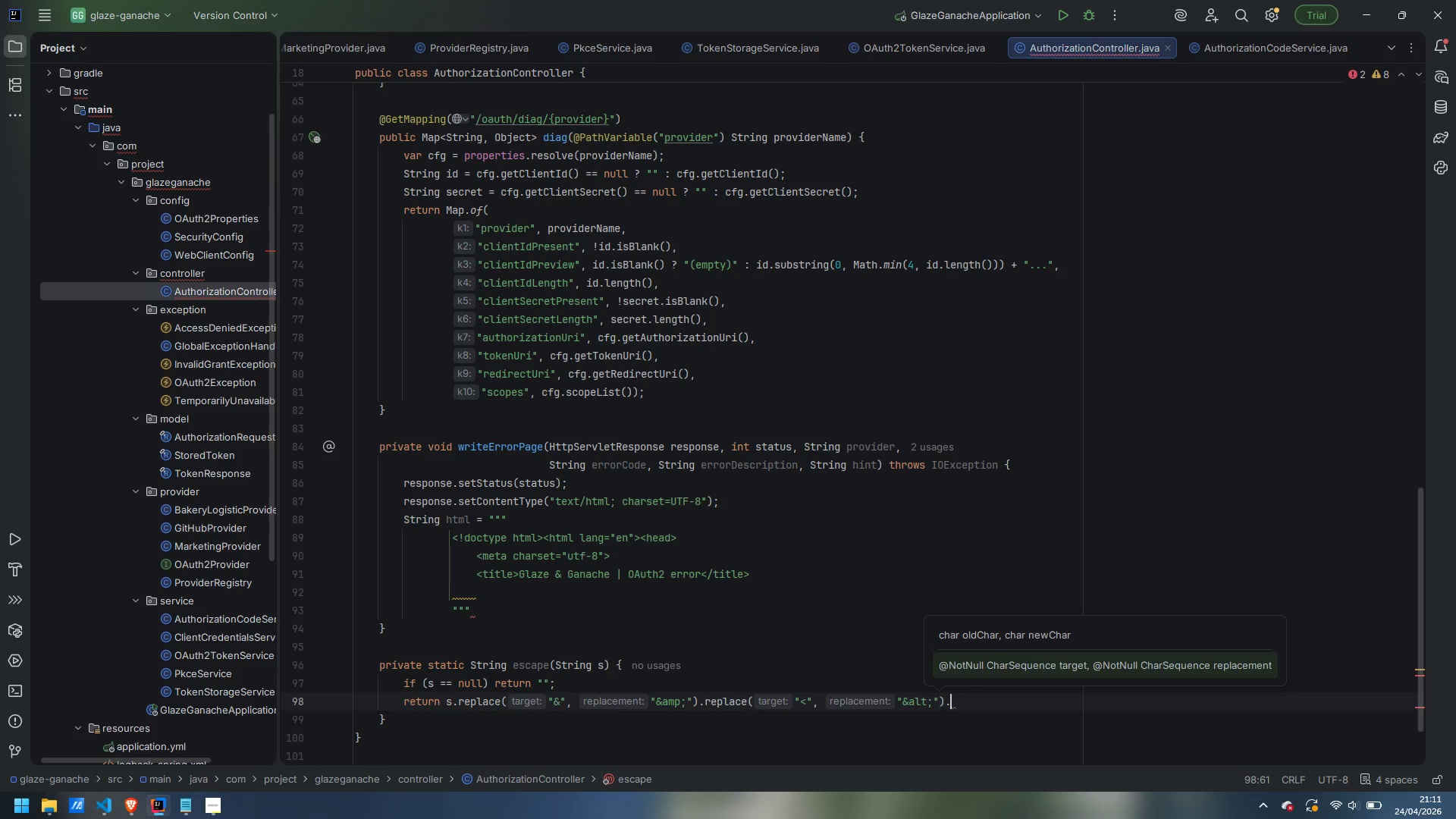 
type(.replace(">)
 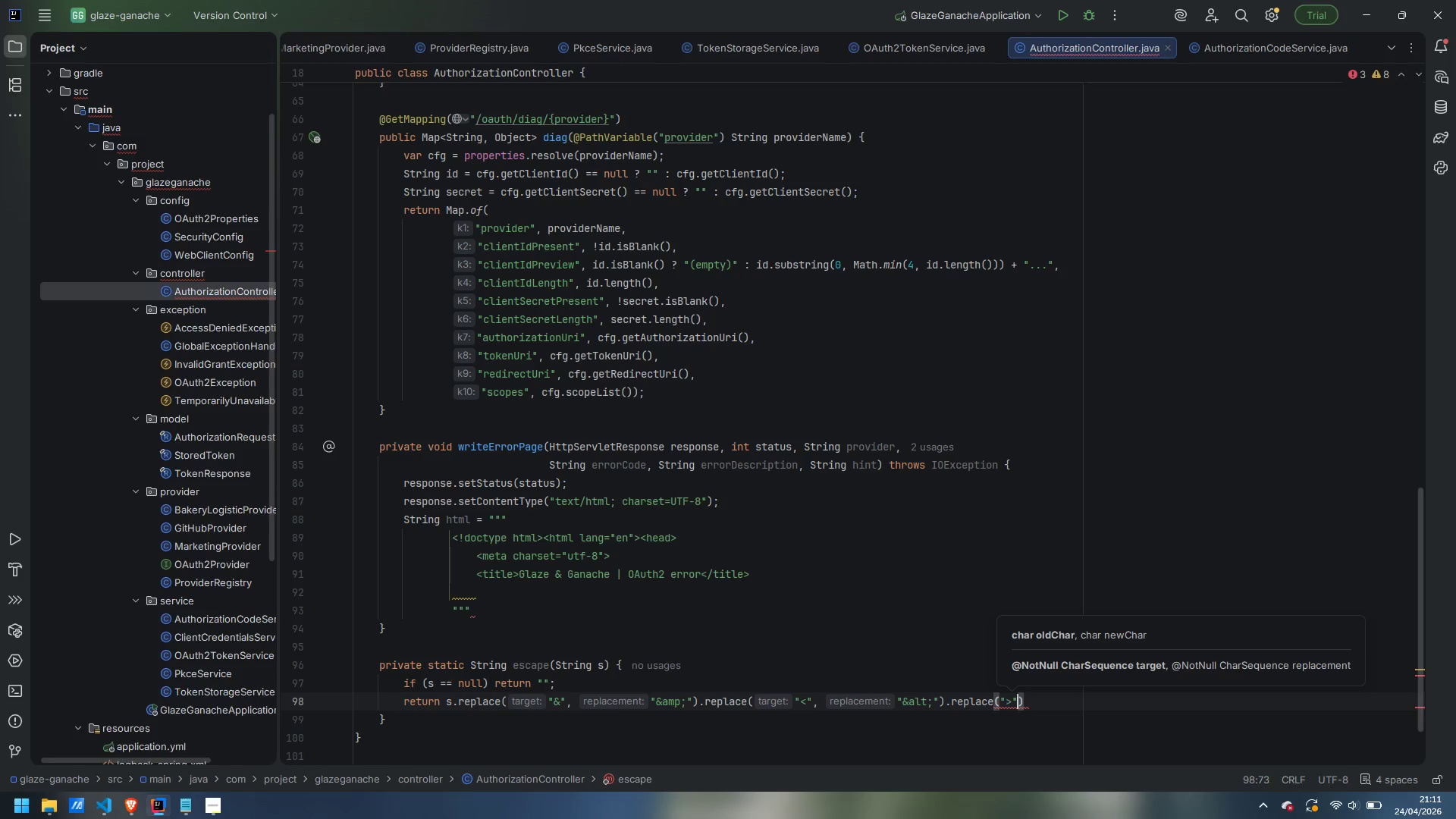 
 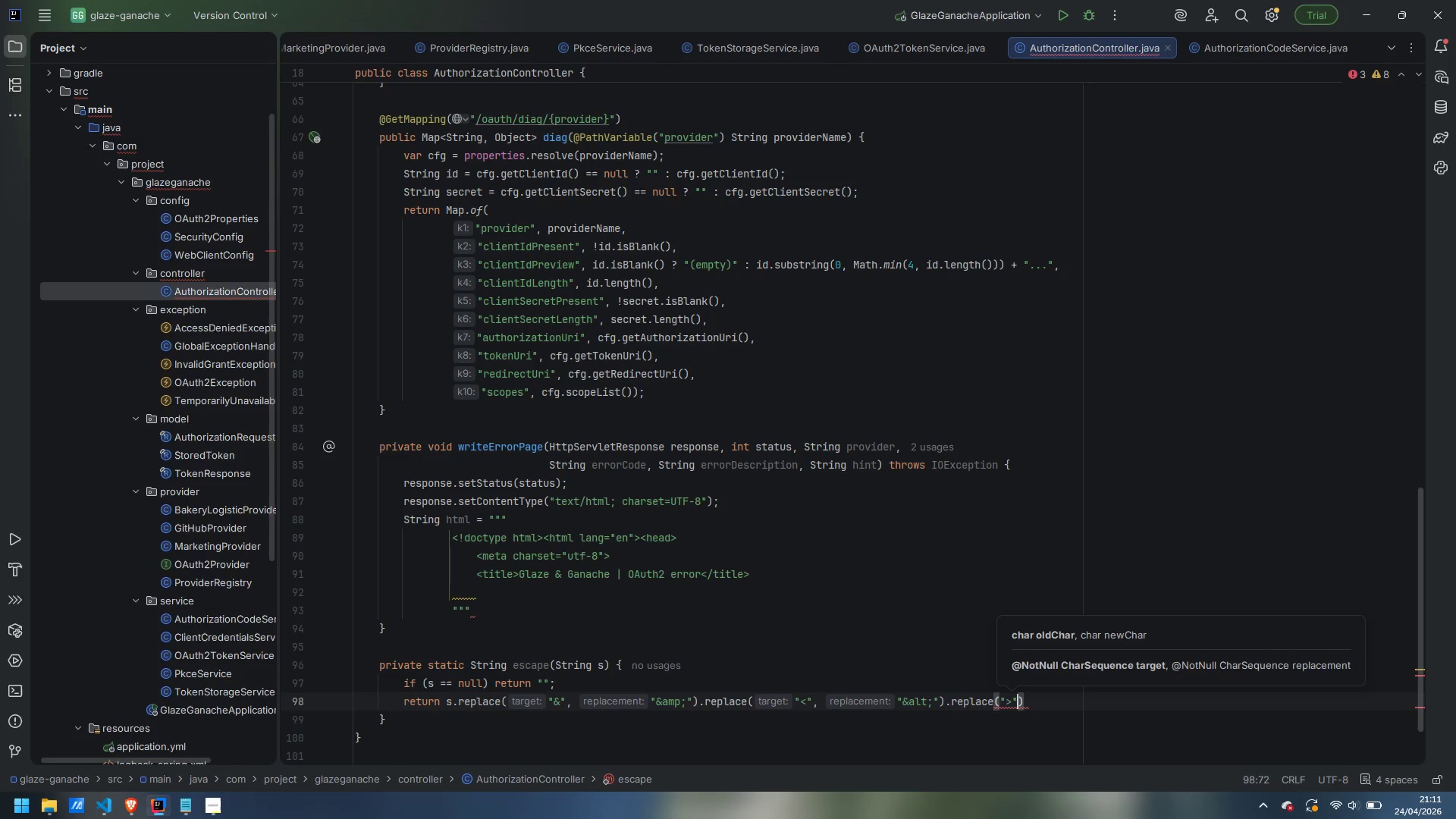 
key(ArrowRight)
 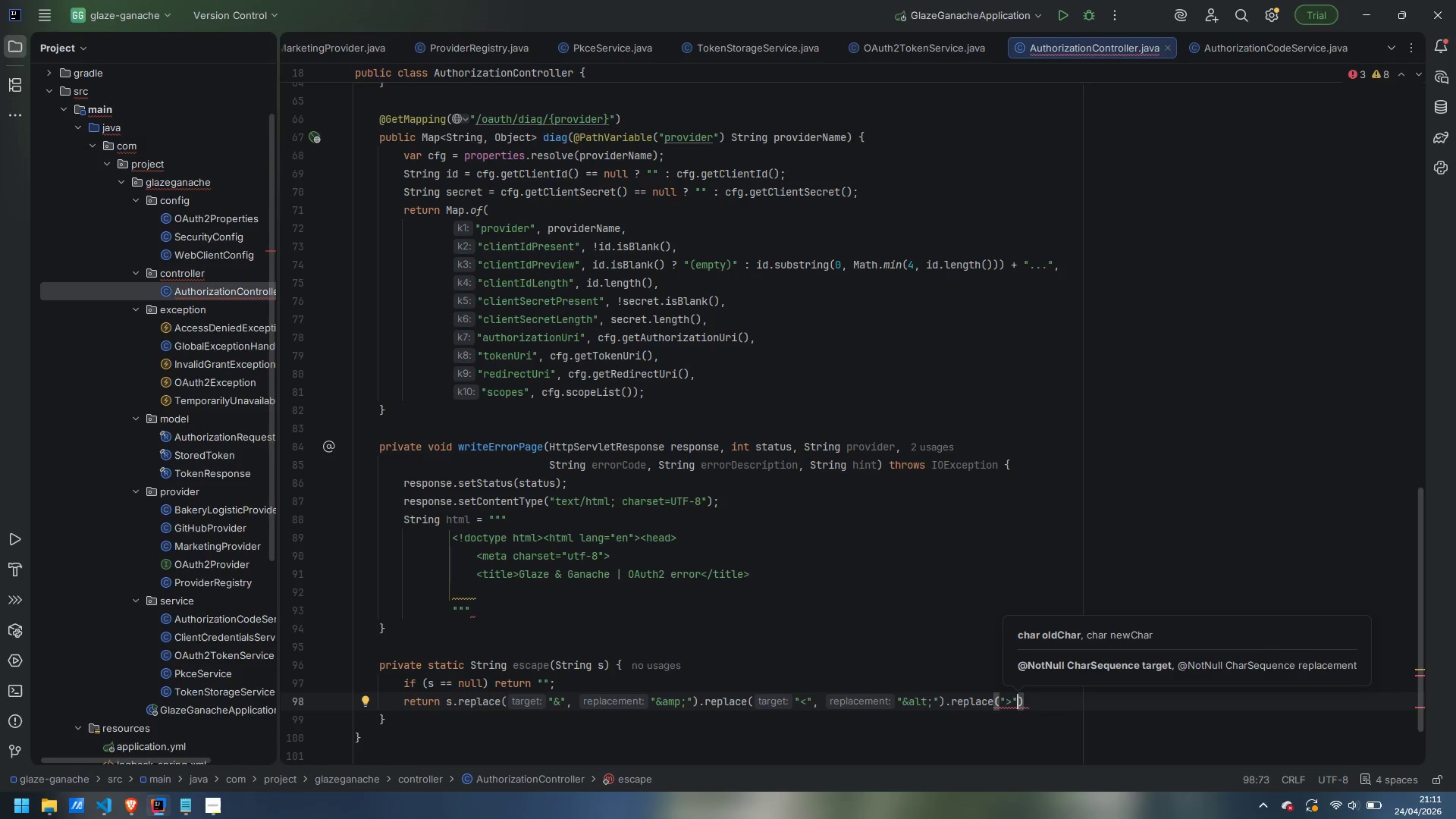 
type(, "&gt;)
 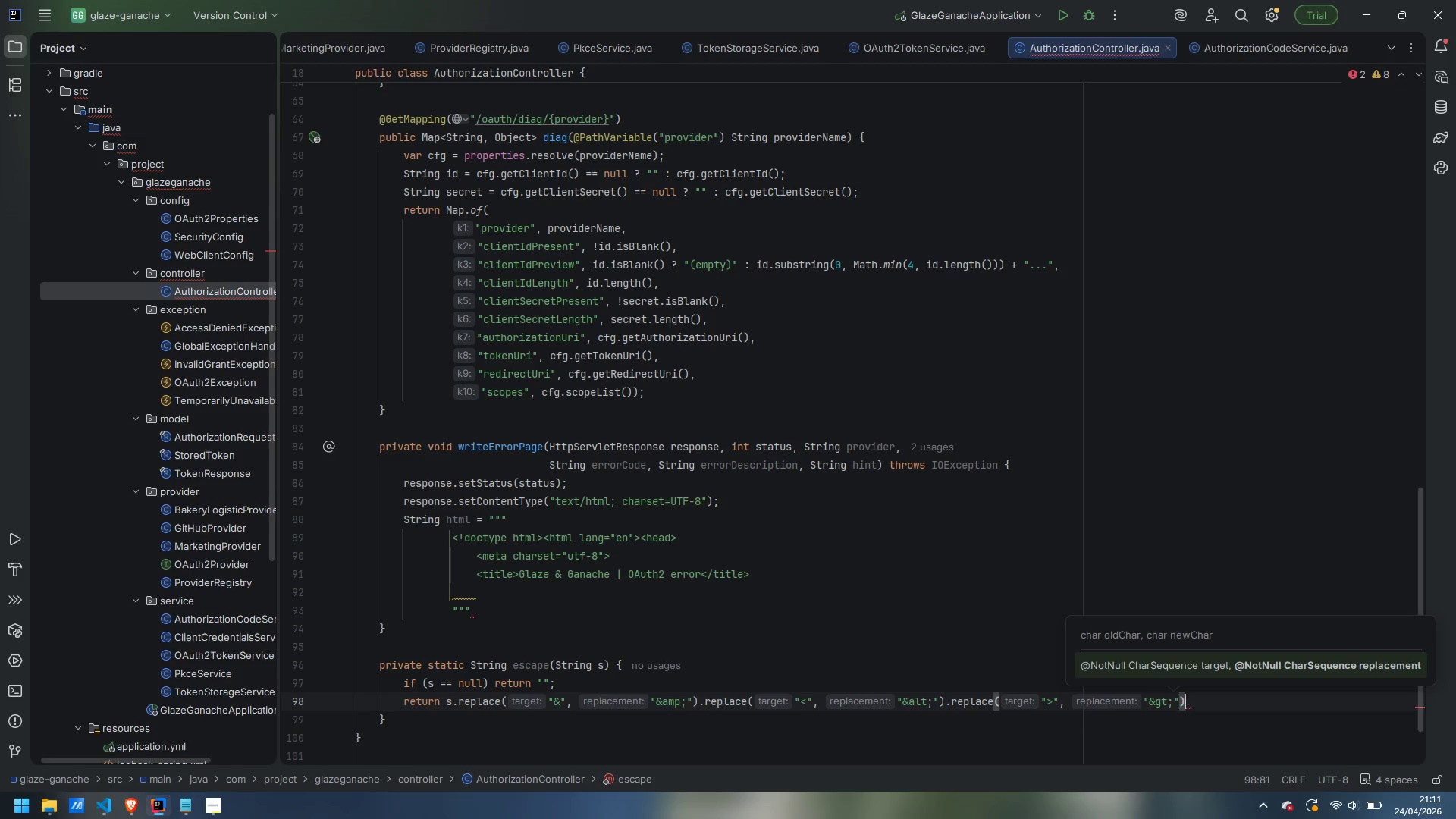 
 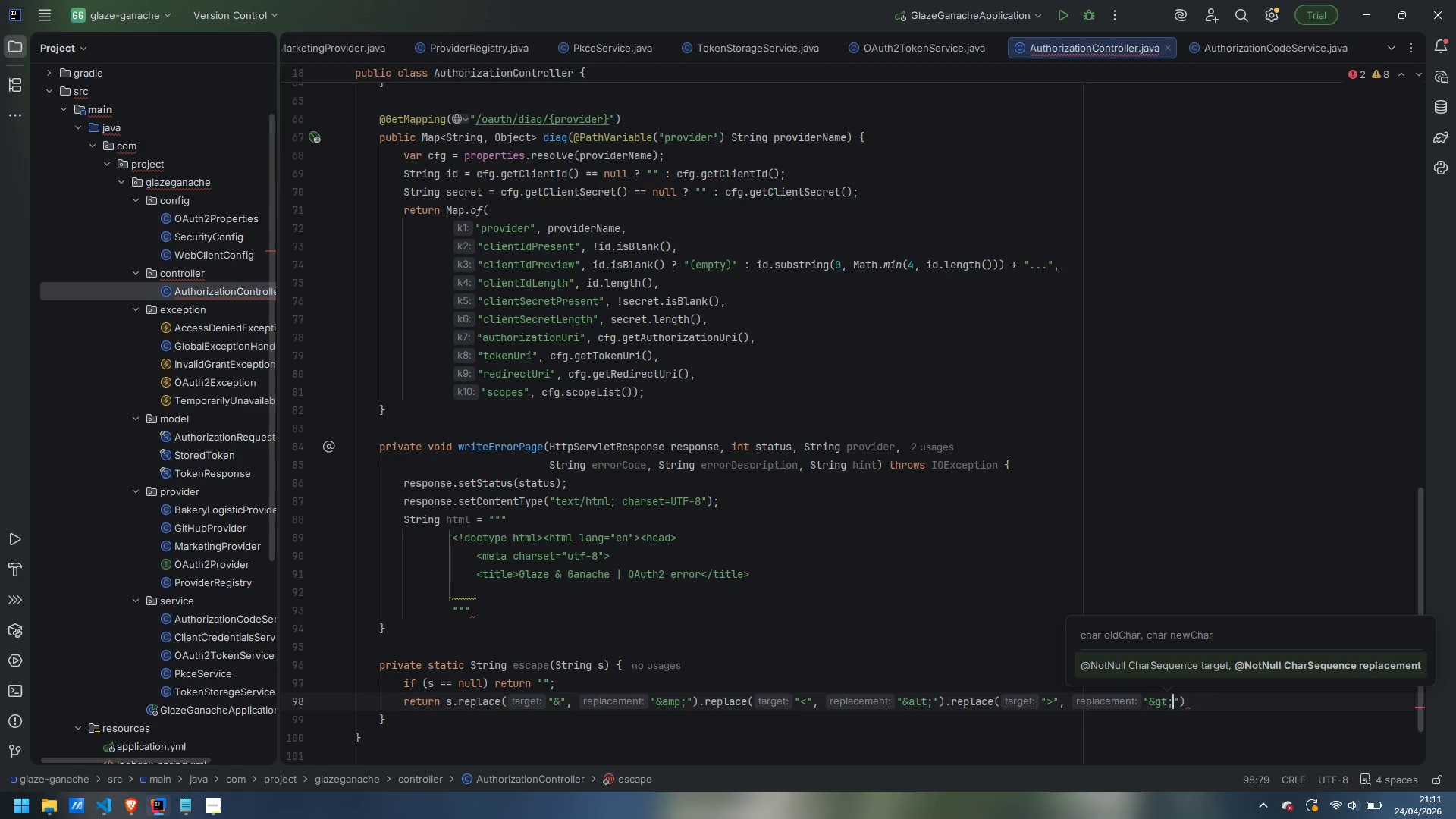 
key(ArrowRight)
 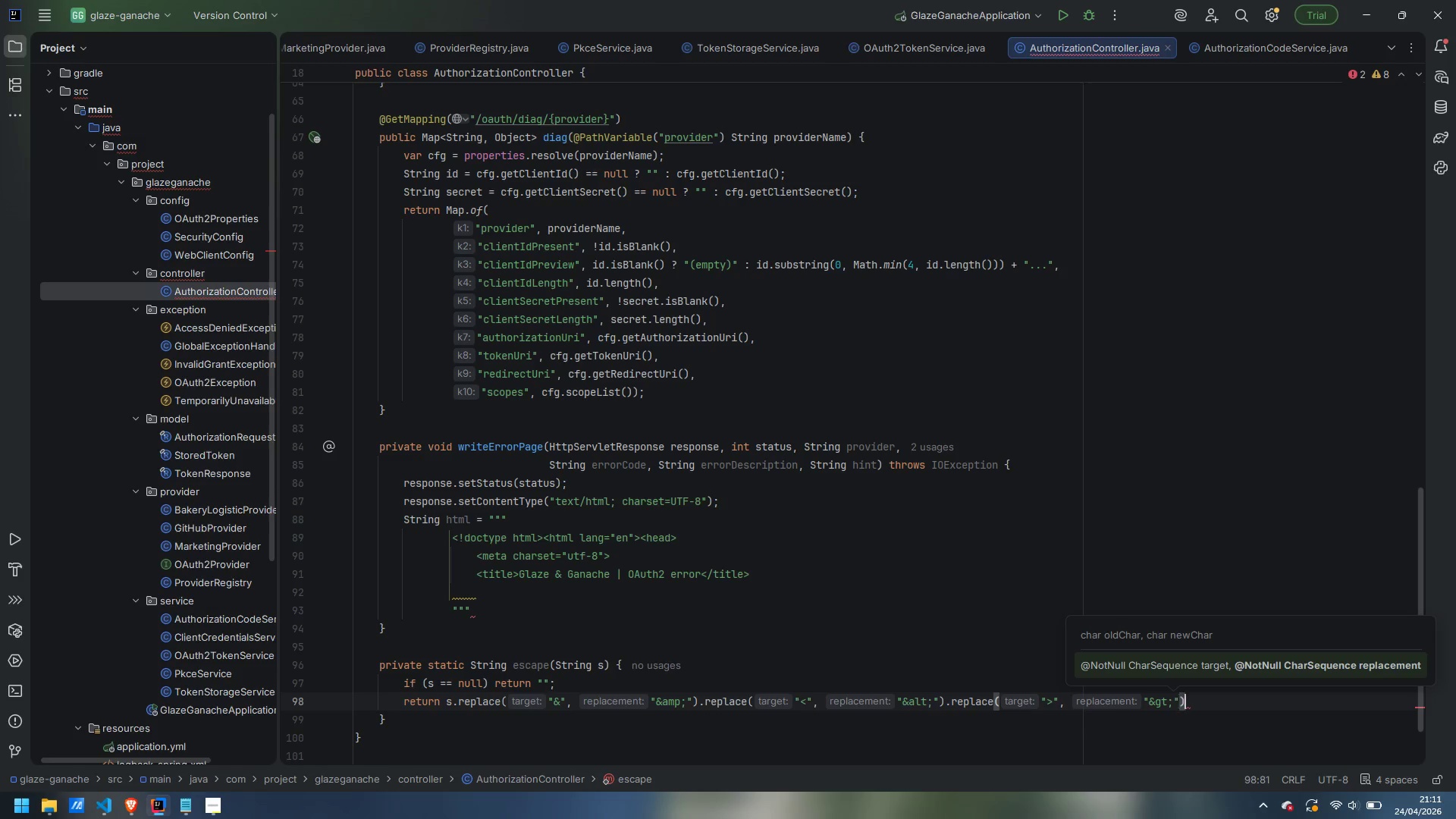 
key(ArrowRight)
 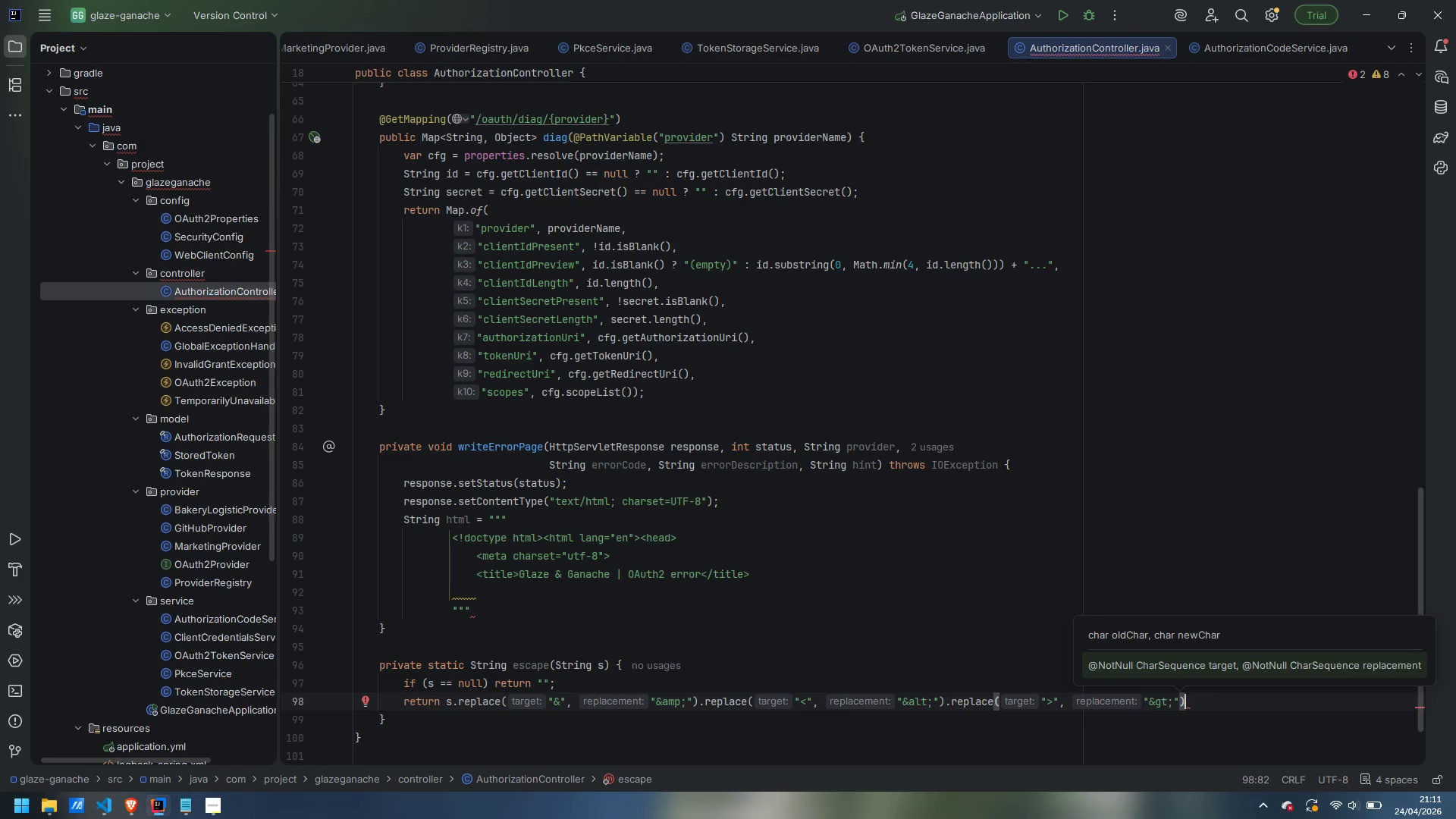 
key(Enter)
 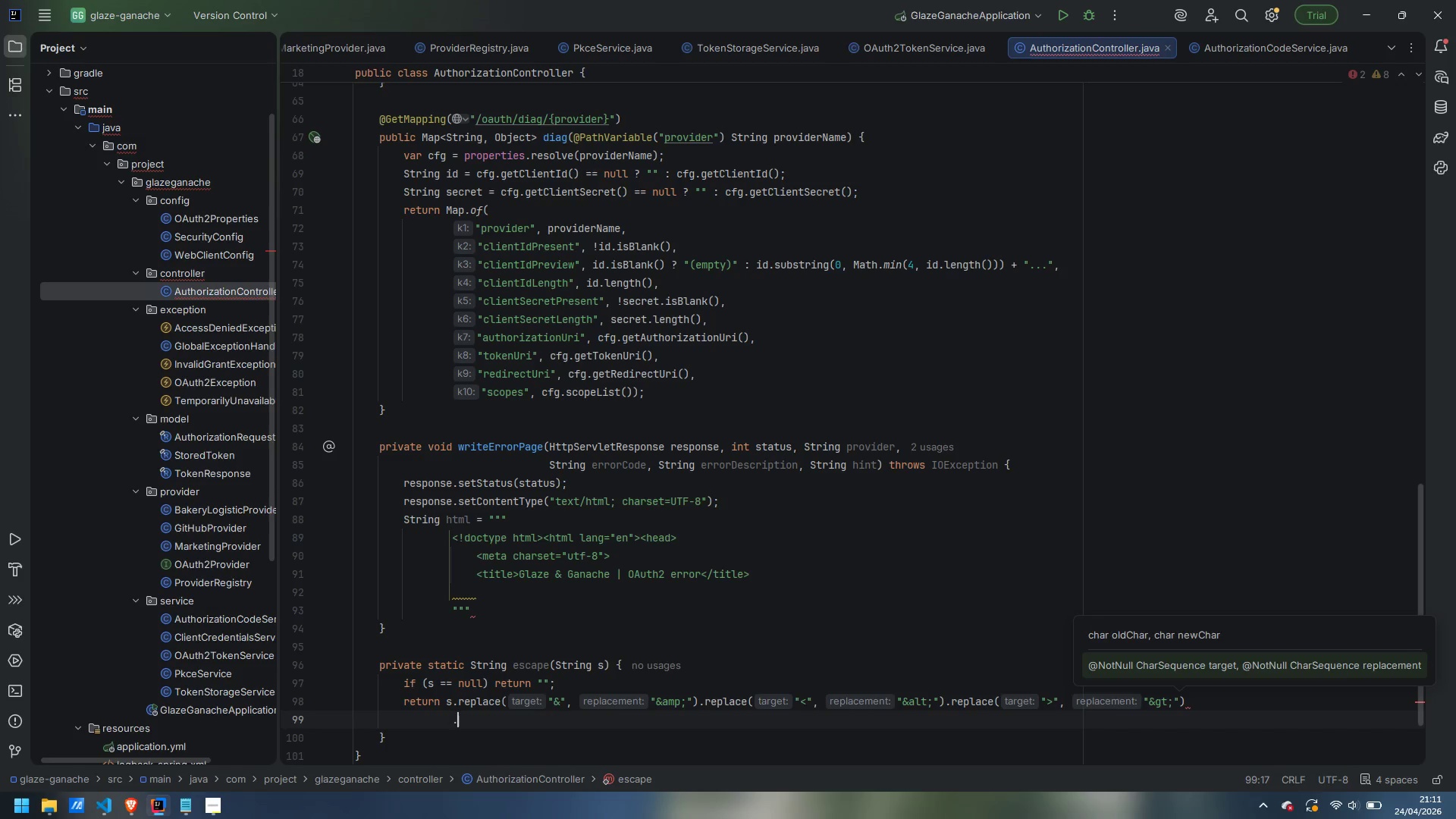 
key(Period)
 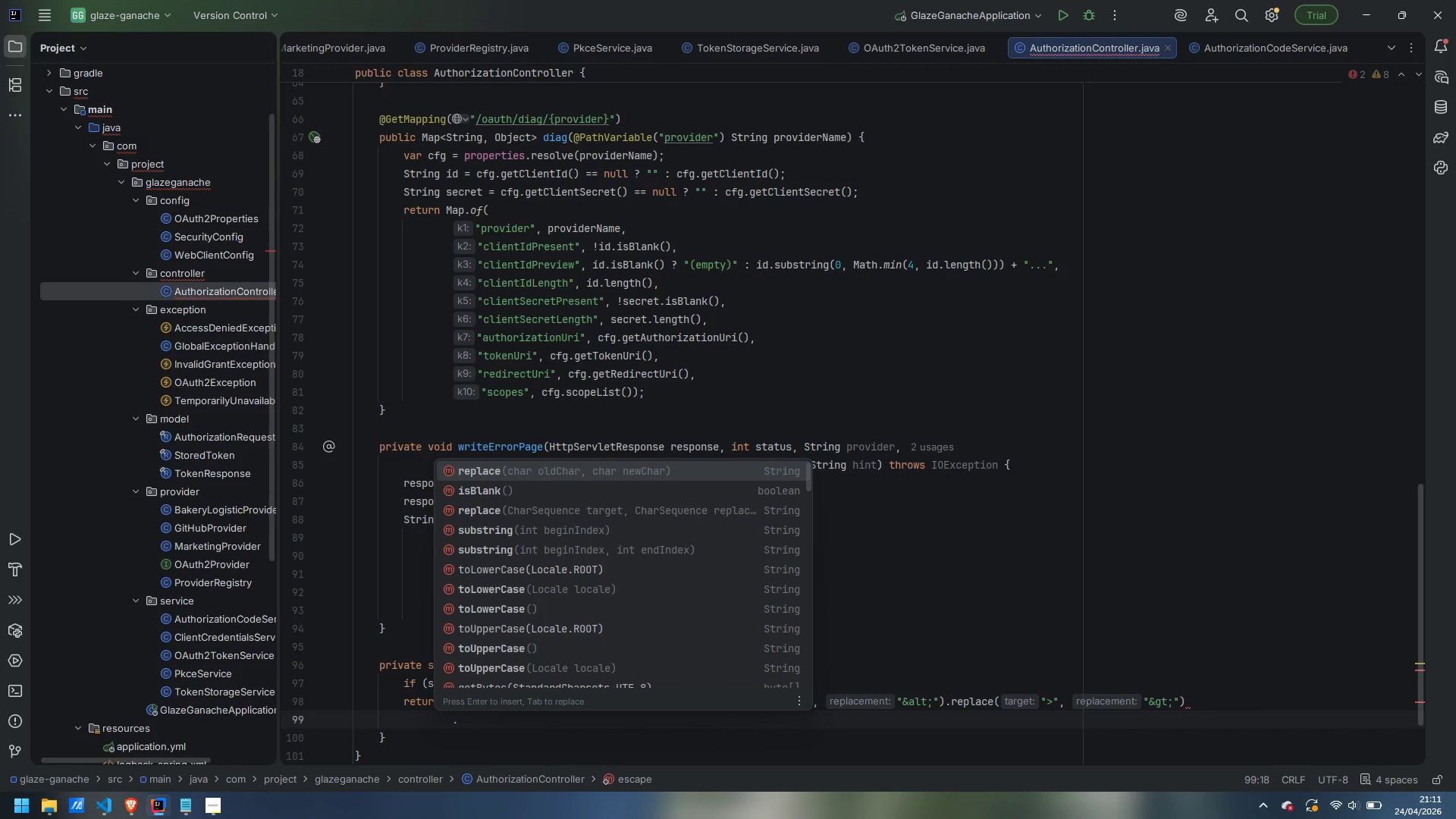 
key(Control+Z)
 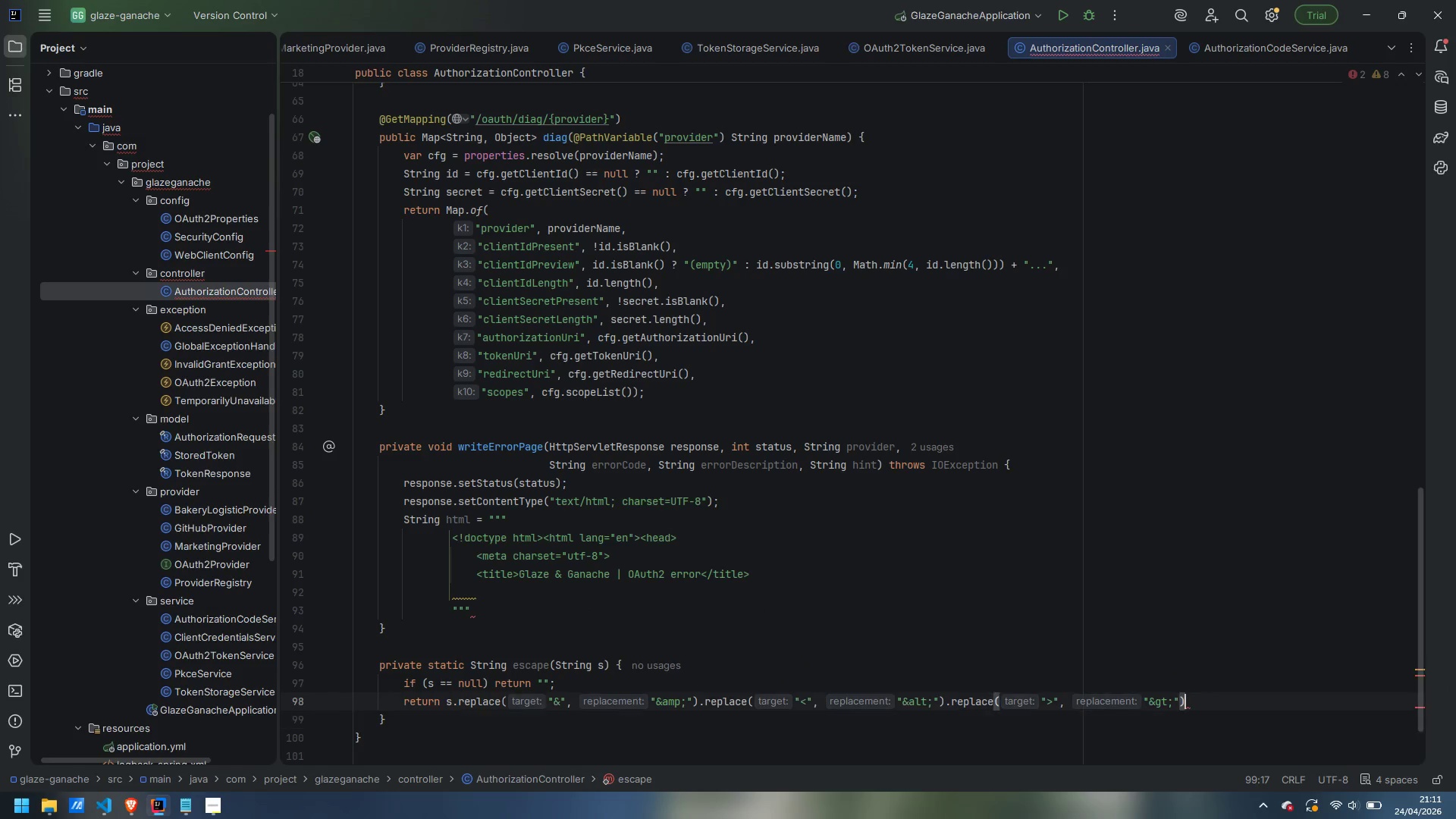 
key(Control+Z)
 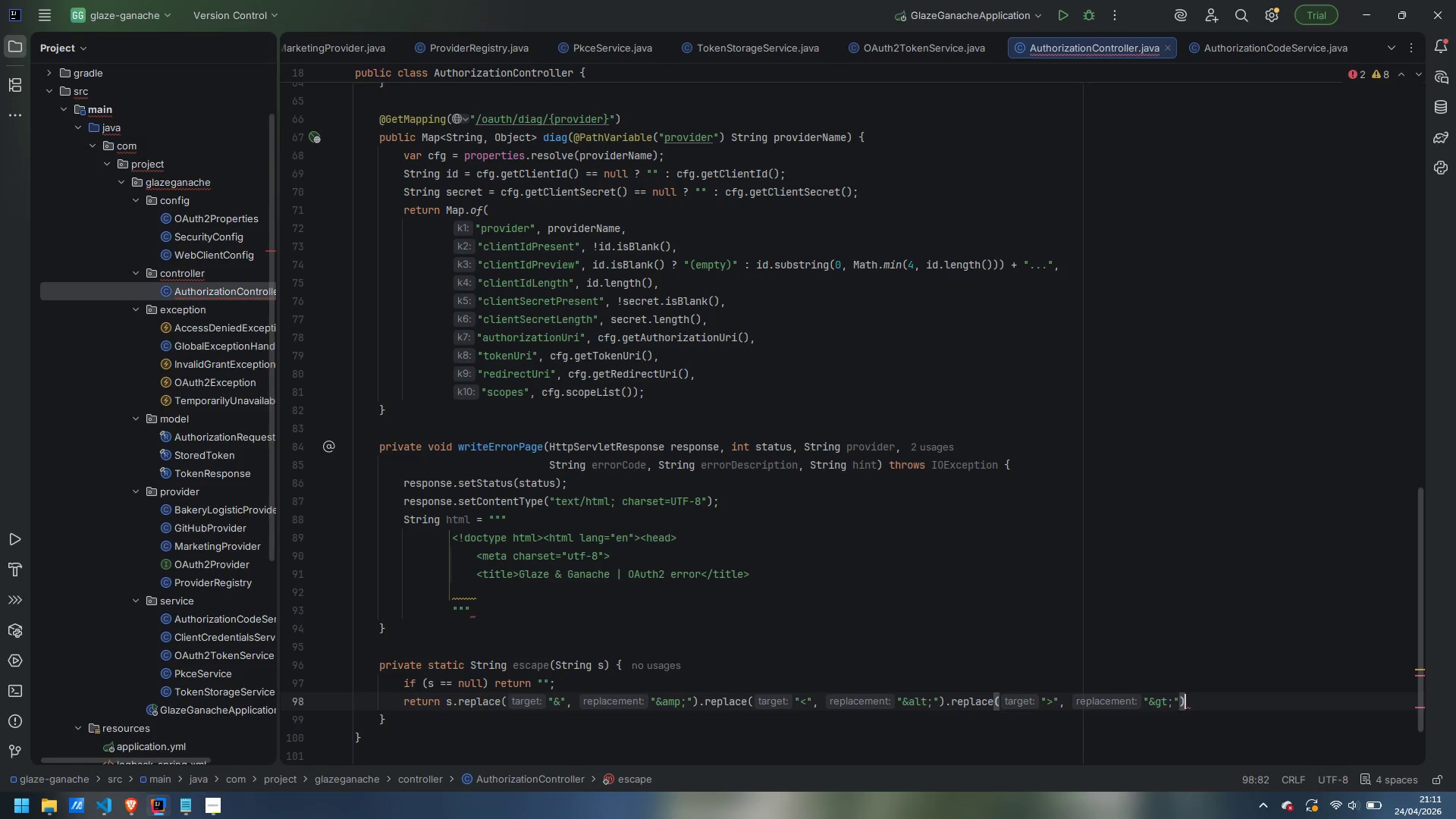 
type(.replace("\)
 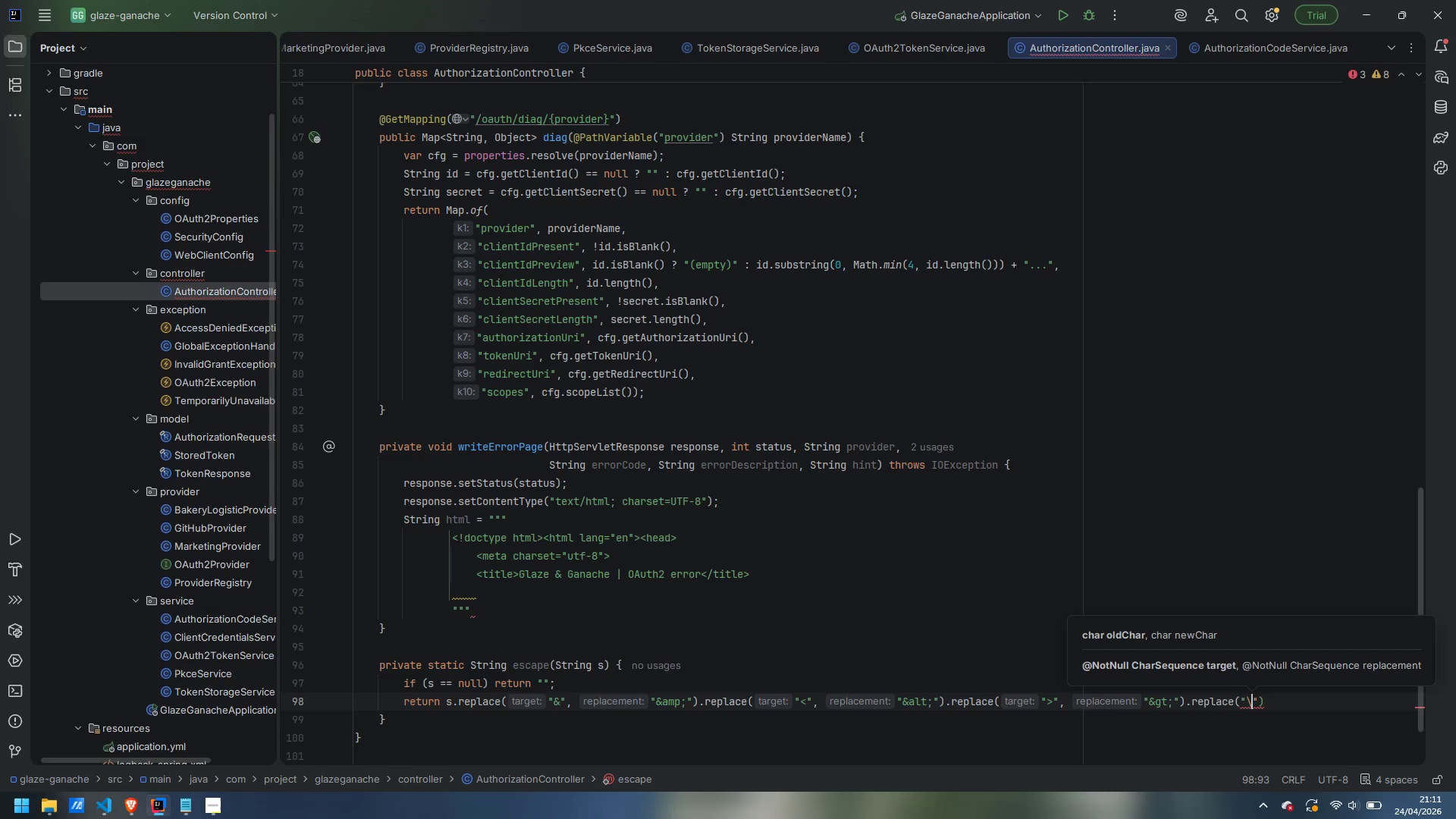 
key(ArrowRight)
 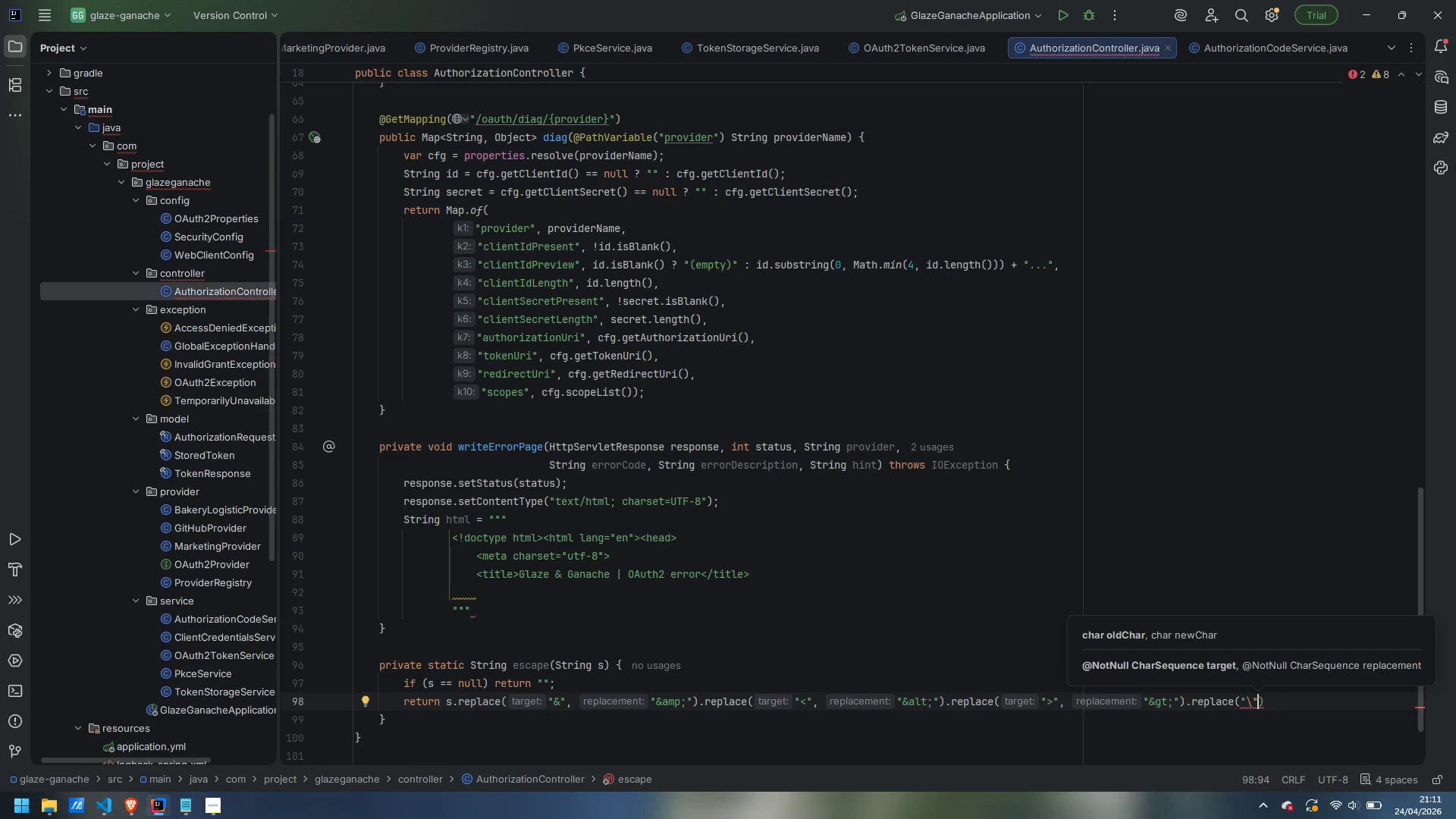 
key(ArrowLeft)
 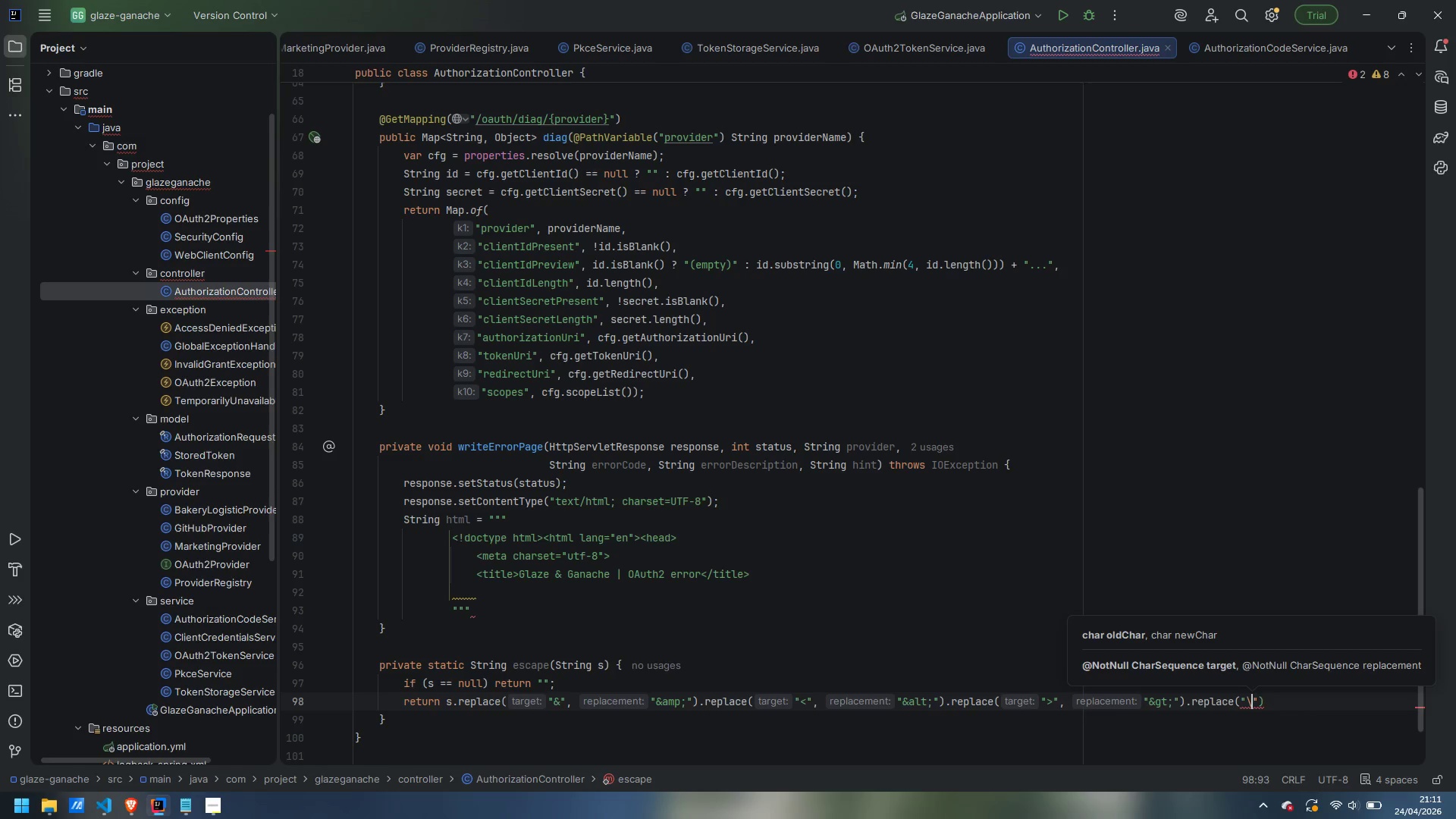 
key(Shift+Quote)
 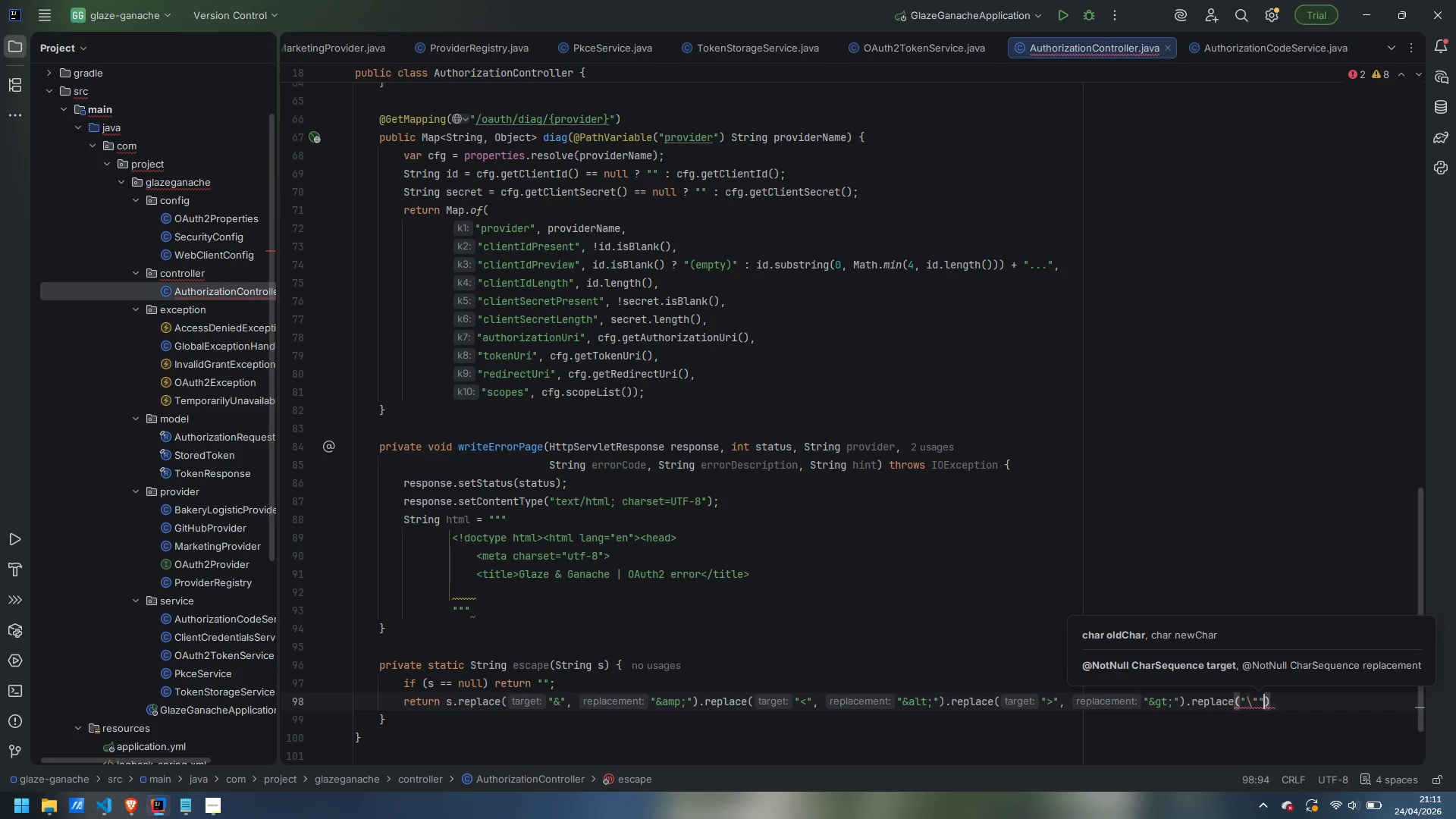 
key(ArrowRight)
 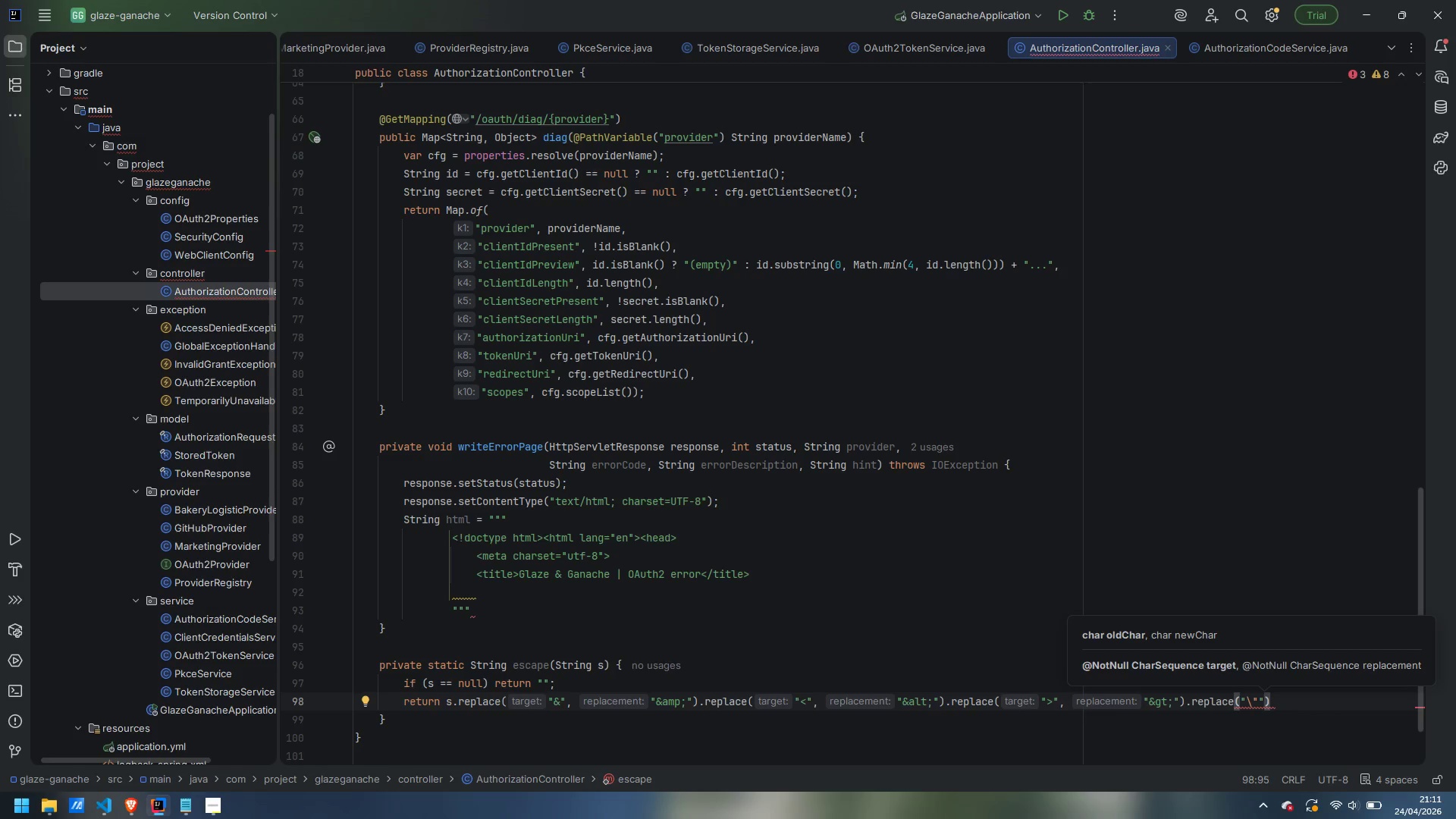 
type(, "&quot;)
 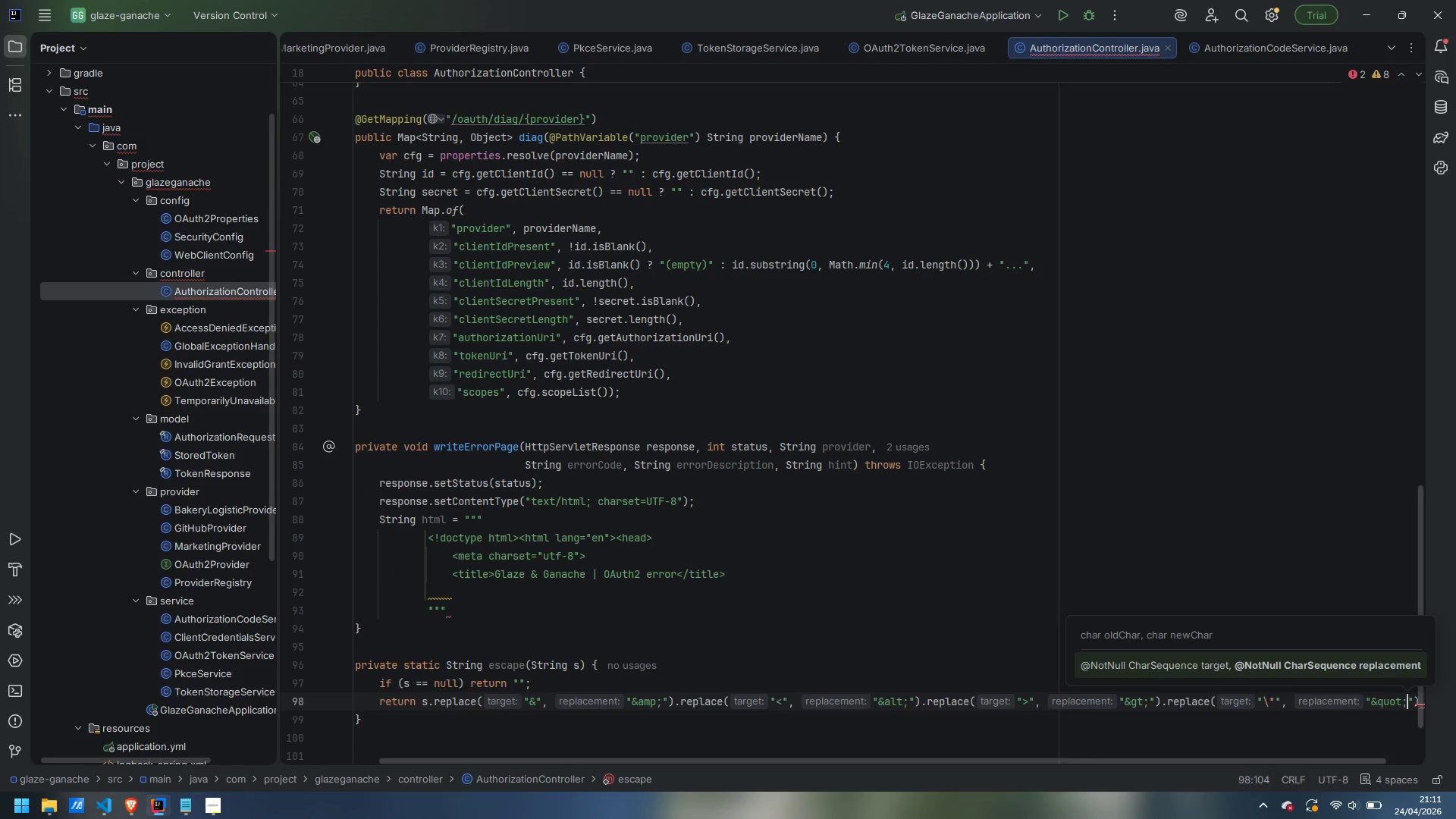 
key(ArrowRight)
 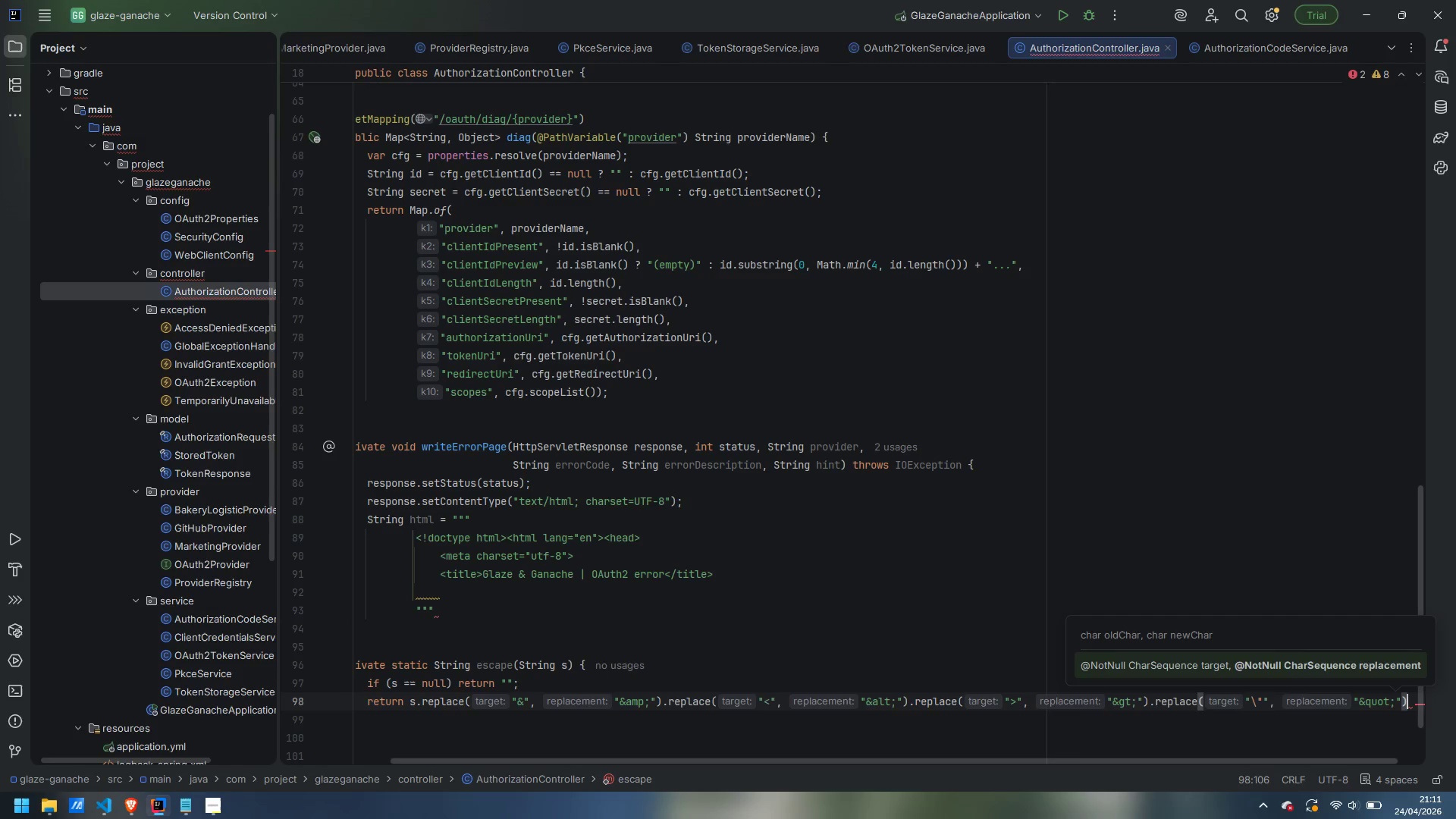 
key(ArrowRight)
 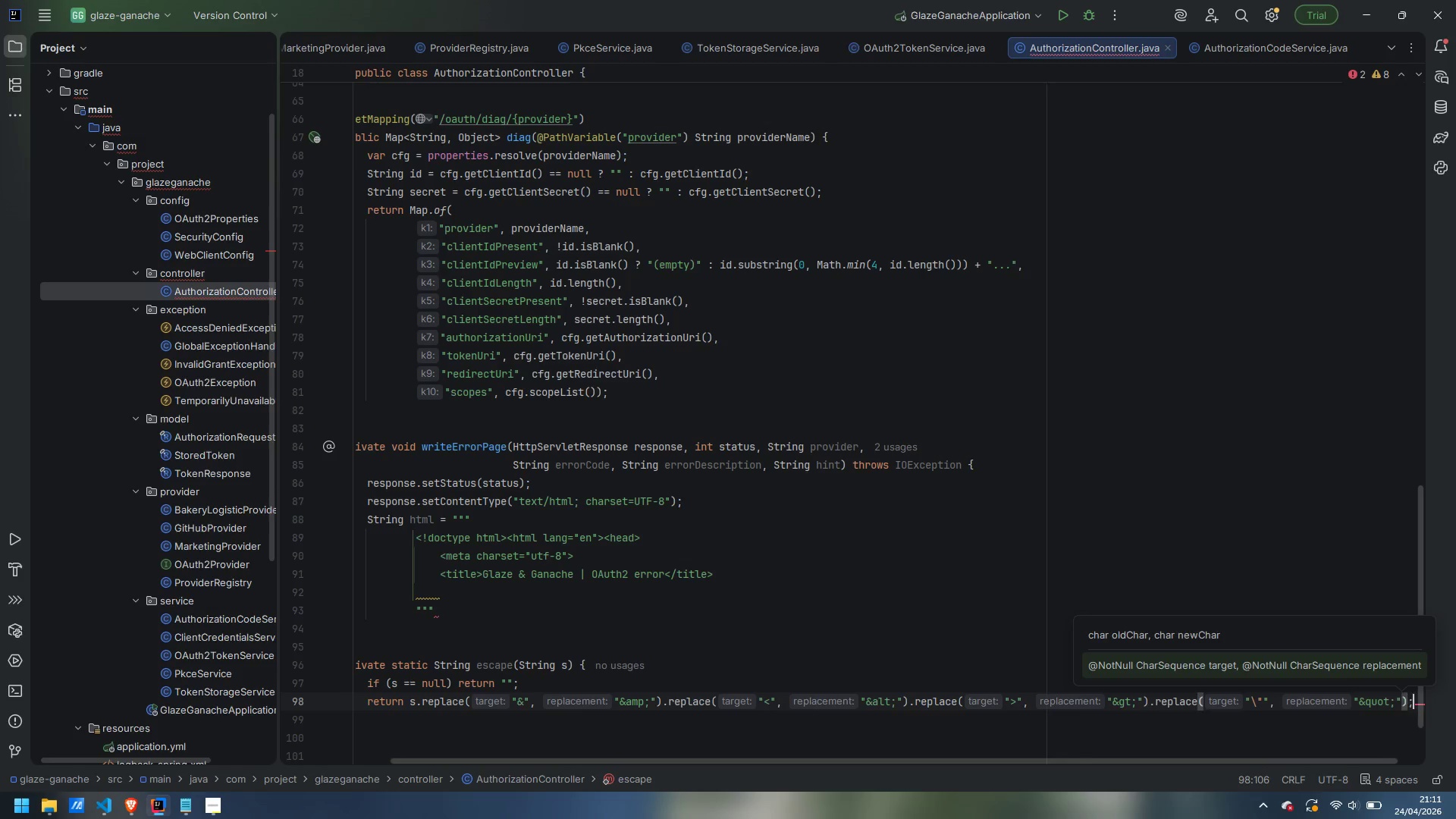 
key(Semicolon)
 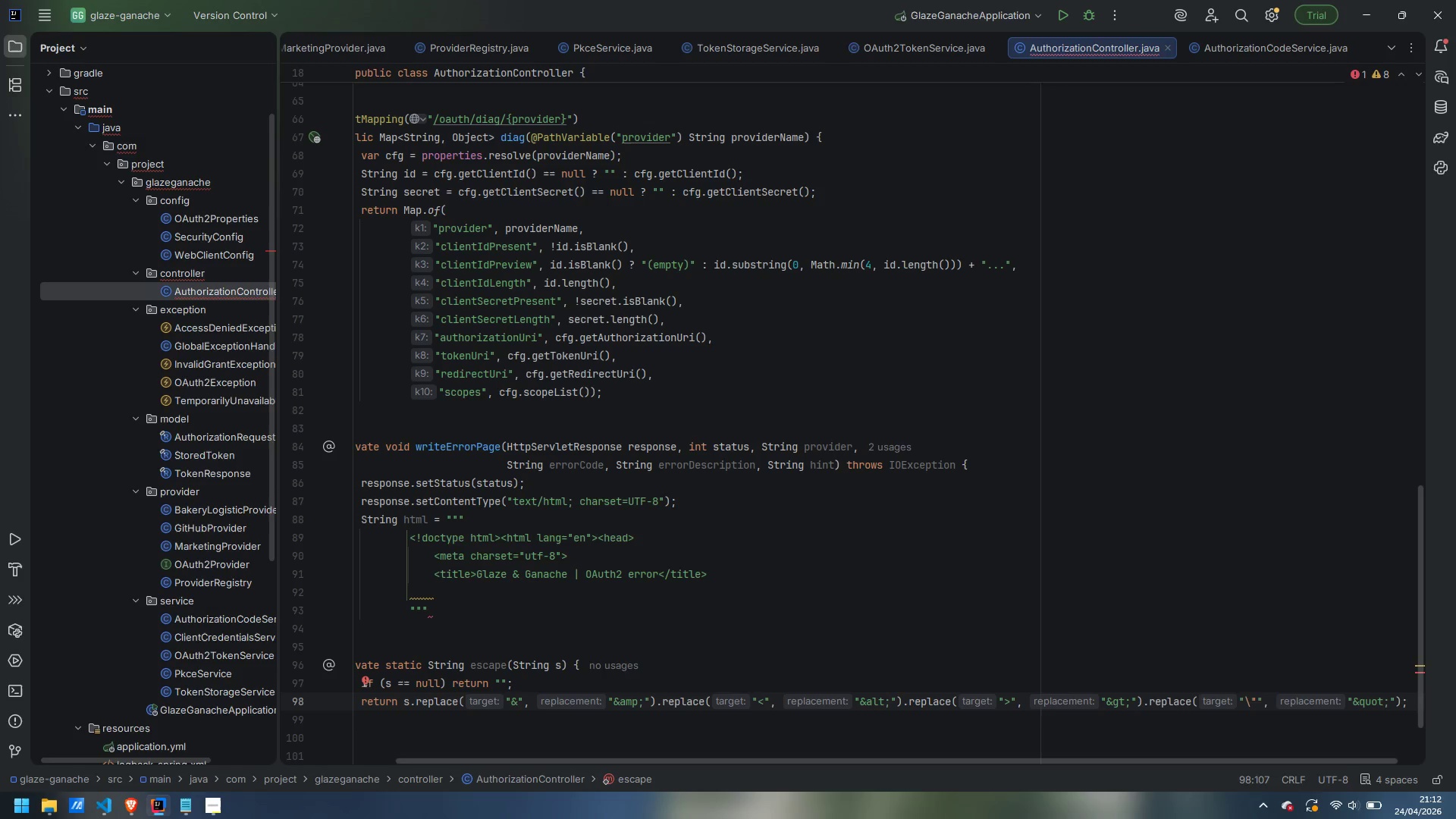 
wait(20.53)
 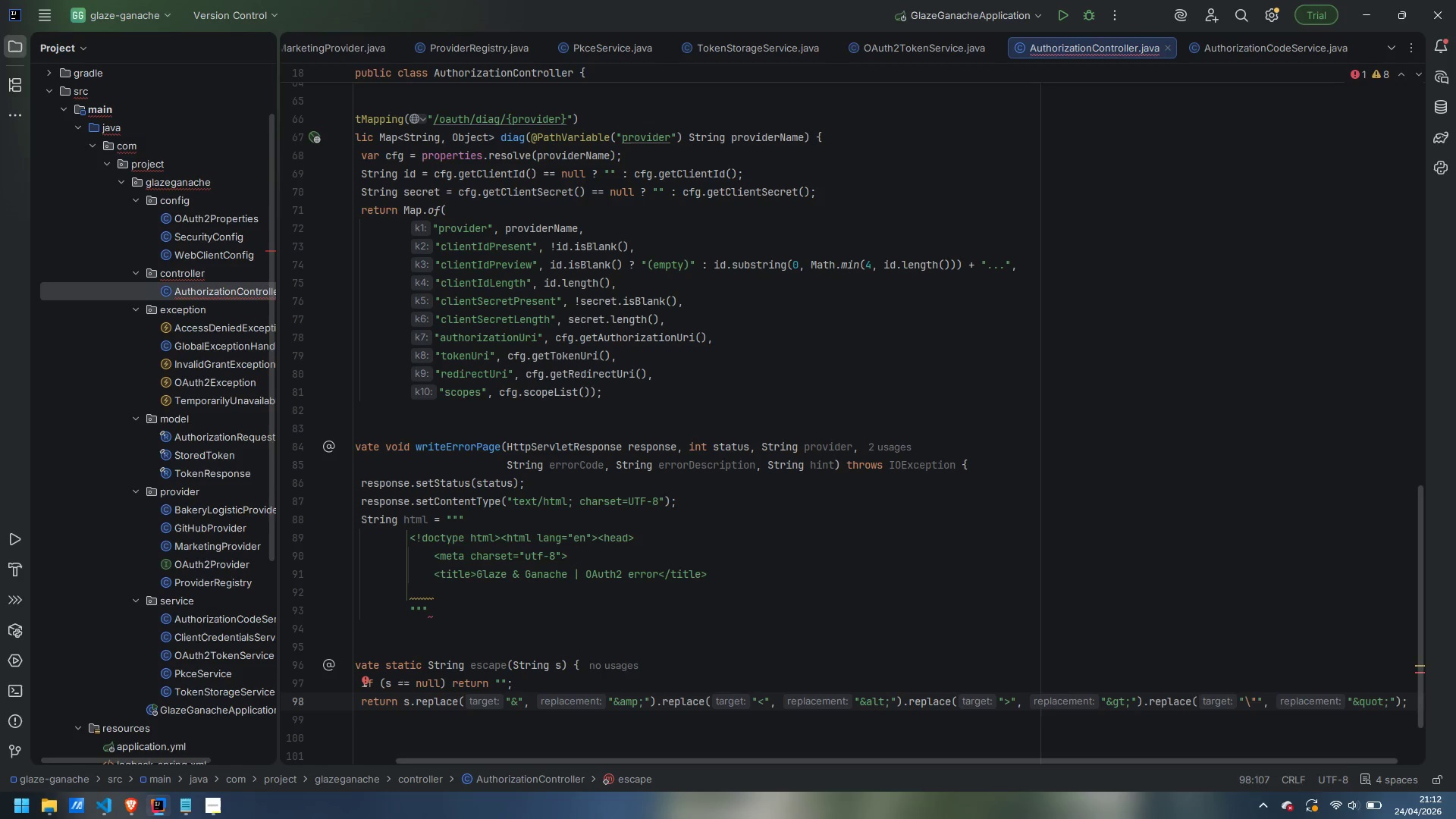 
hold_key(key=ShiftLeft, duration=0.55)
scroll: coordinate [700, 614], scroll_direction: up, amount: 5.0
 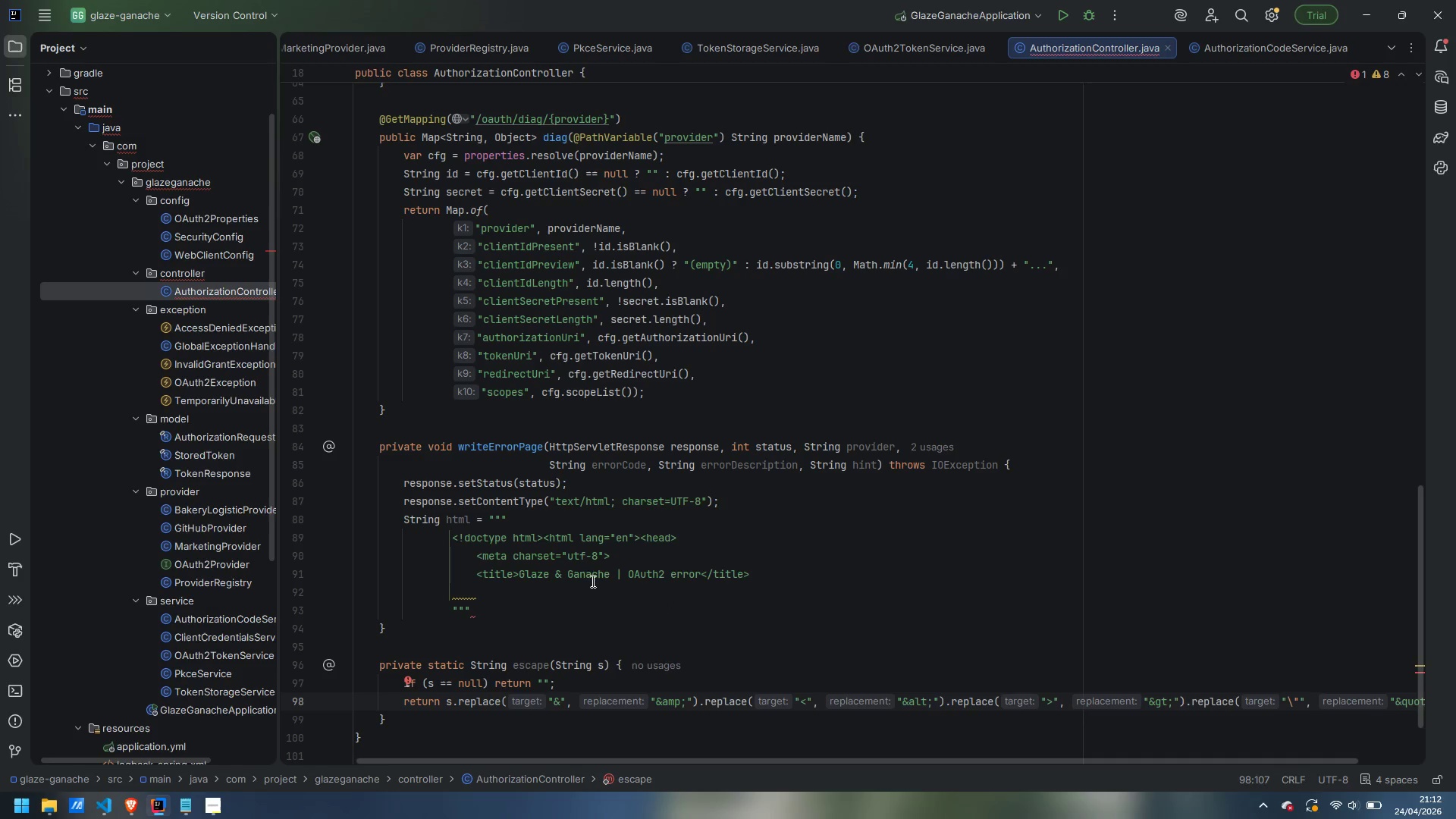 
left_click([548, 593])
 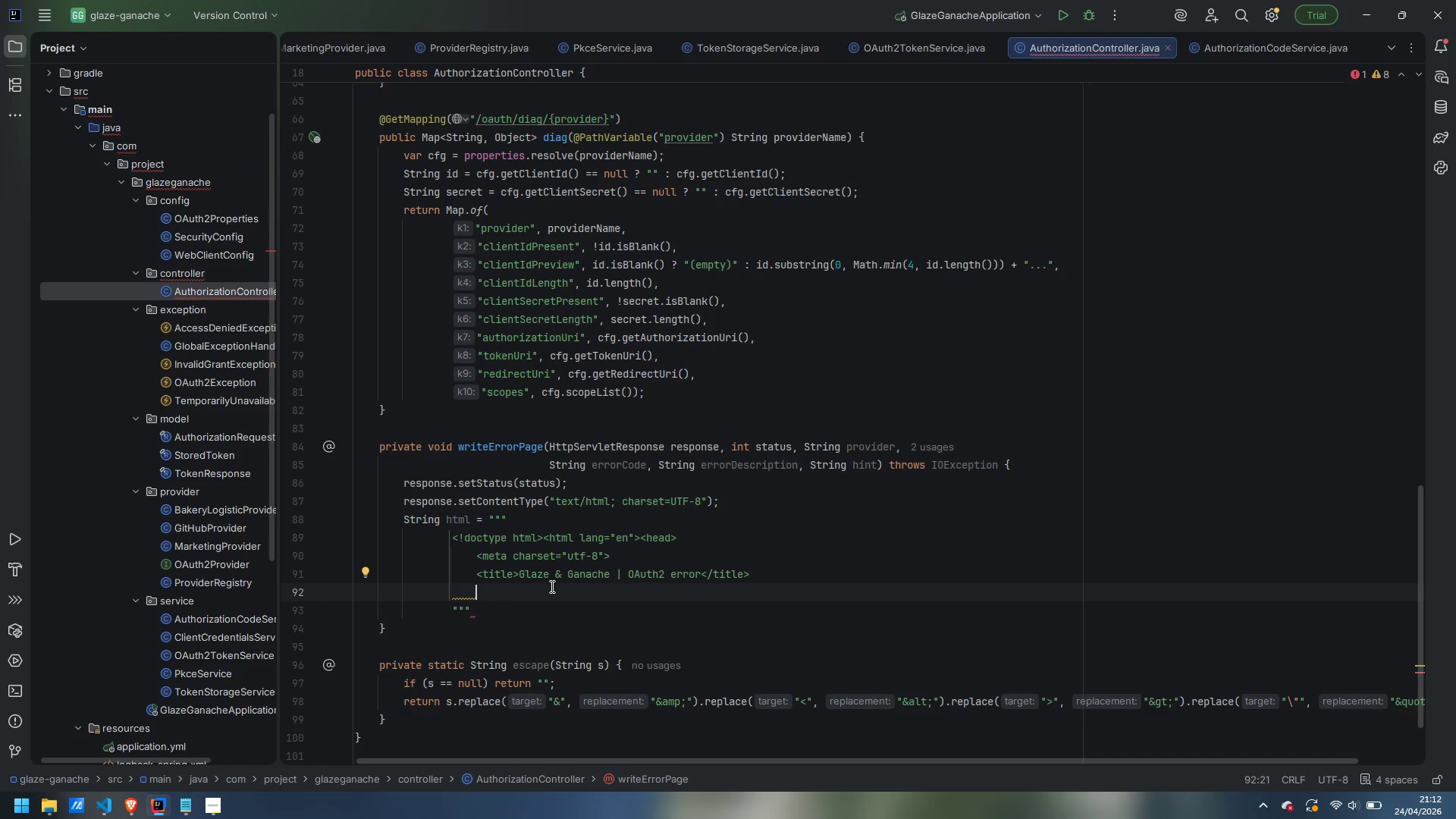 
wait(11.86)
 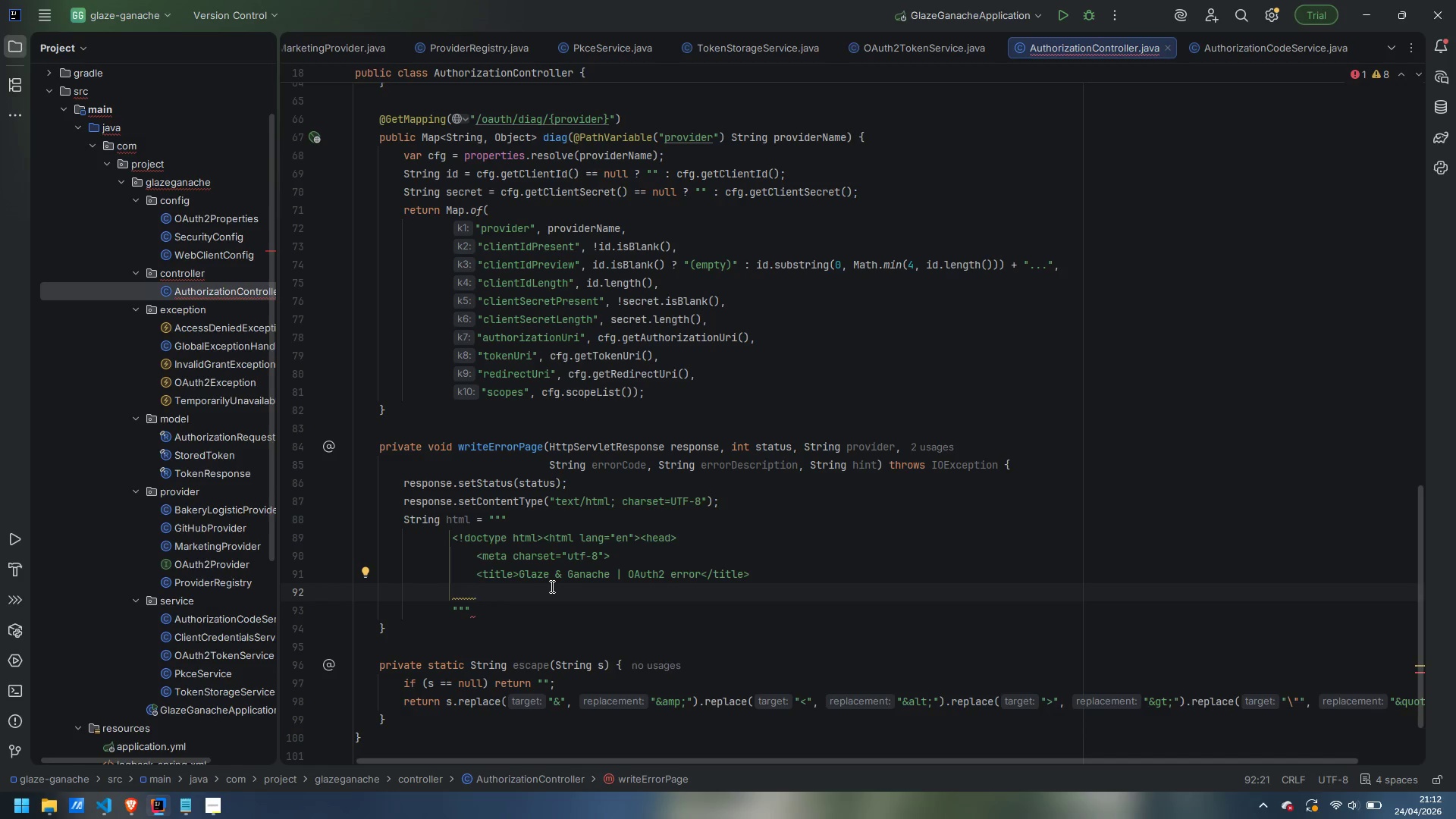 
type(<style>)
 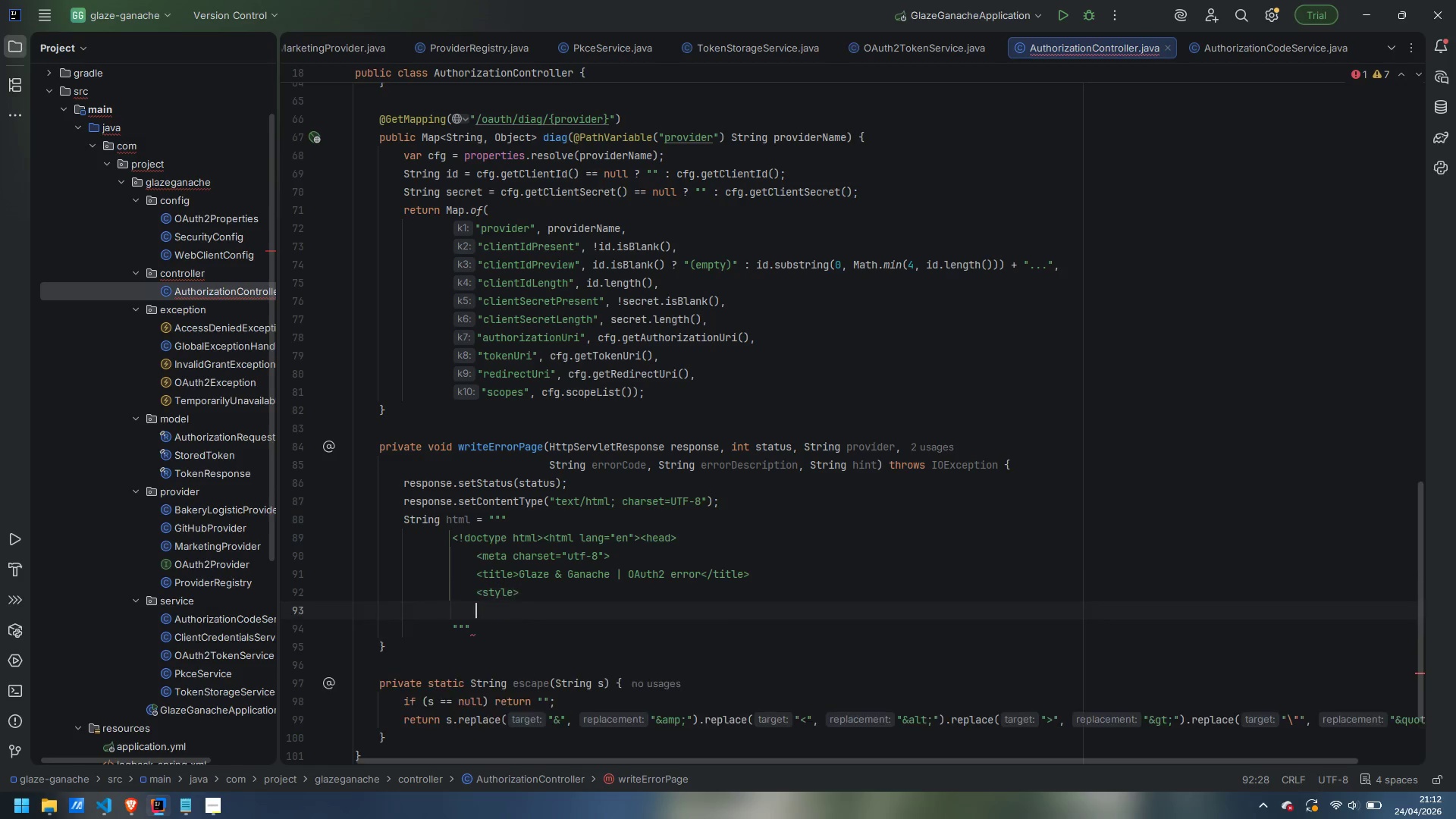 
 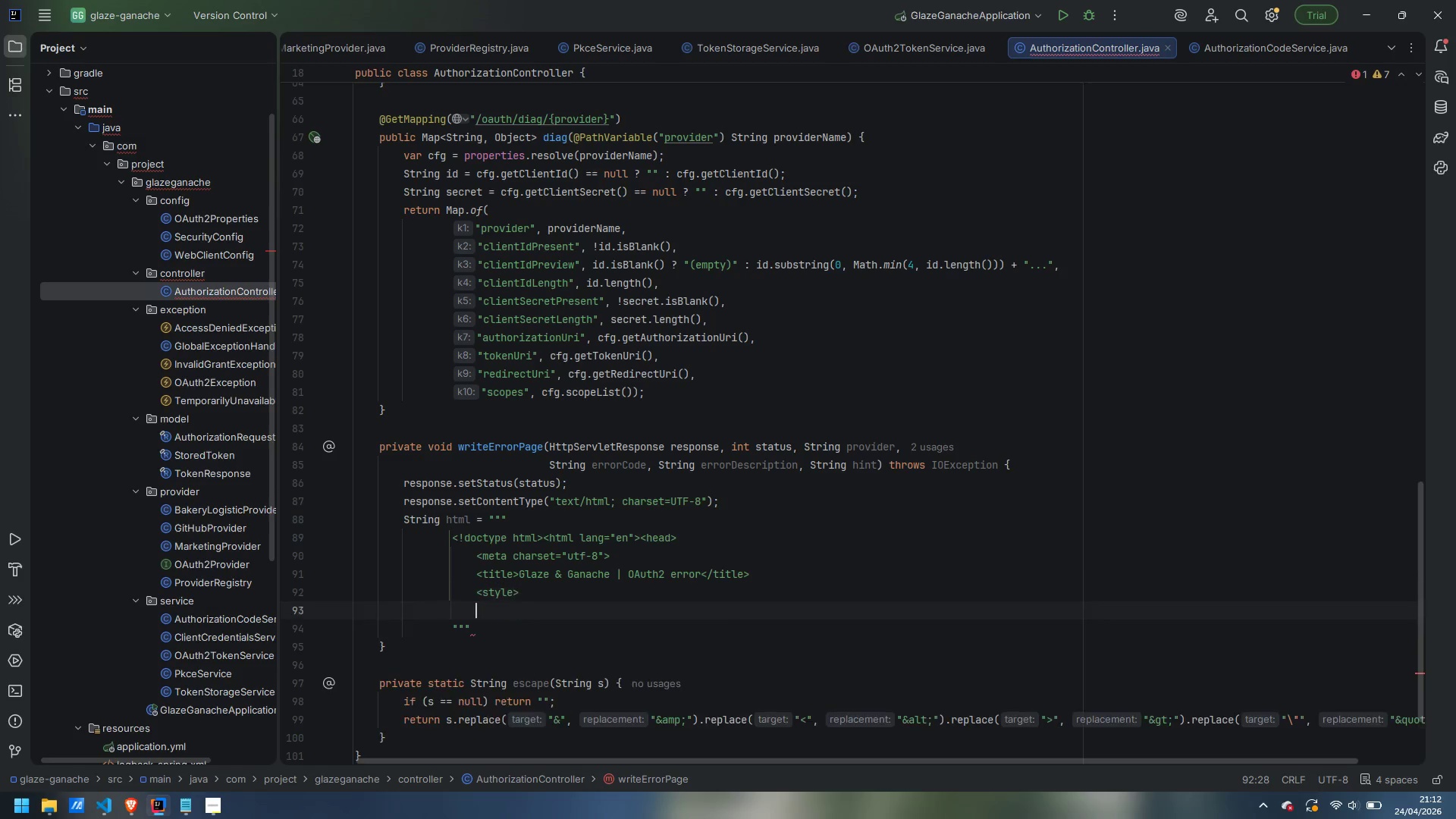 
key(Enter)
 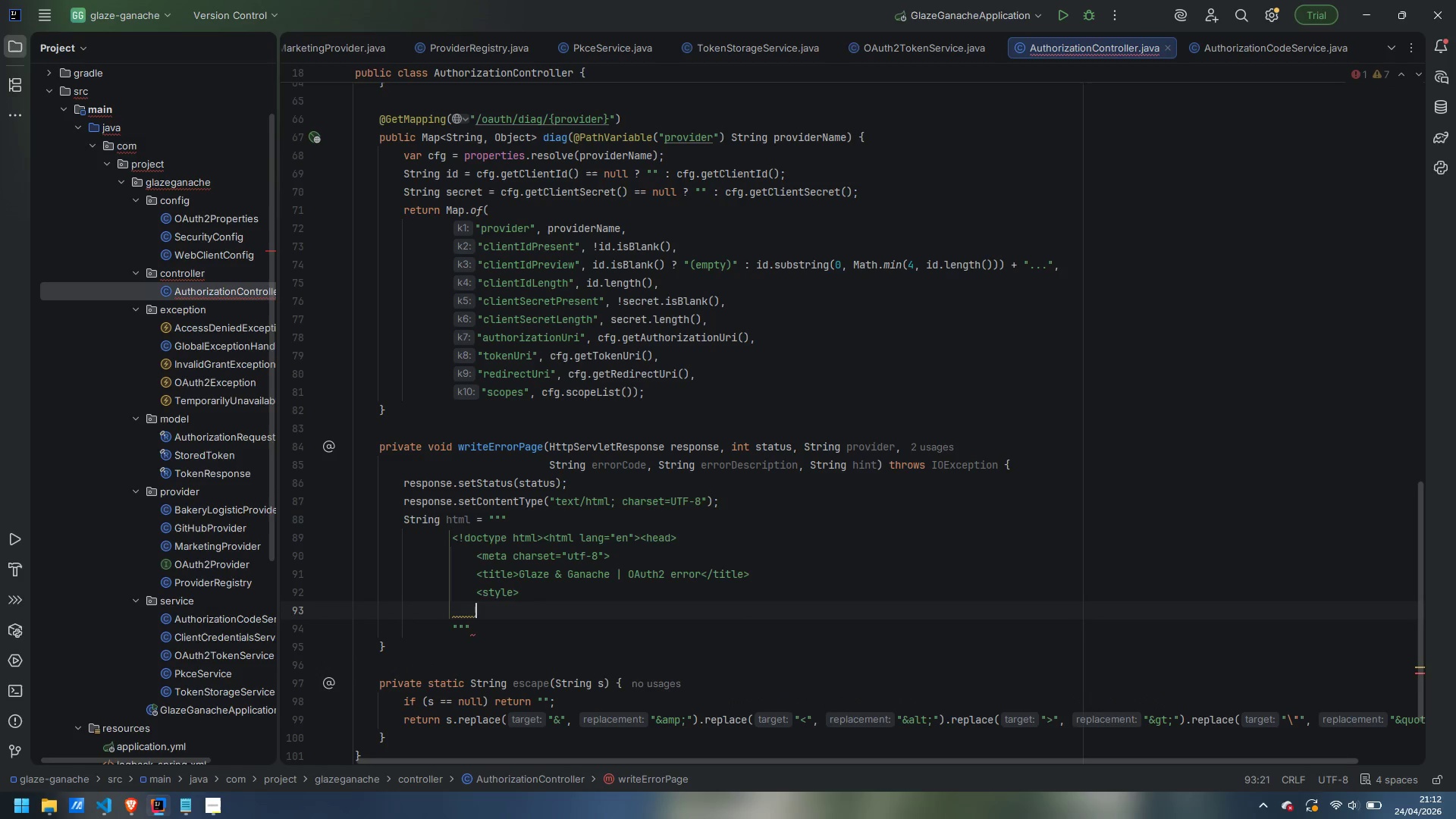 
key(Tab)
 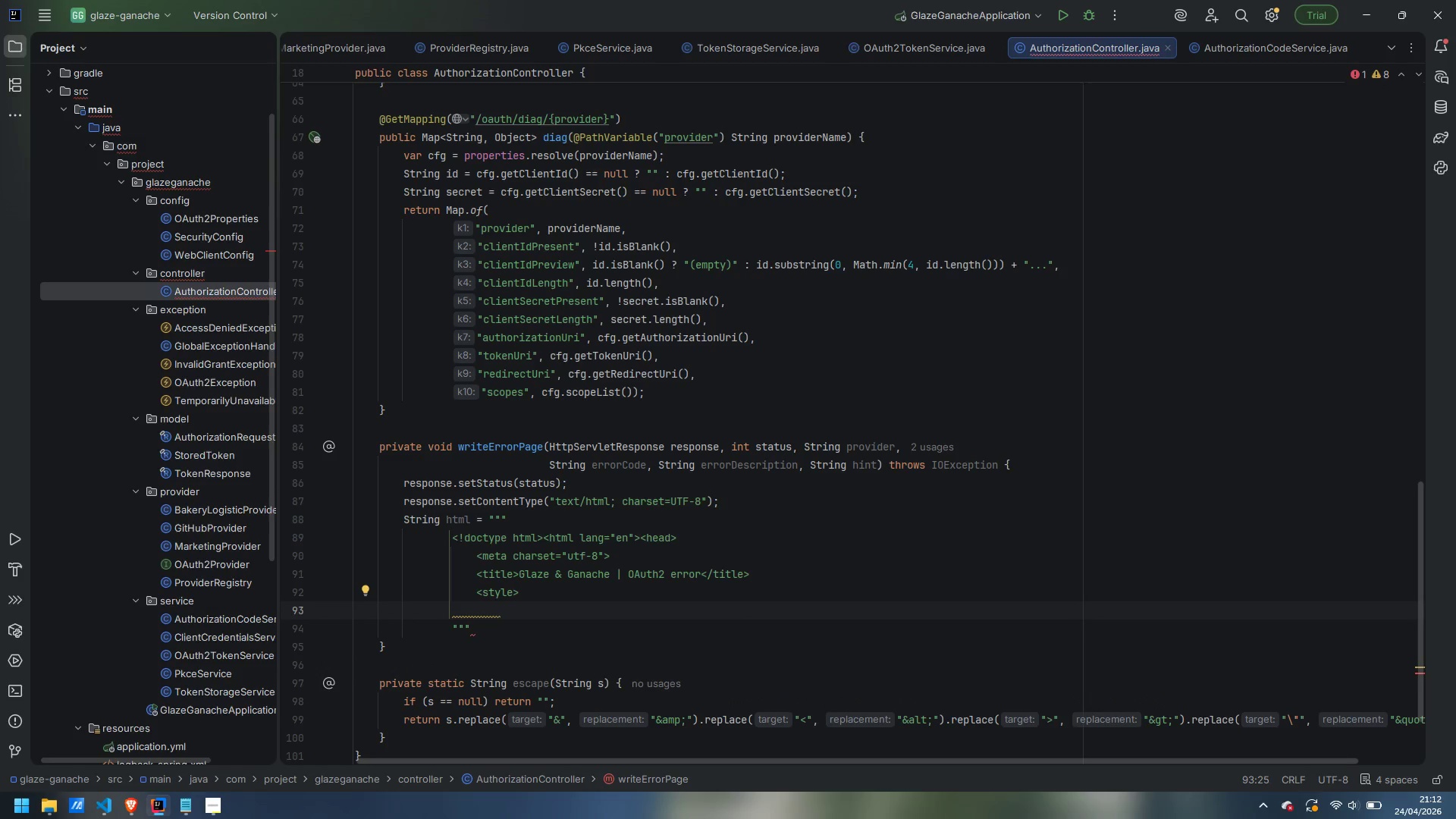 
type(body{font-family:-apple-system,Segoe)
 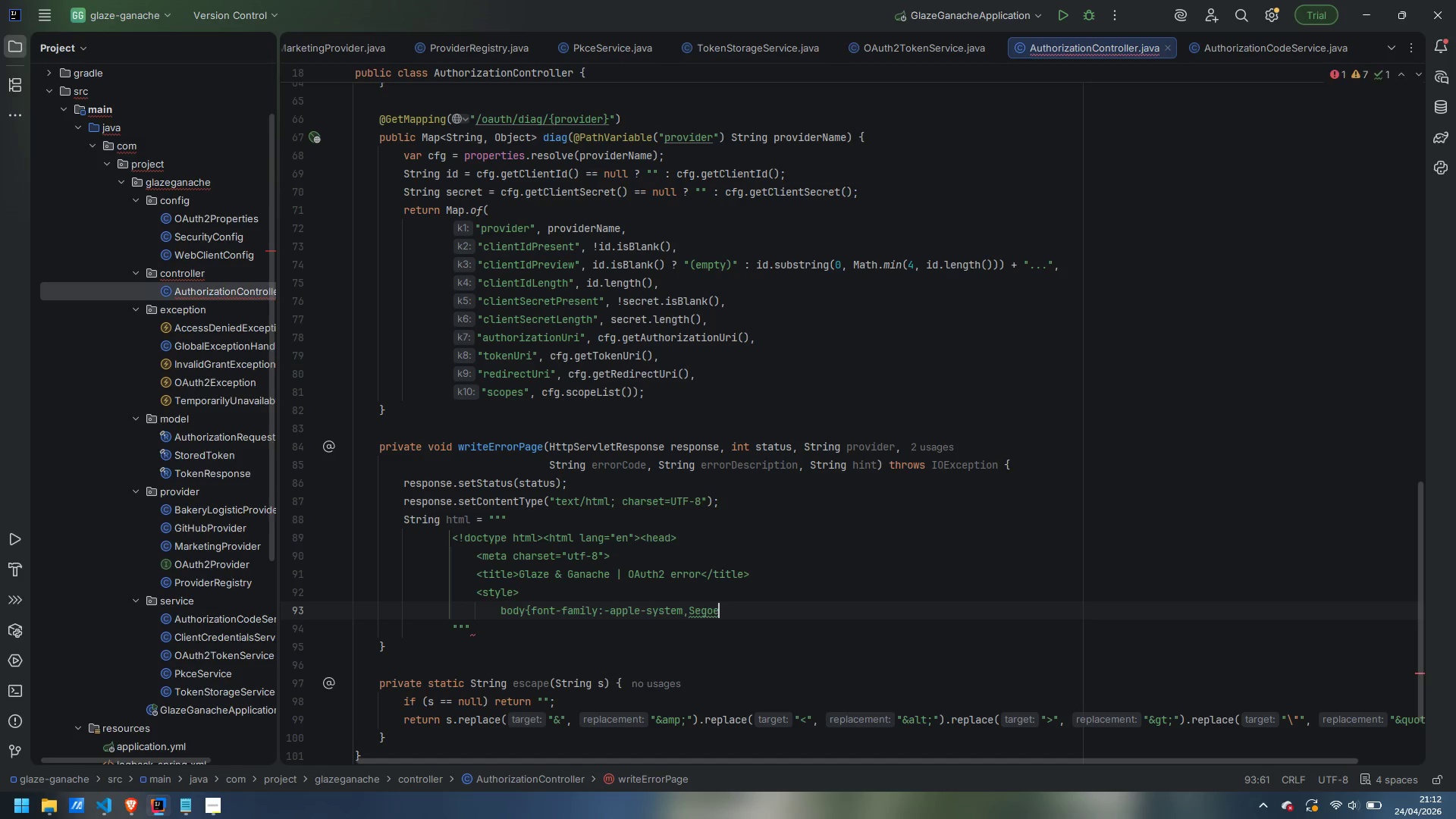 
type( IO)
key(Backspace)
key(Backspace)
type(UI, )
key(Backspace)
type(sans-serifl)
key(Backspace)
type(;max-width)
 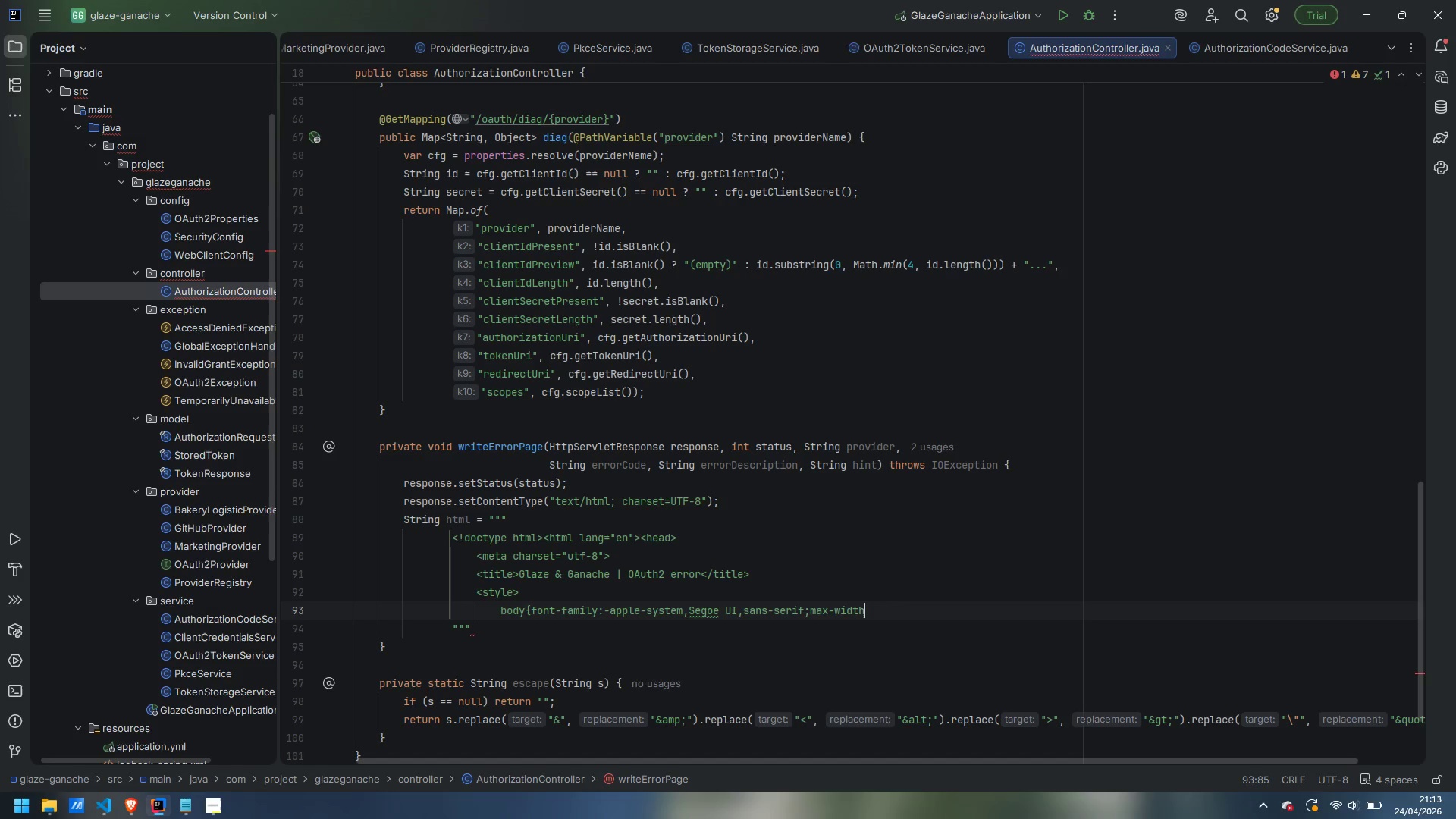 
wait(8.89)
 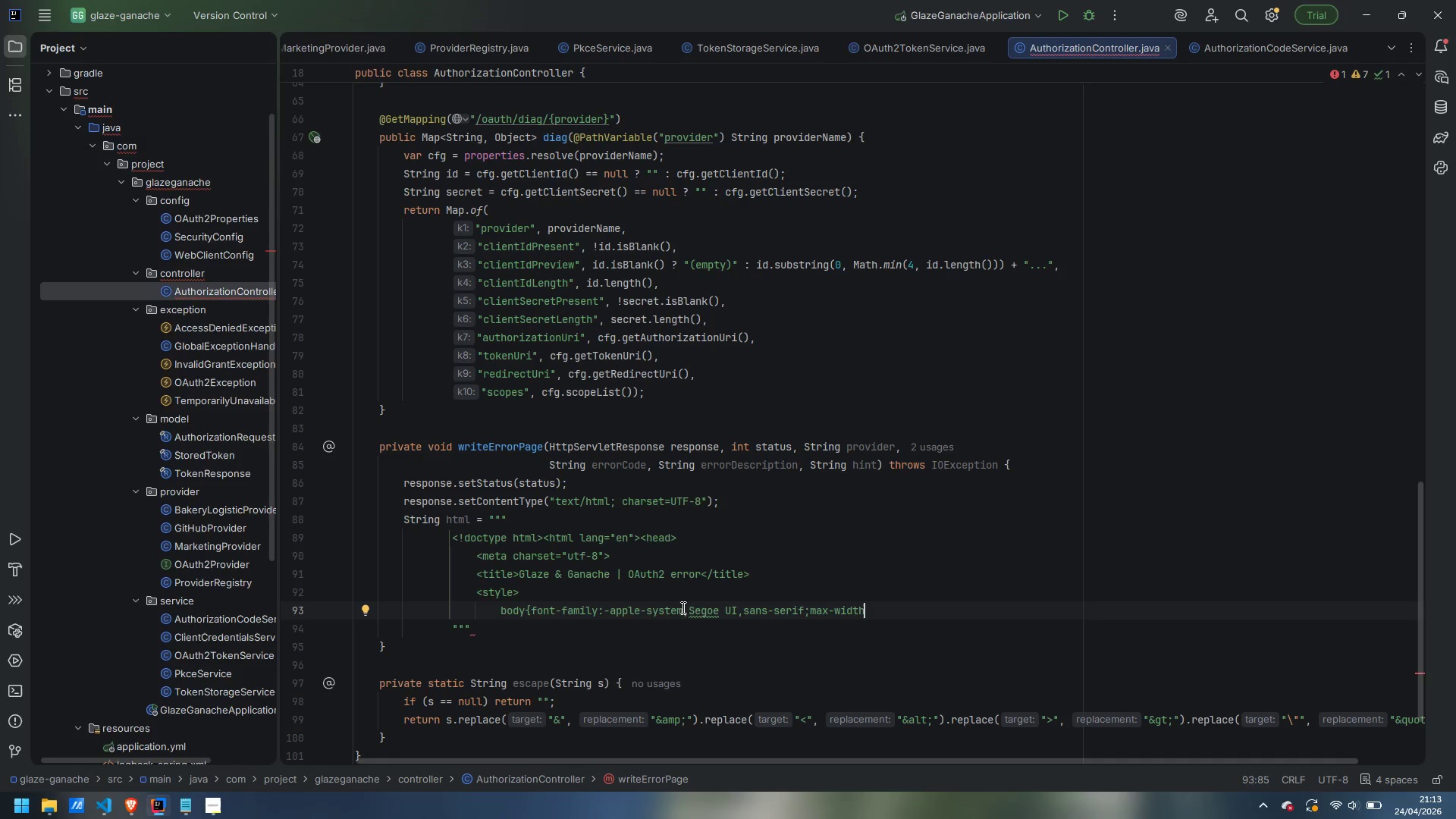 
type(:720pcx)
key(Backspace)
key(Backspace)
type(x;margin:4rem;)
 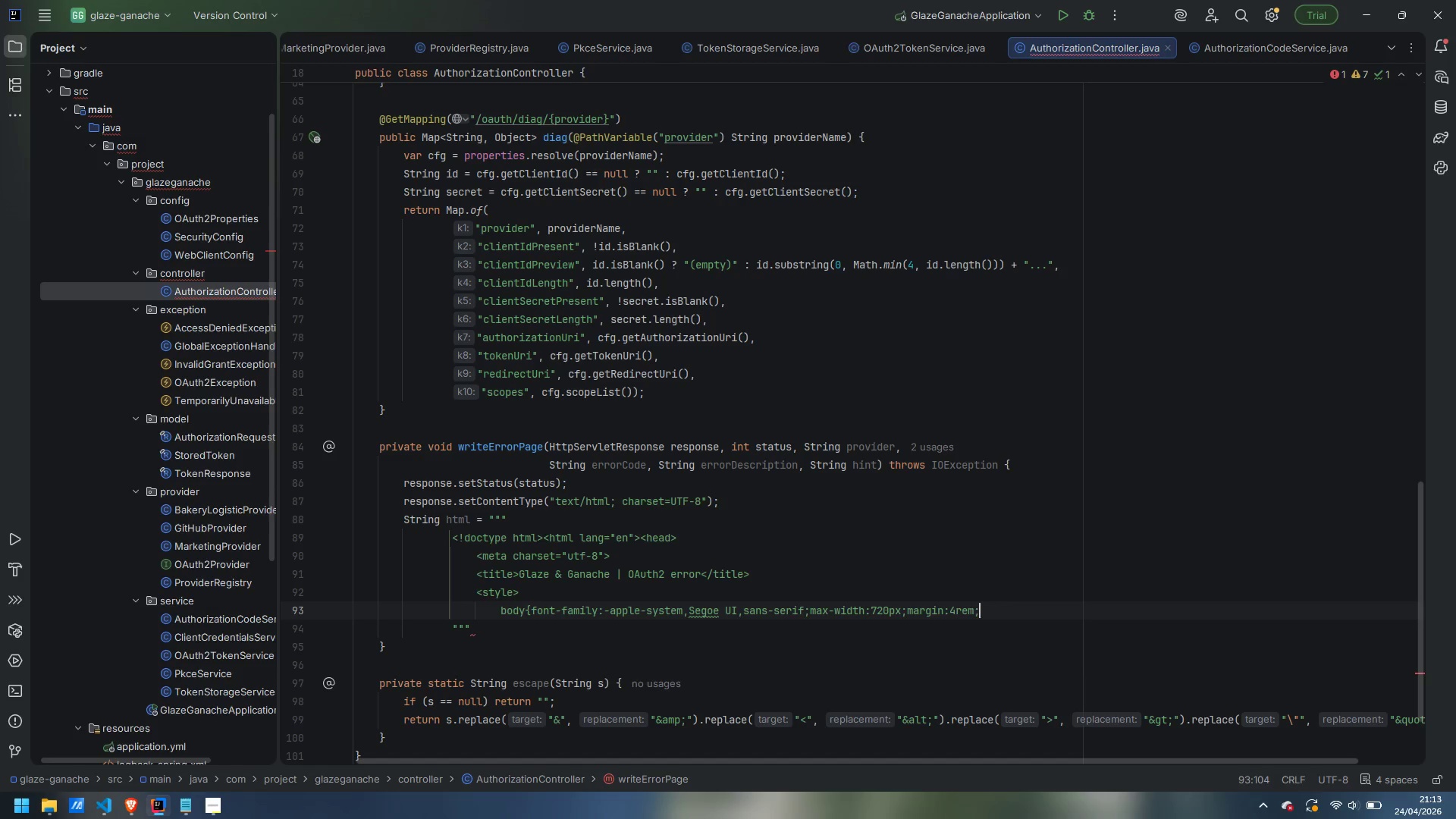 
key(ArrowLeft)
 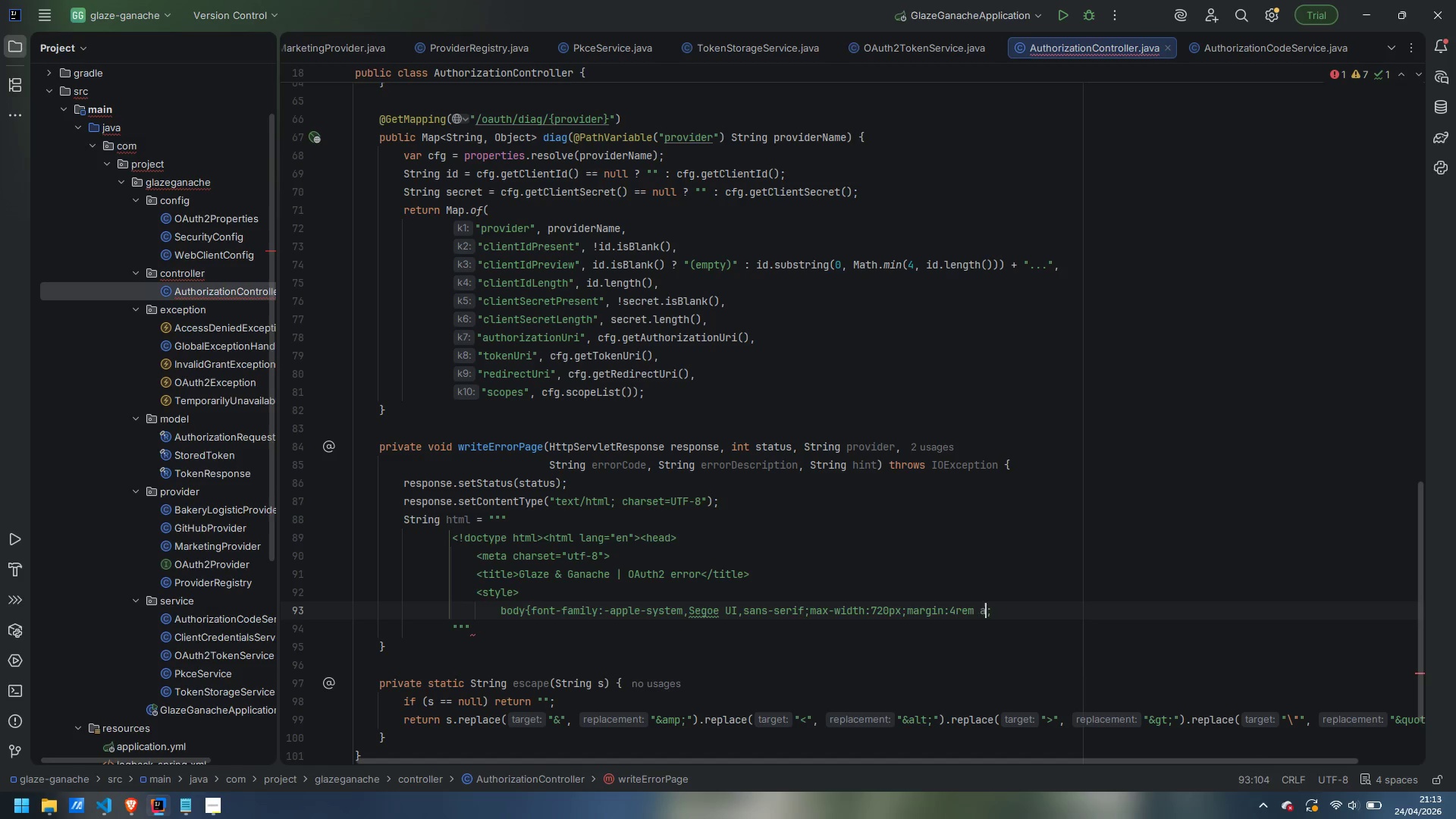 
type( auto)
 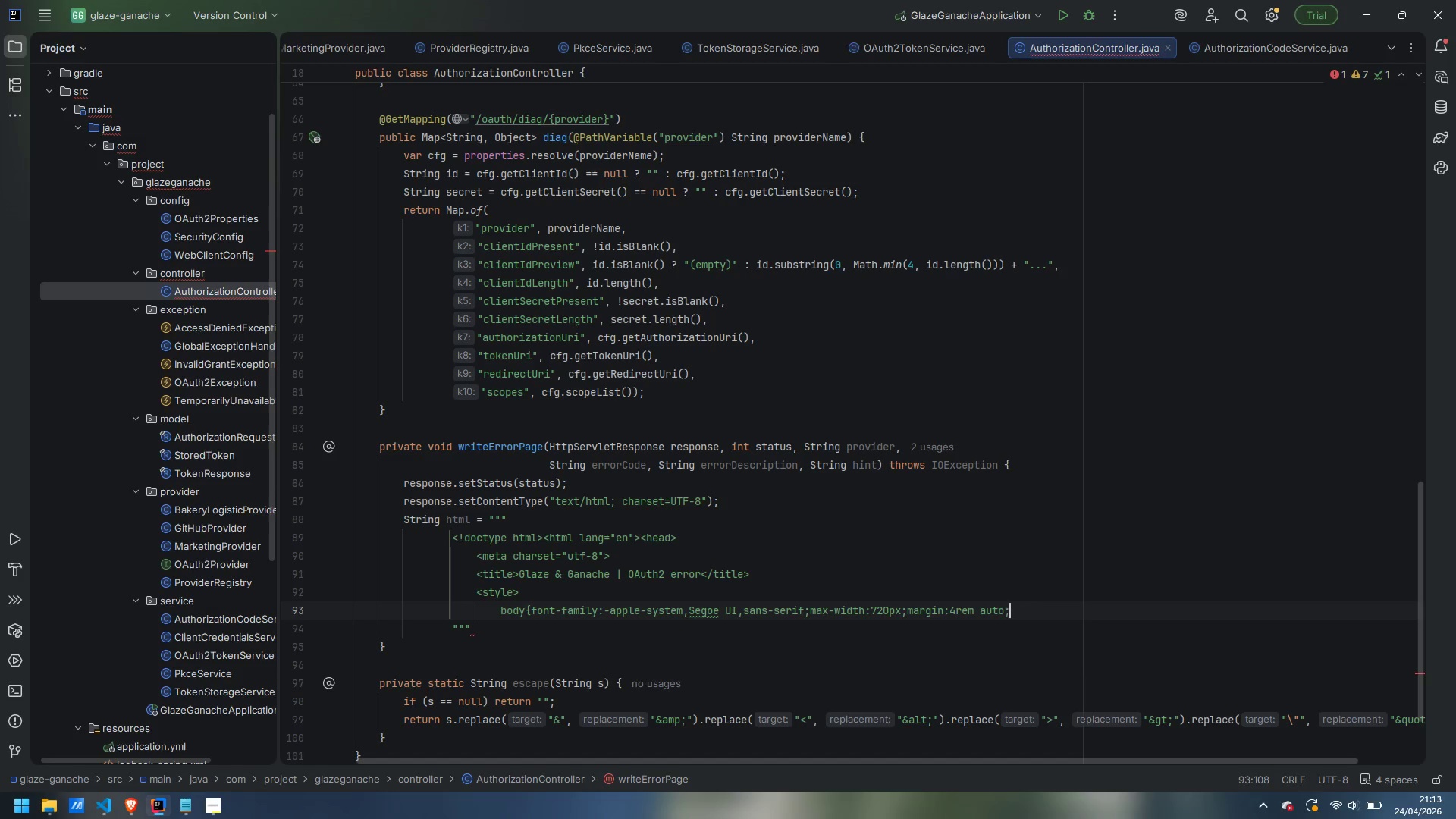 
key(ArrowRight)
 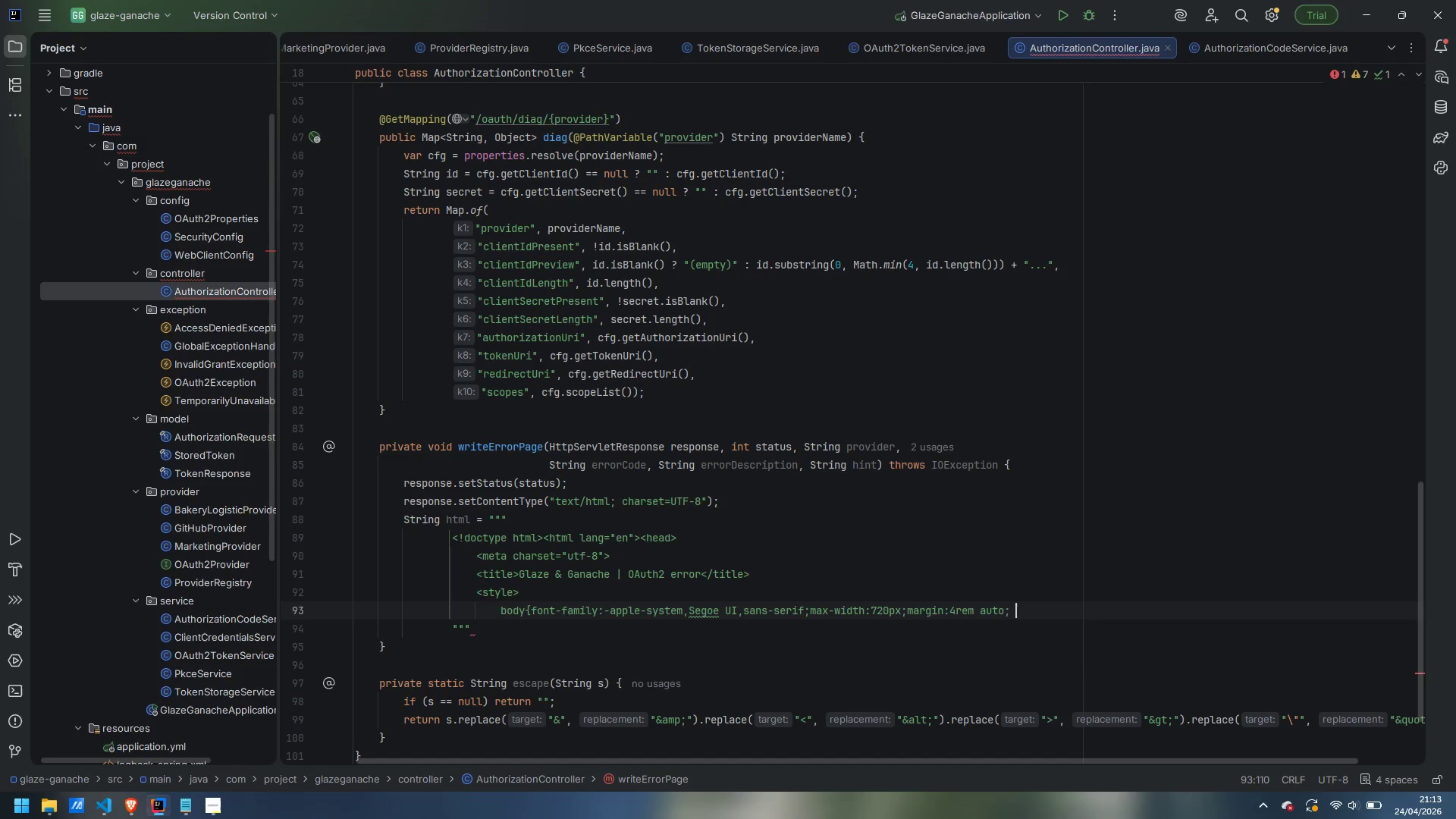 
type( )
key(Backspace)
type(color:$)
key(Backspace)
type(#)
 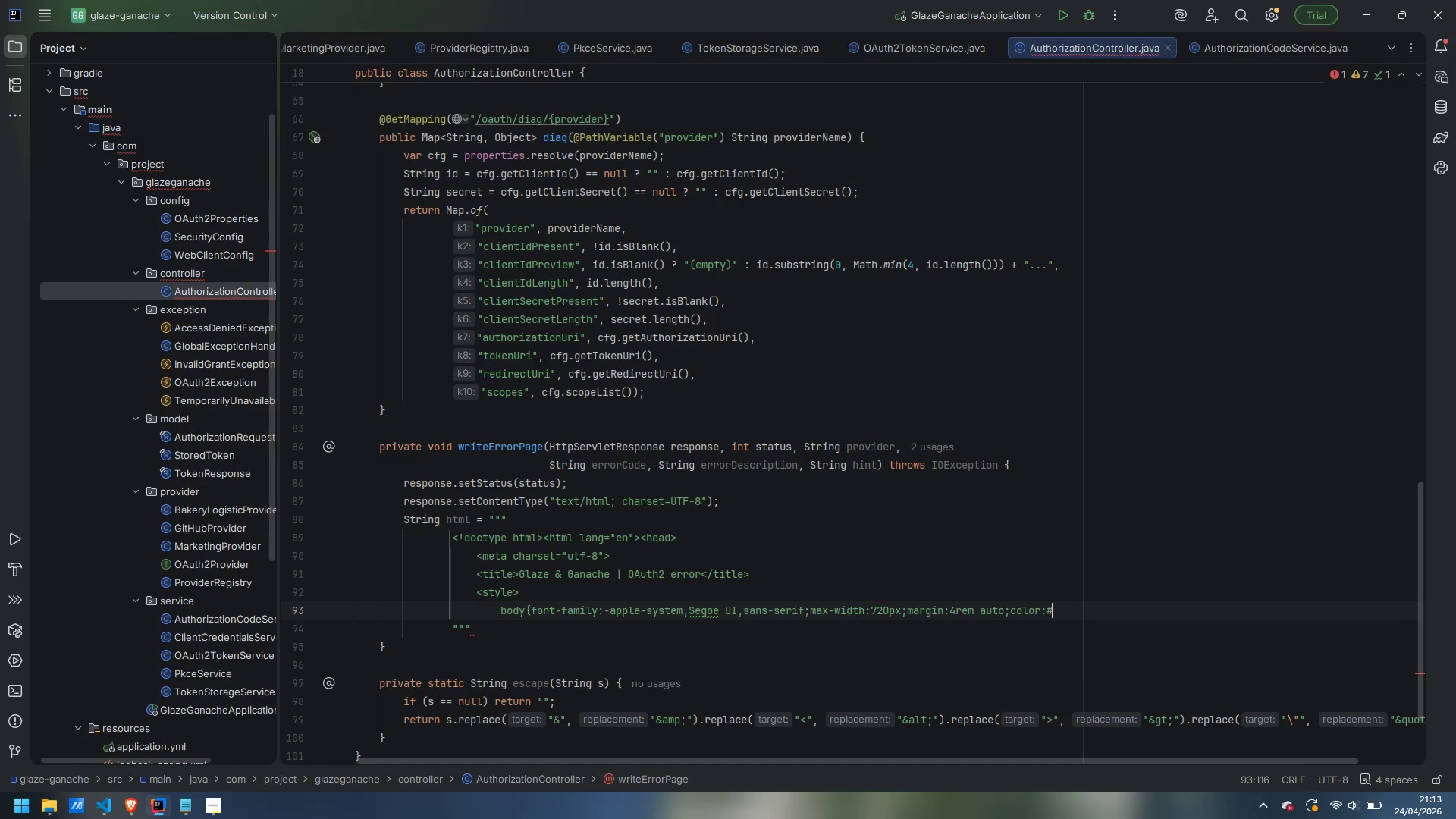 
wait(5.42)
 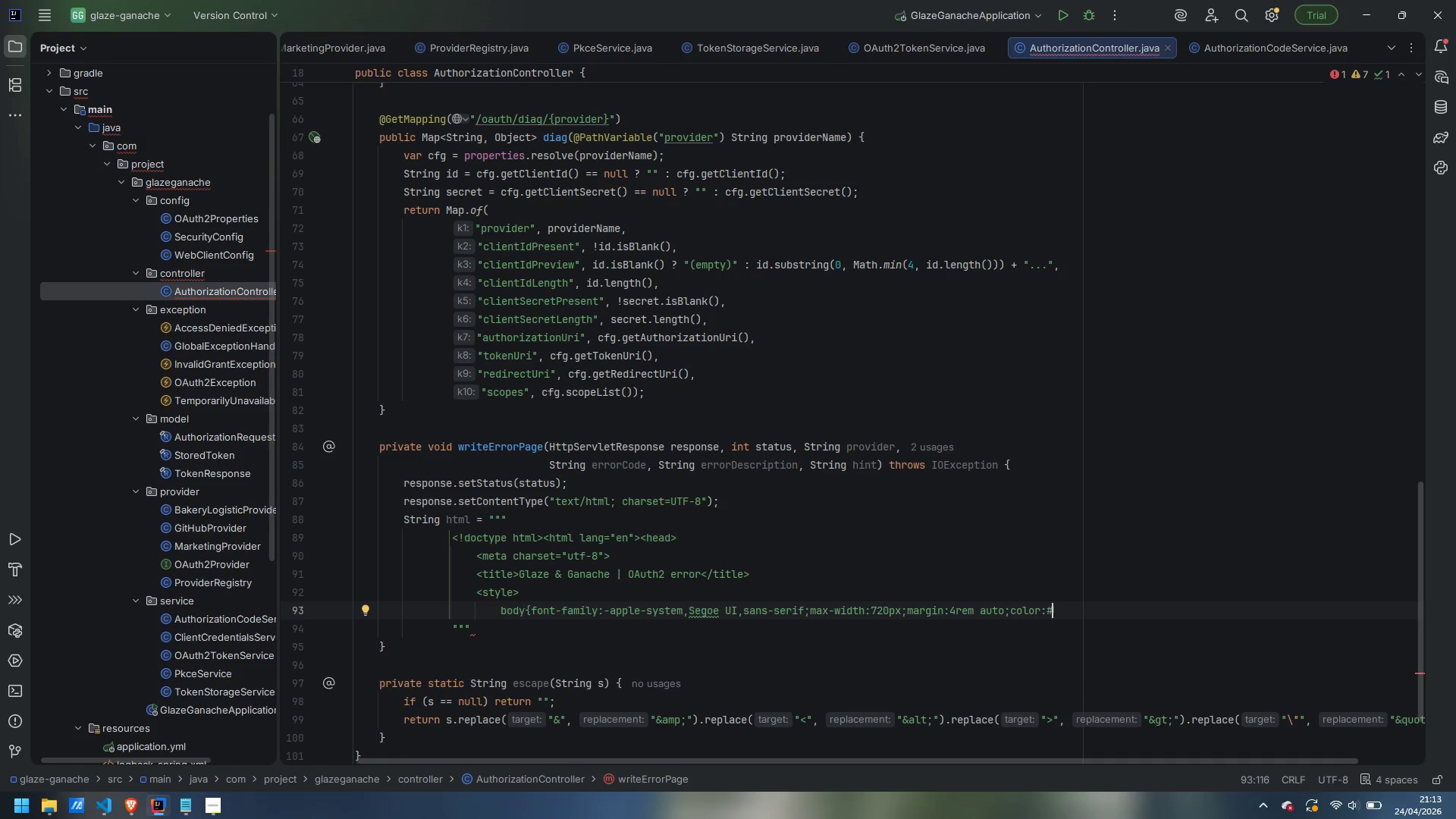 
type(222;padding:0 )
 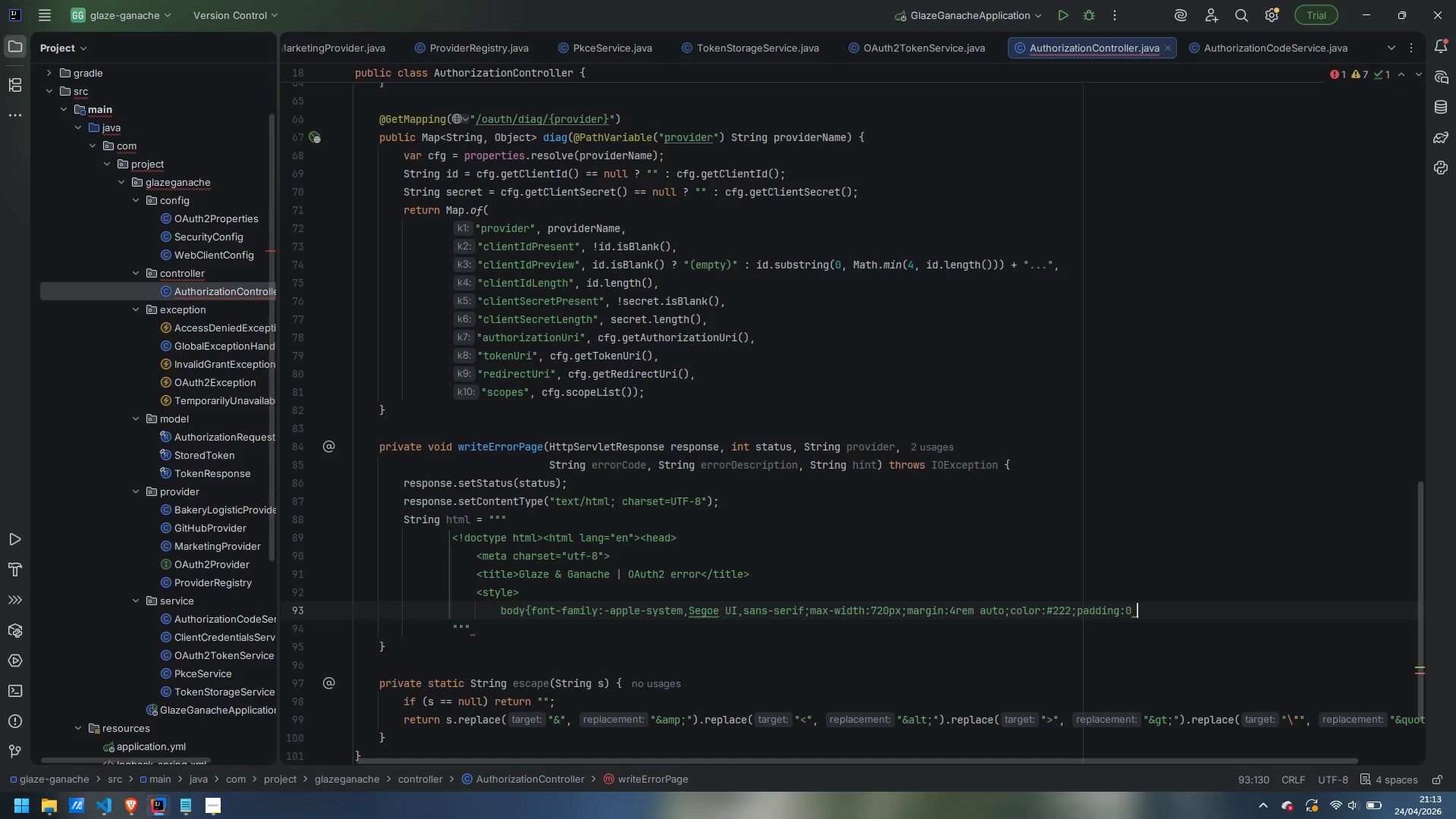 
wait(8.12)
 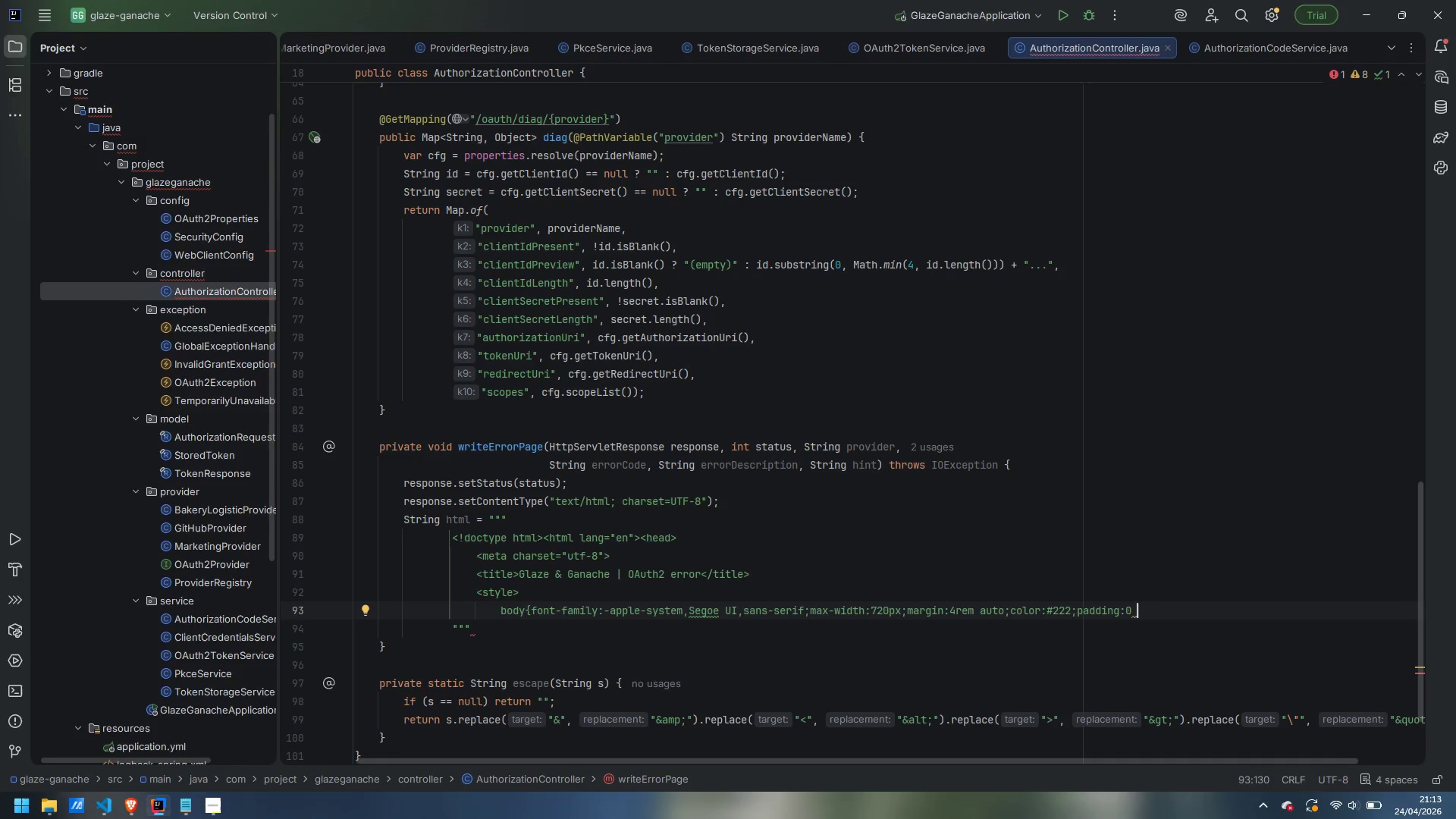 
type(1rem})
 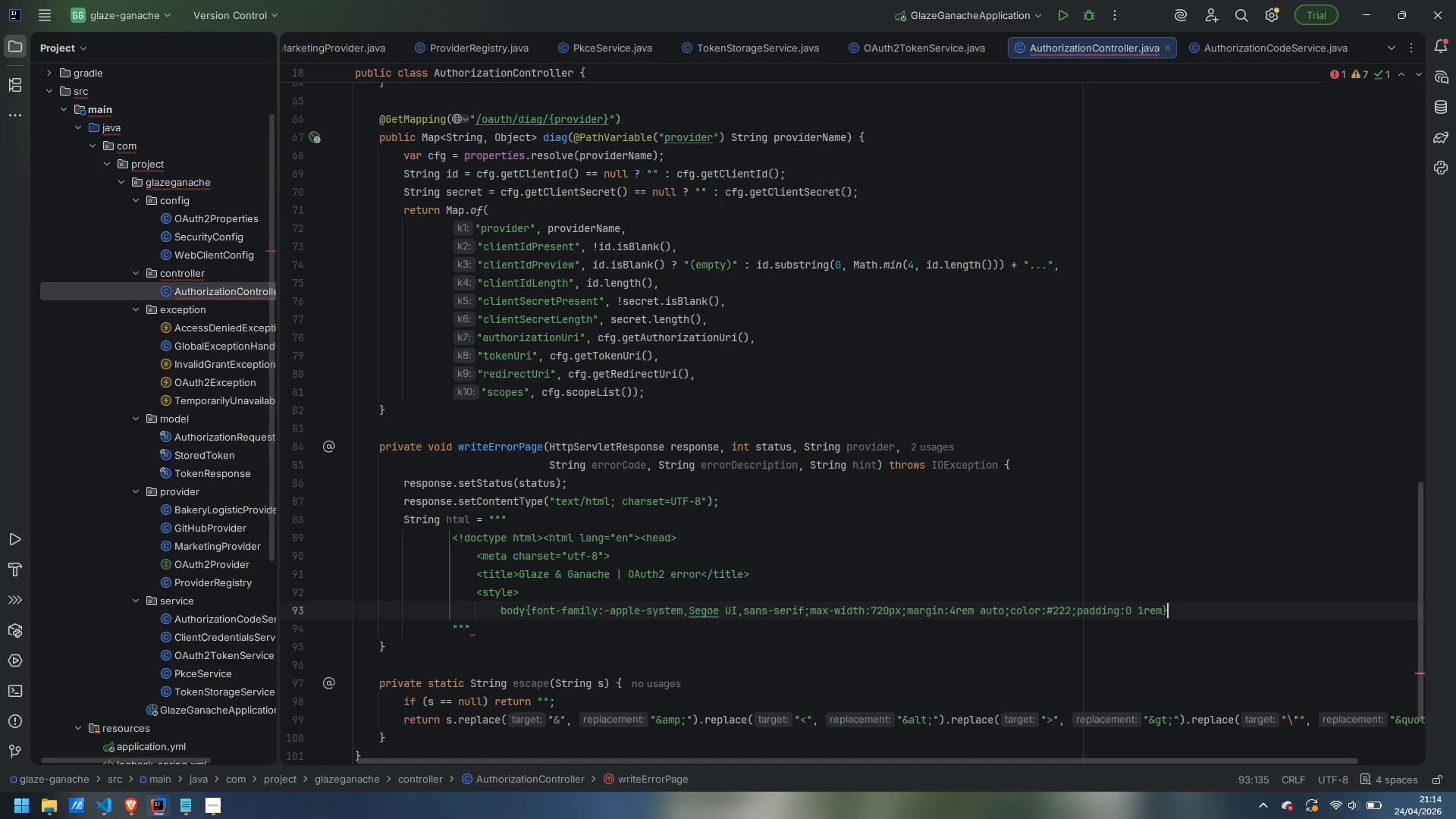 
key(Enter)
 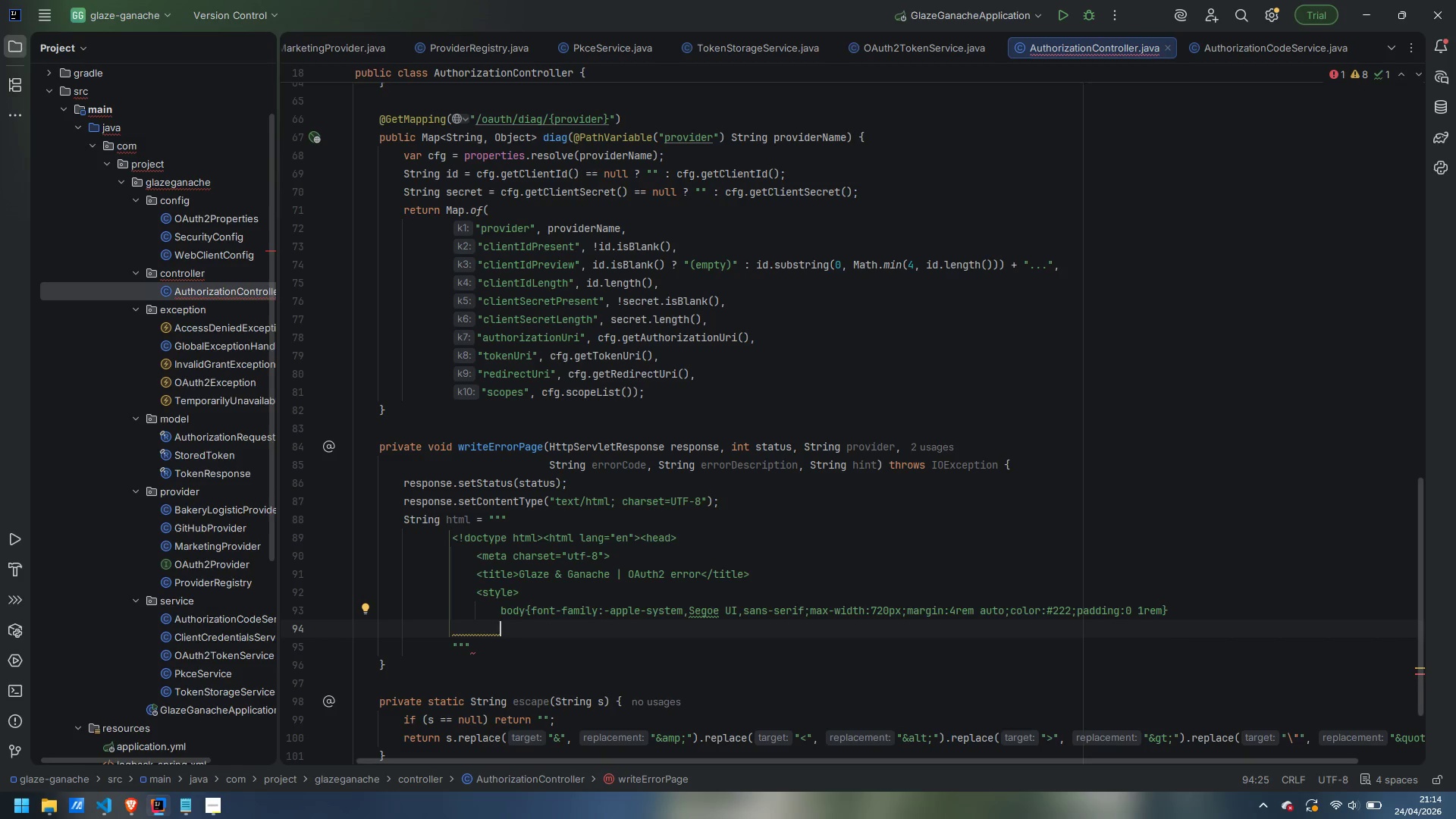 
type(h1{})
 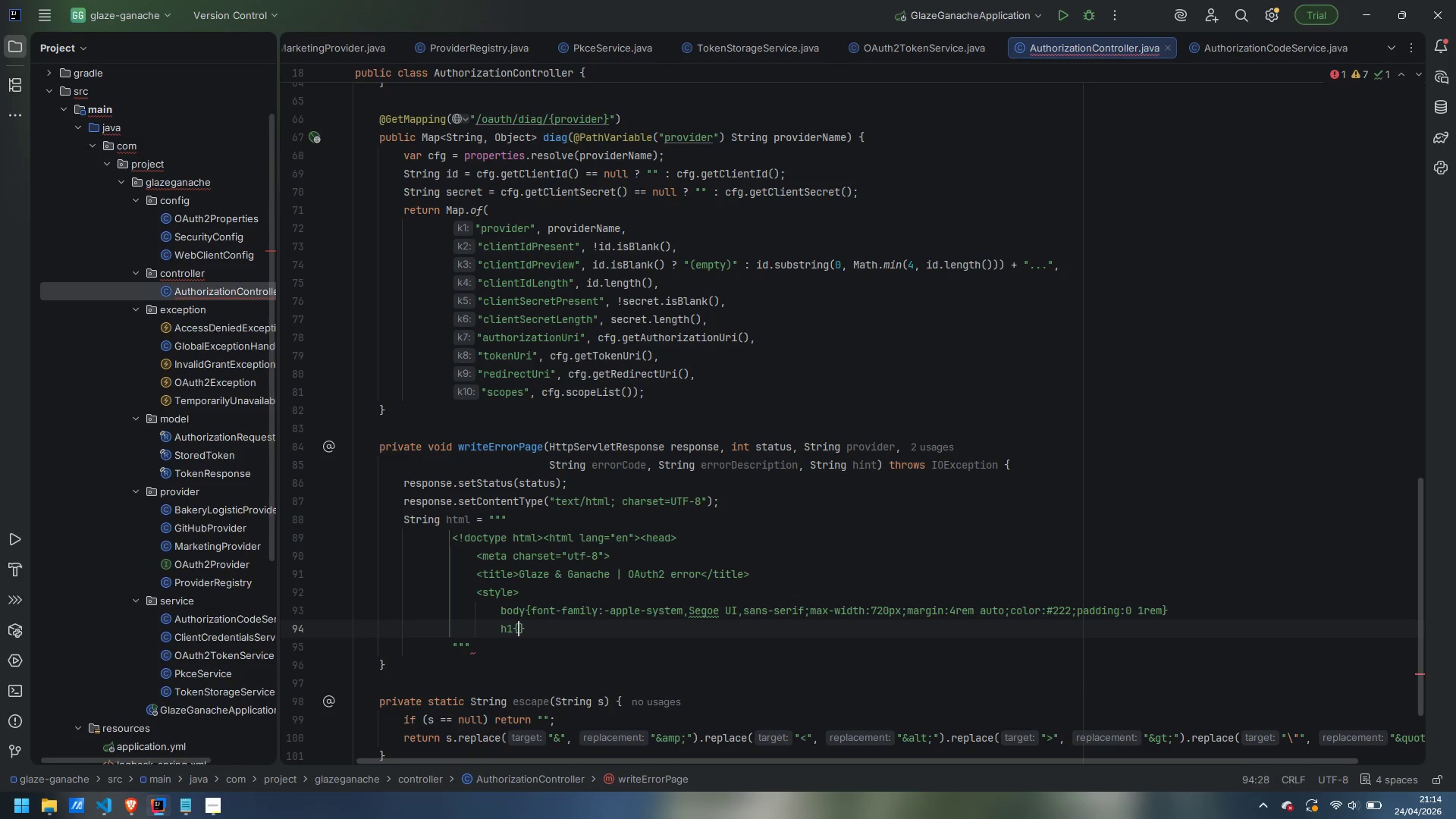 
 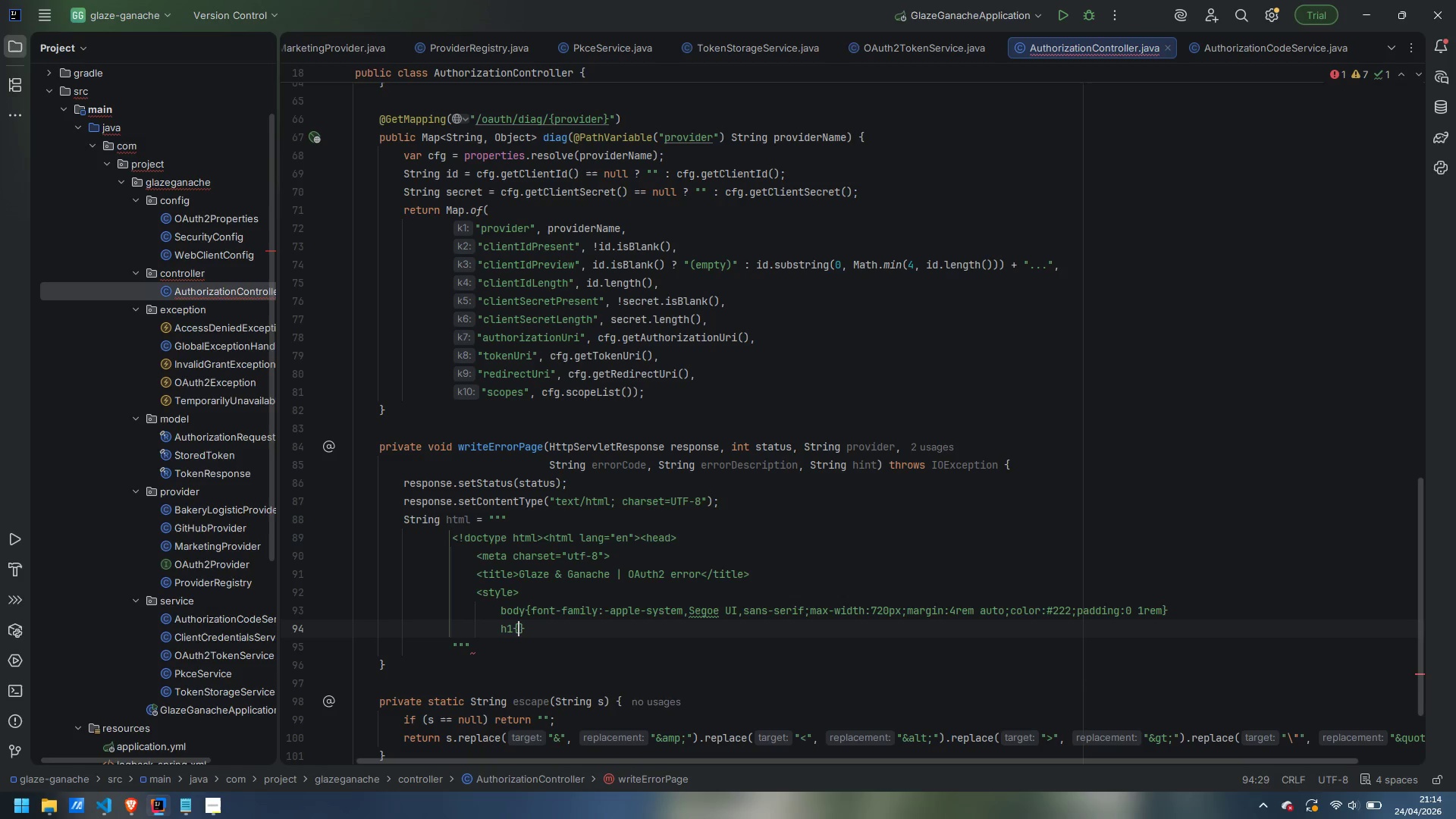 
key(ArrowLeft)
 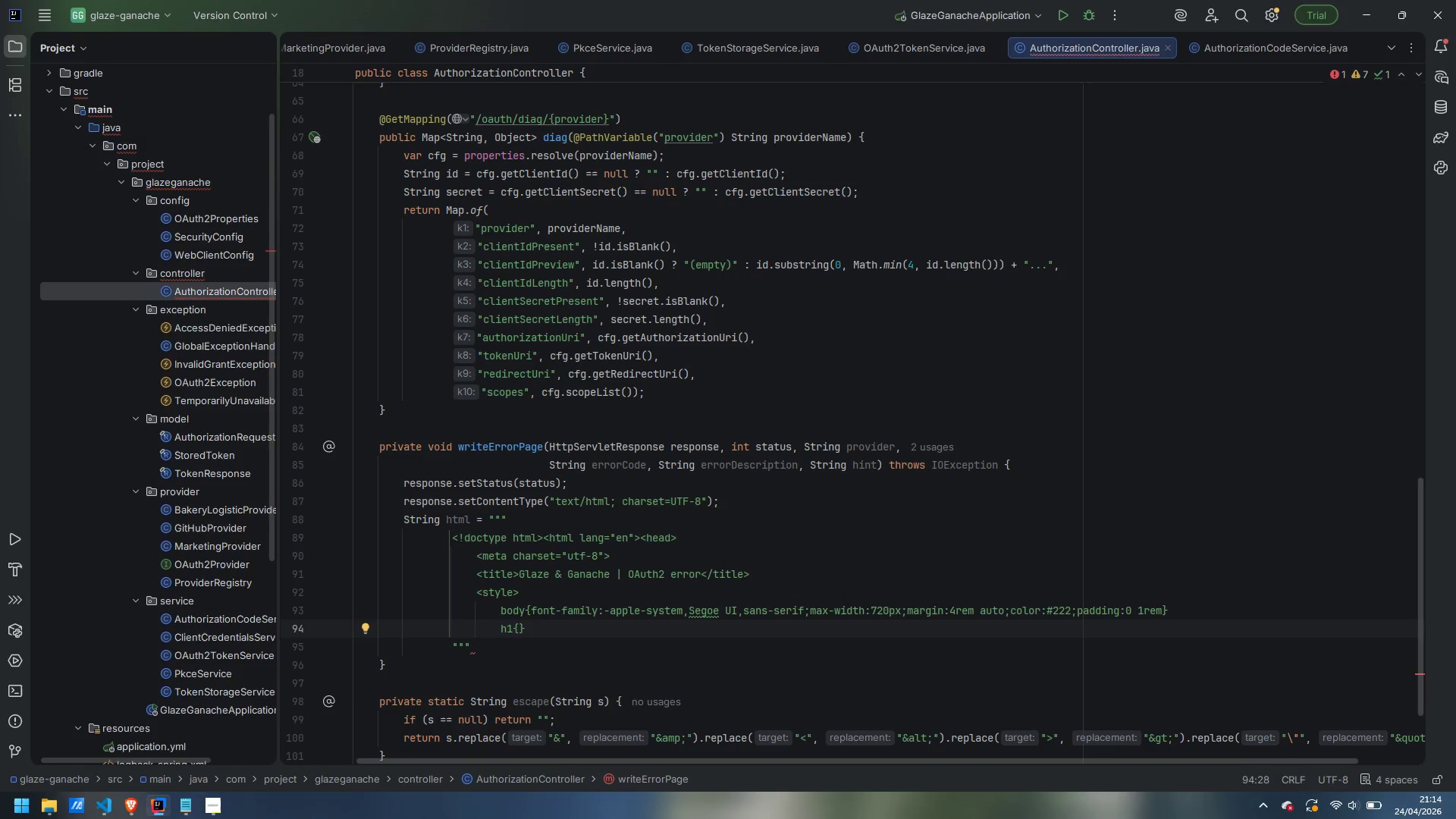 
type(color: )
key(Backspace)
type(#a33;margin)
 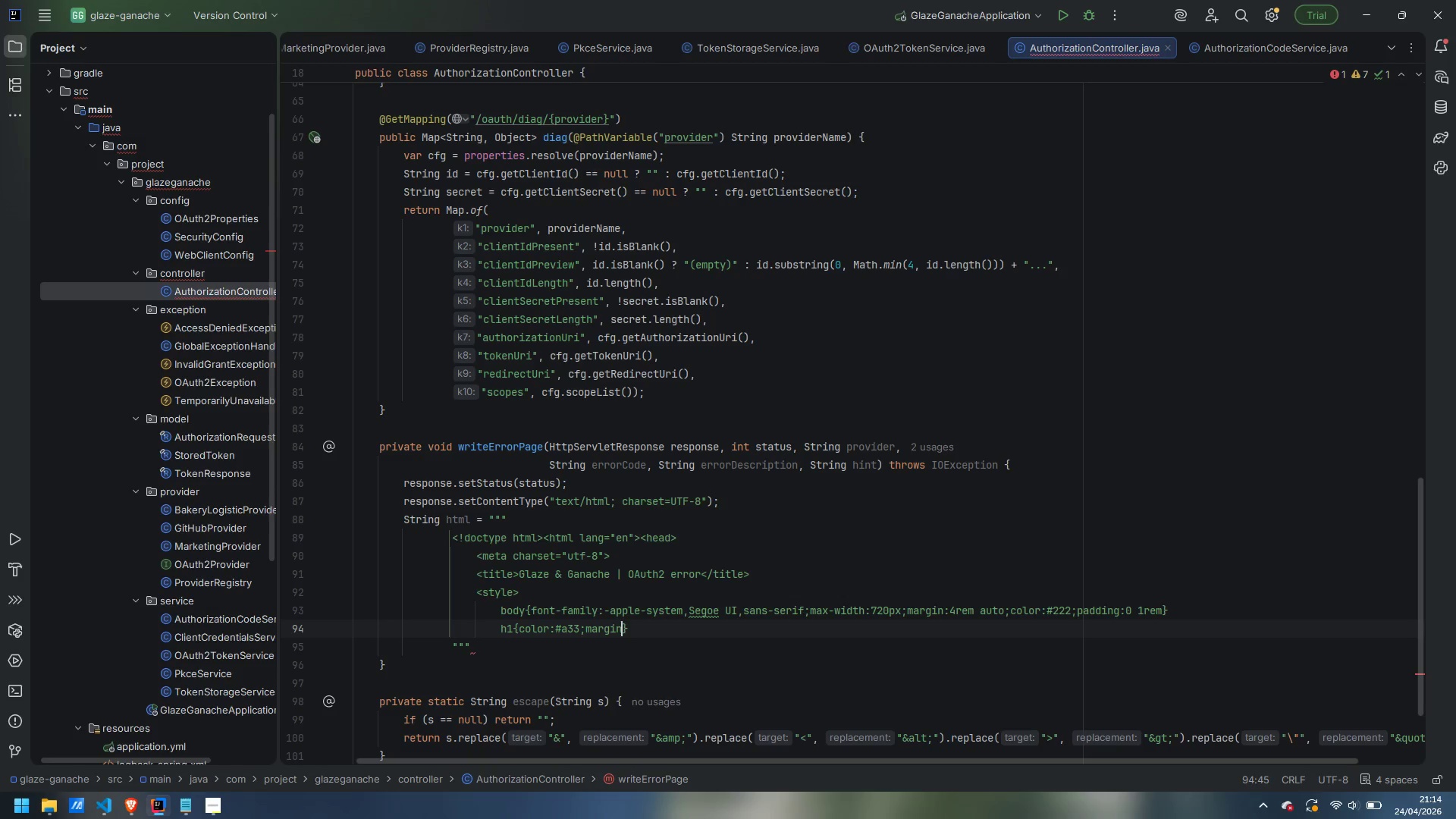 
type(-bottom:.25rem)
 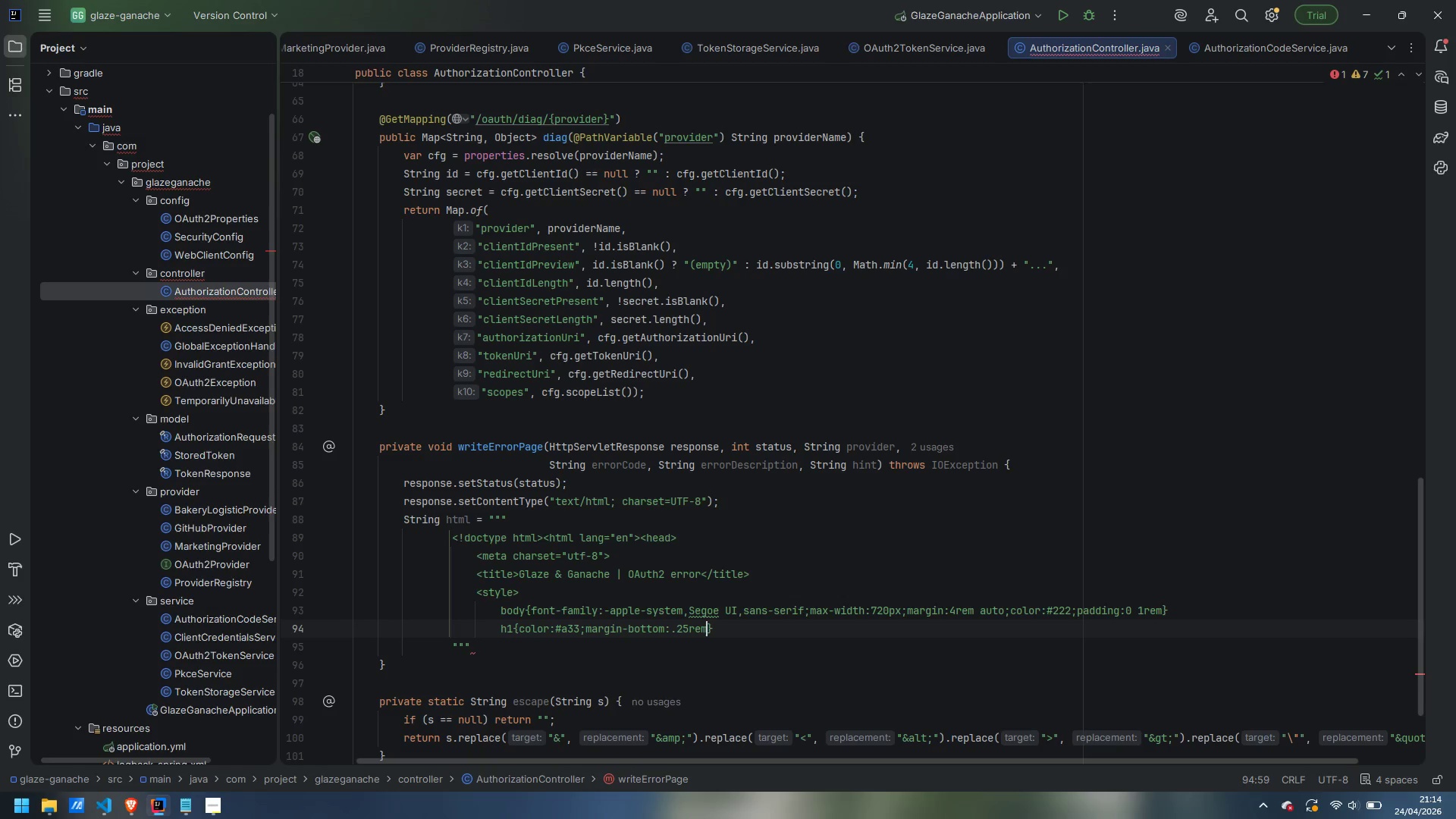 
key(ArrowRight)
 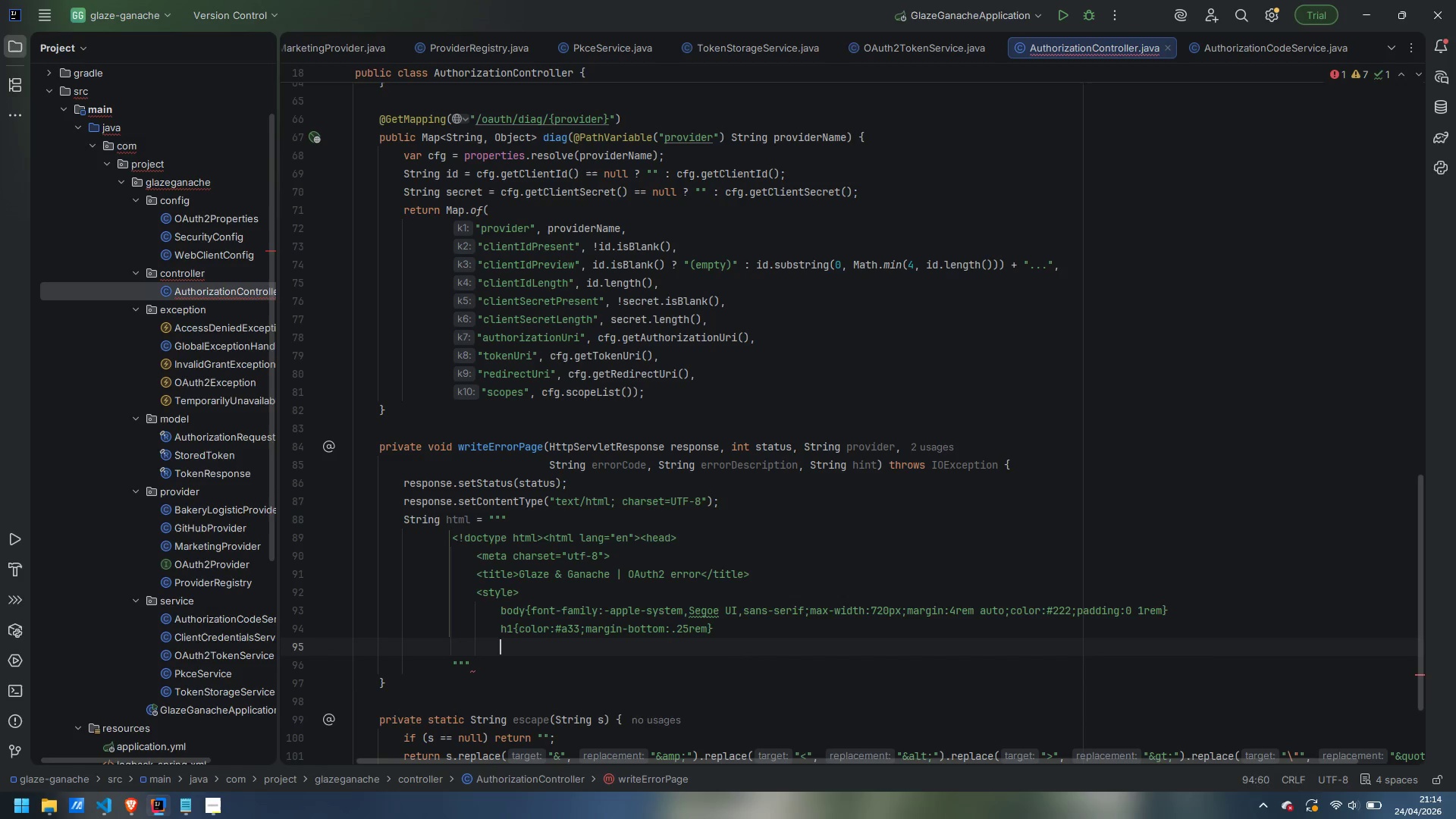 
key(Enter)
 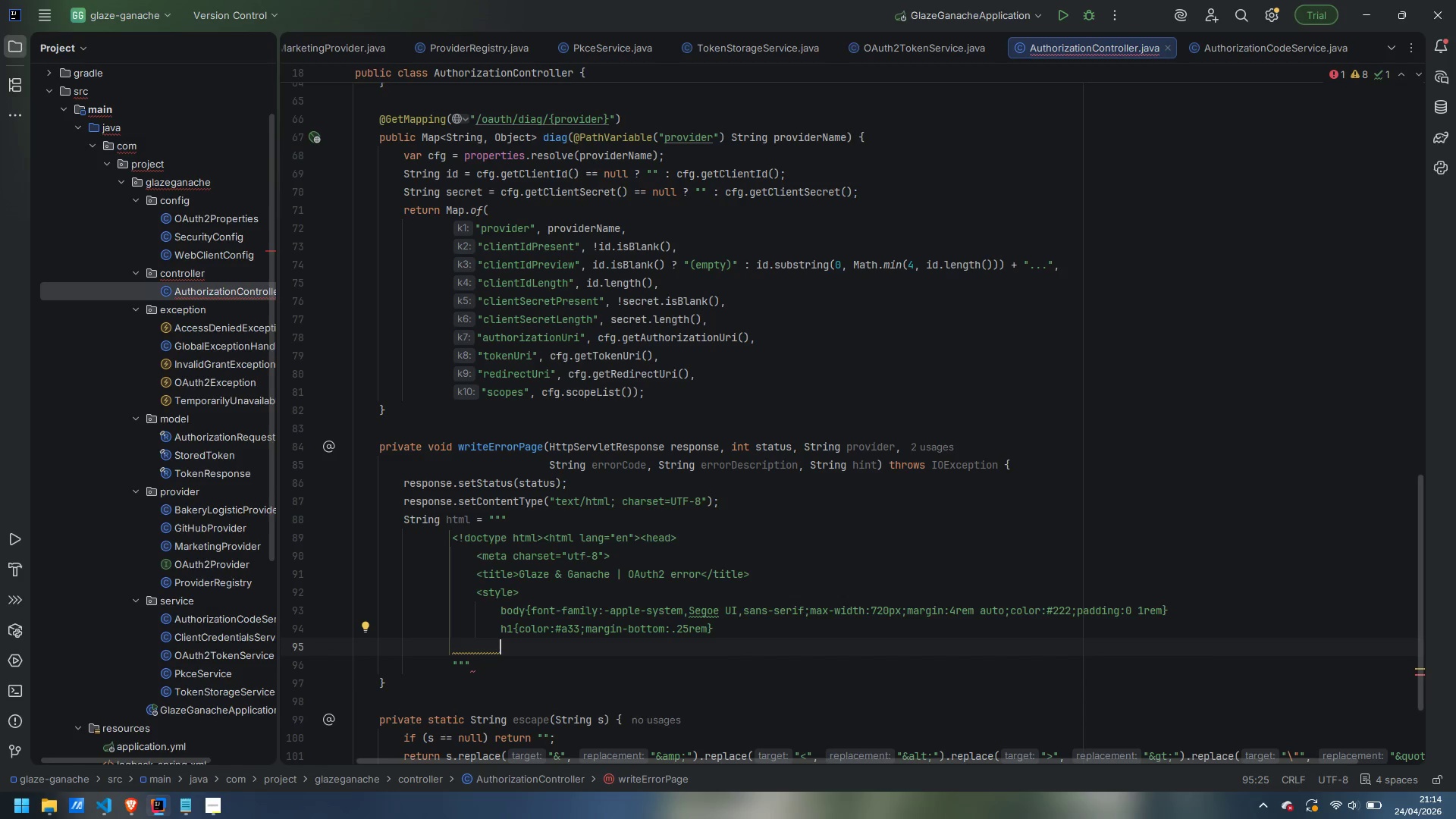 
wait(5.09)
 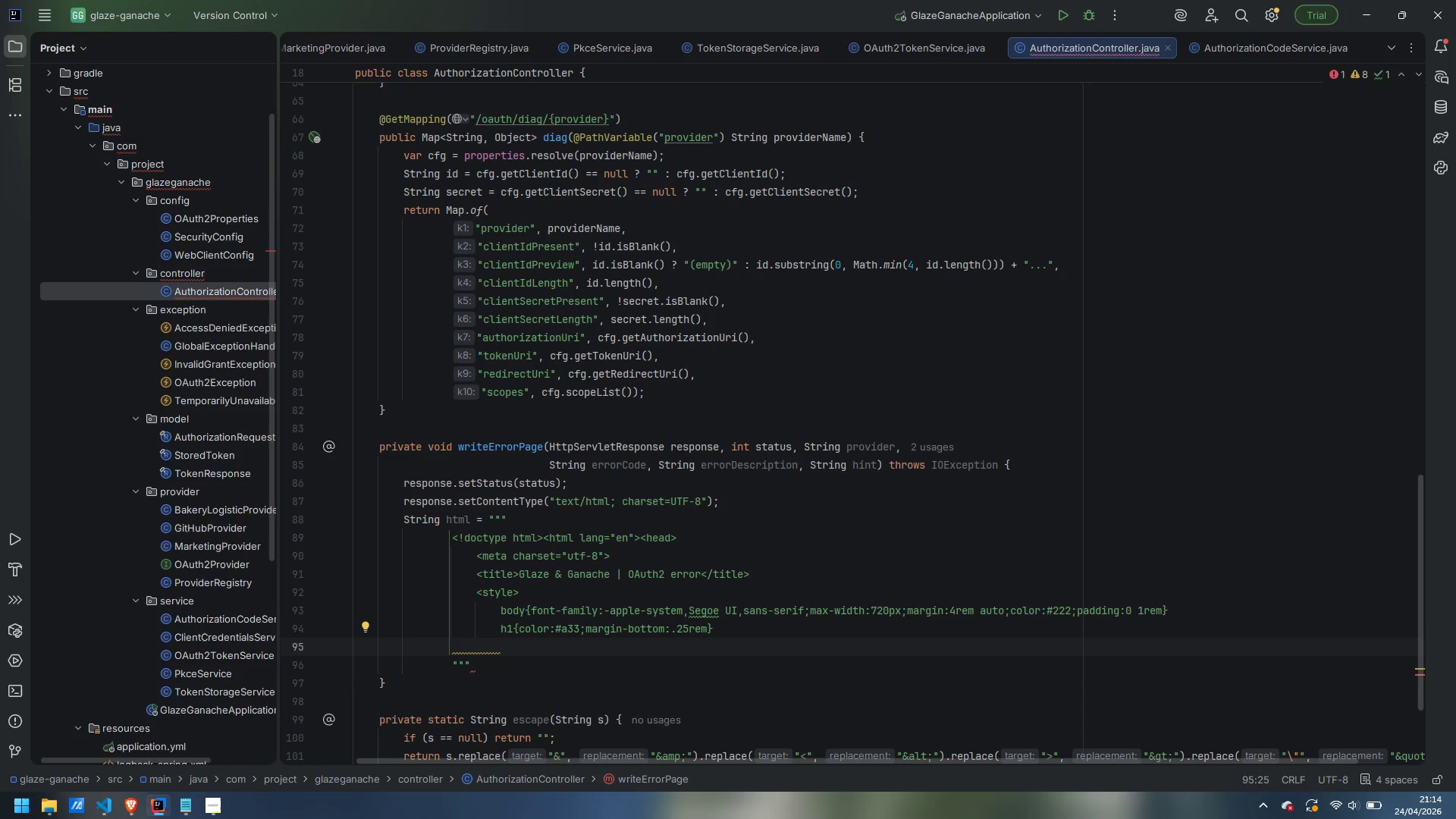 
type(codfe)
key(Backspace)
key(Backspace)
type(e{})
 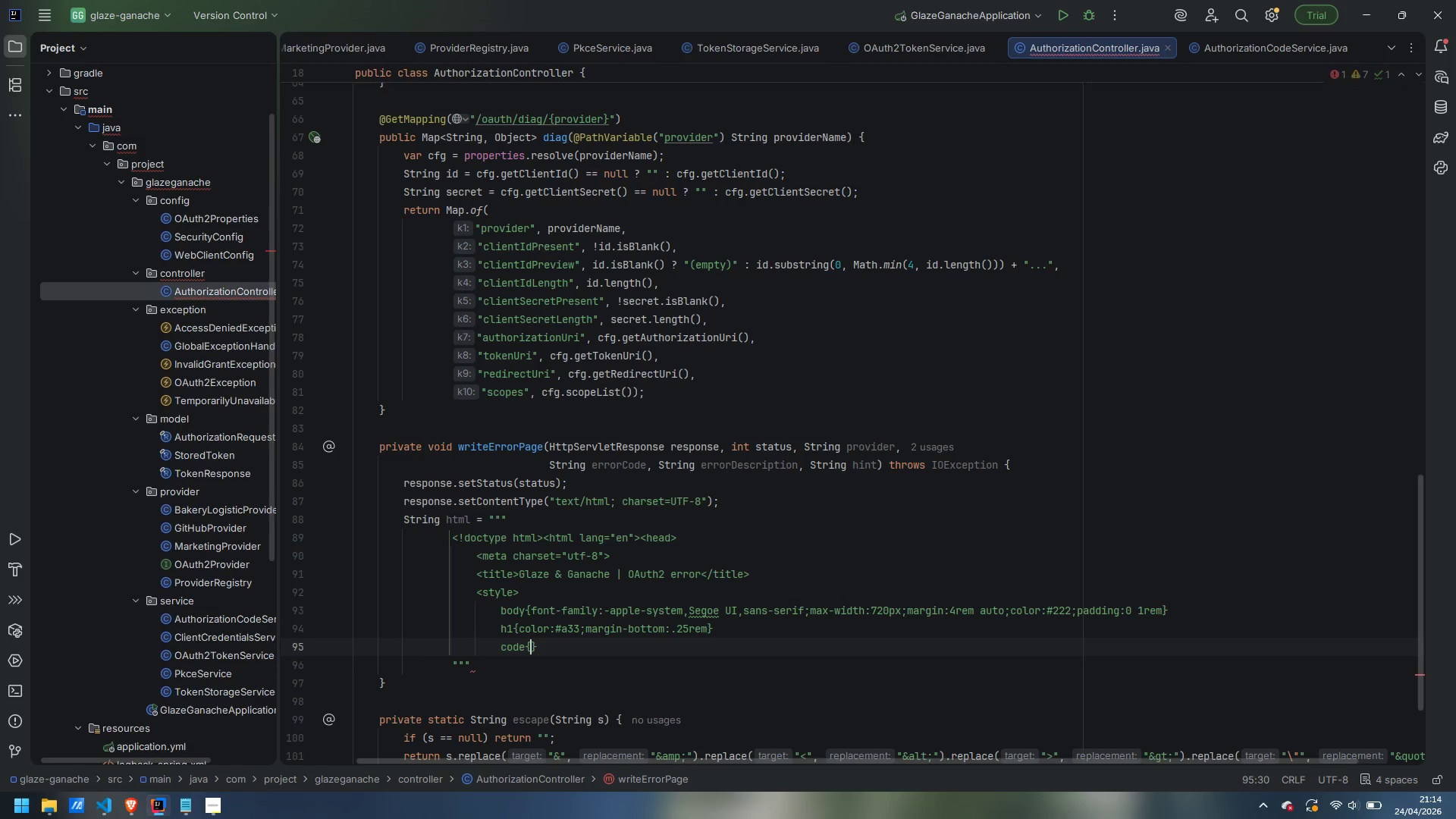 
 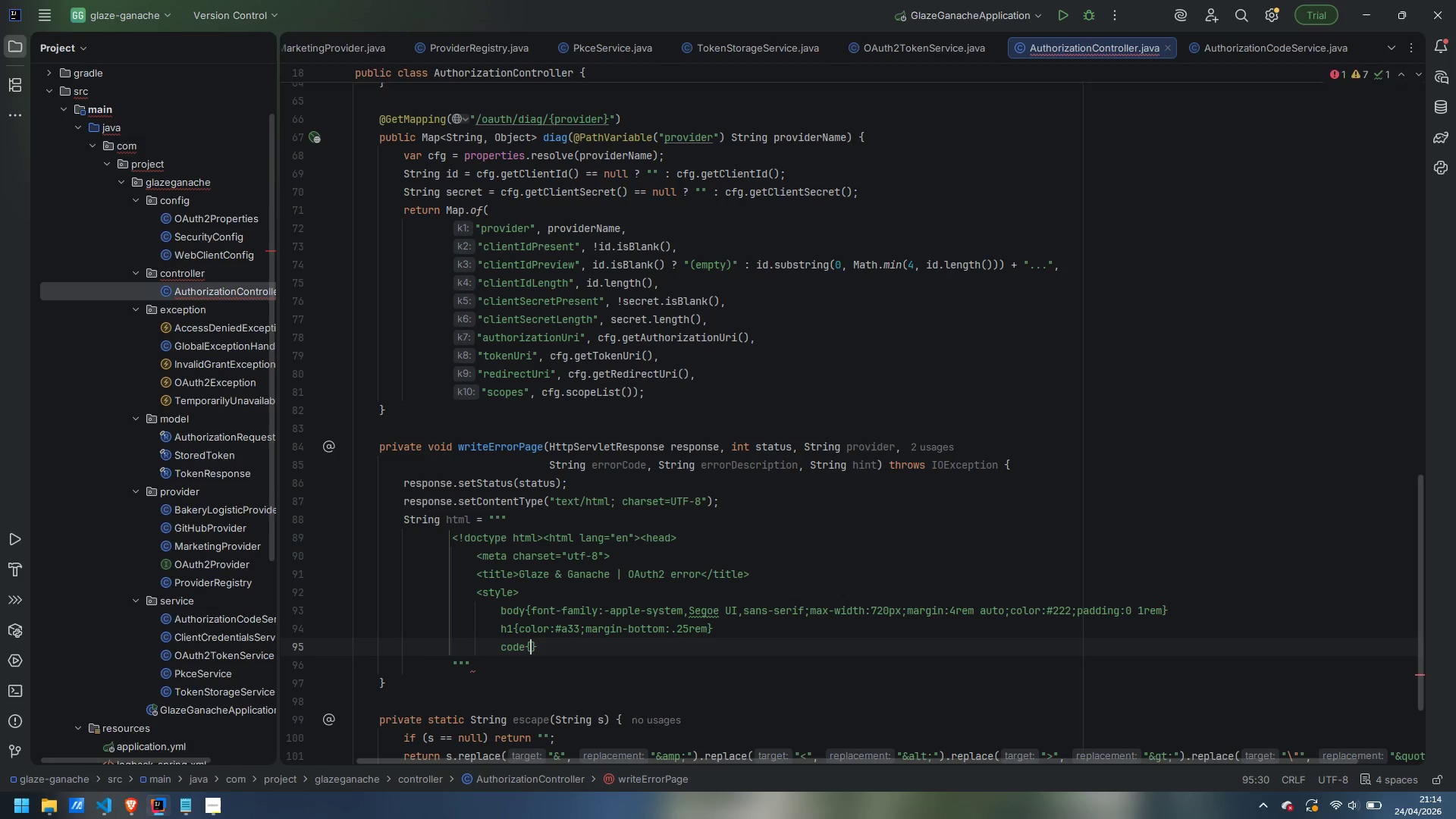 
key(ArrowLeft)
 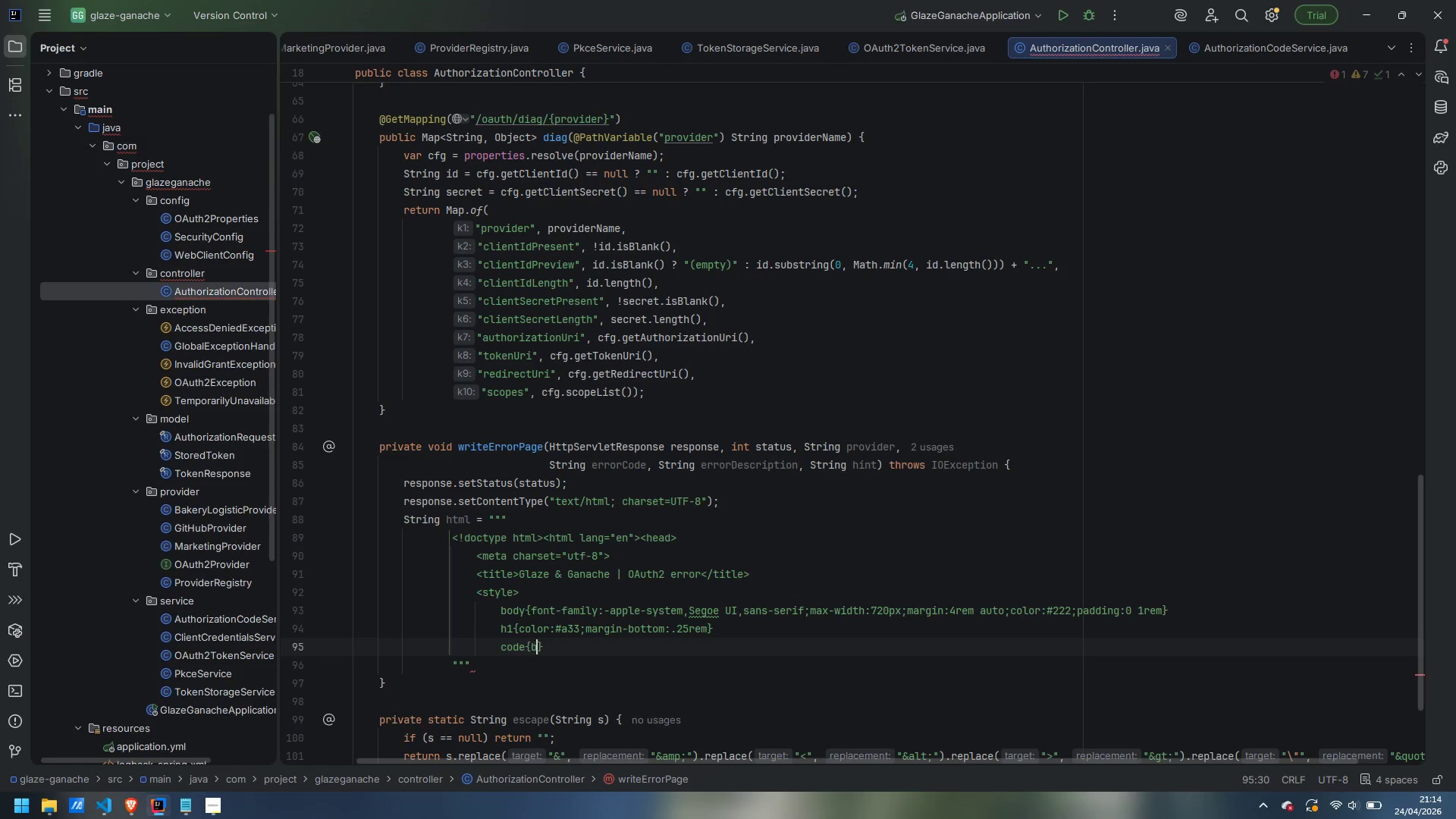 
type(background:#f3f3f3;padding:.15rem)
 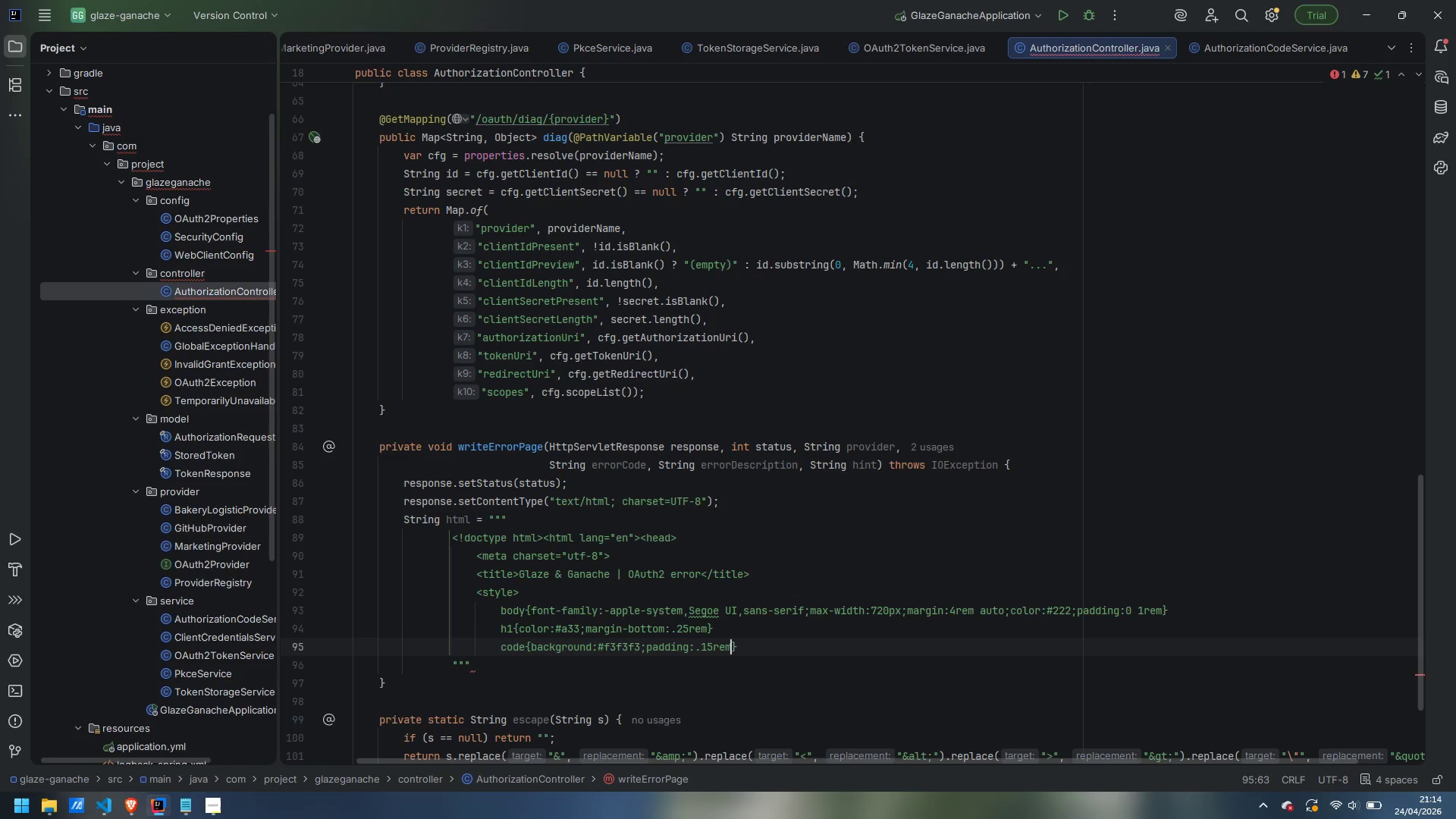 
type( .35rem;border-radius:4px)
 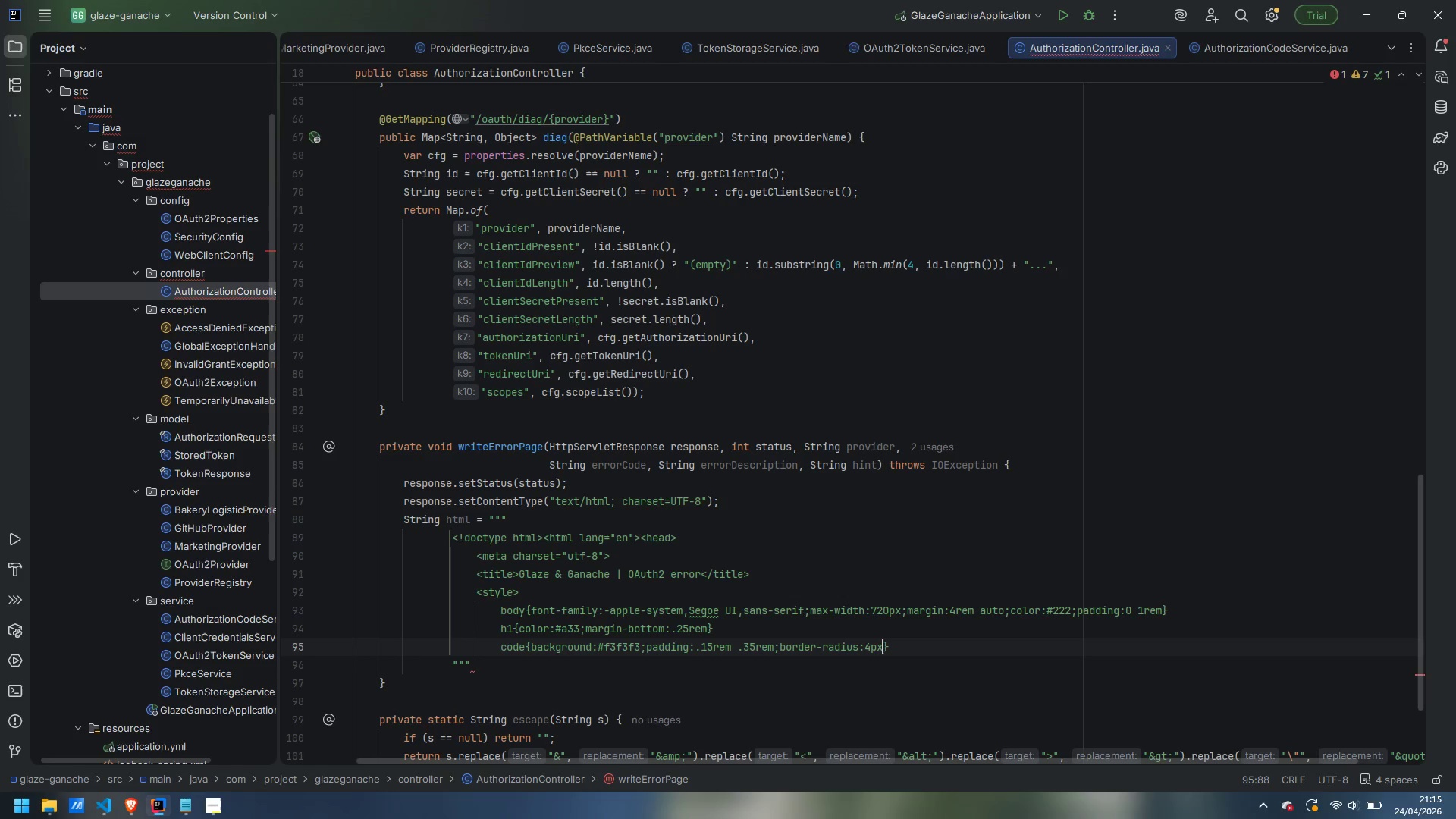 
key(ArrowRight)
 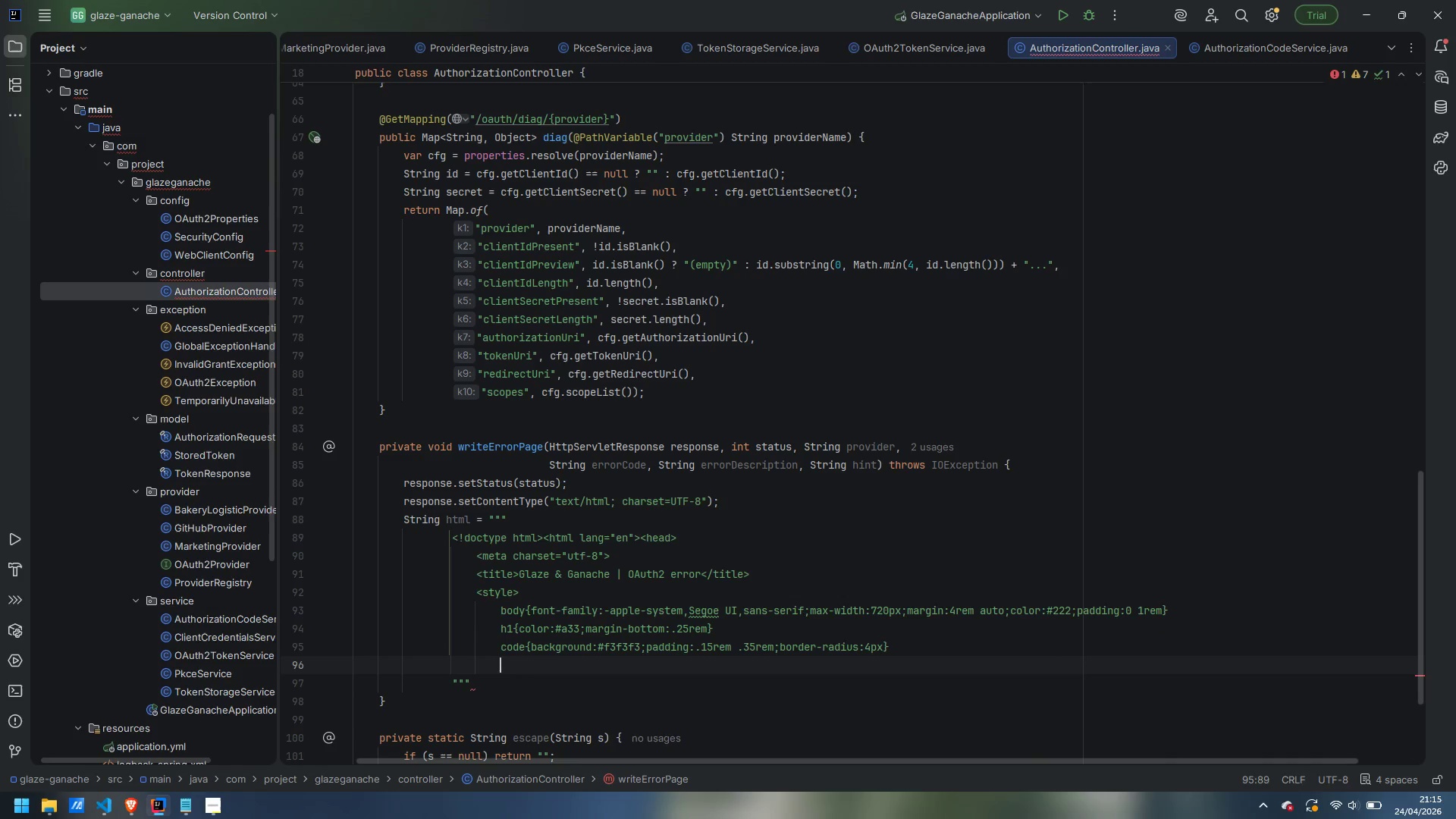 
key(Enter)
 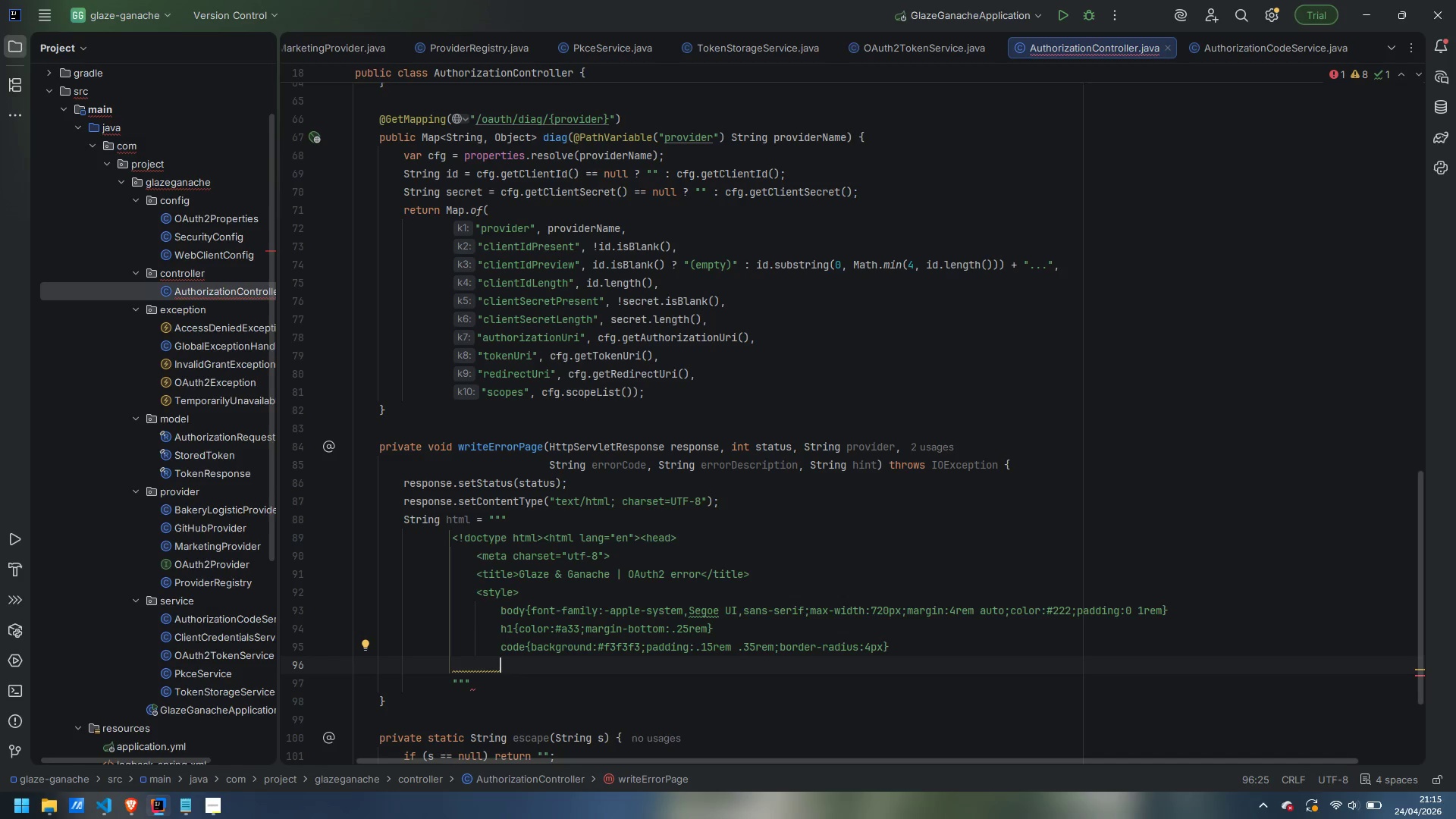 
wait(10.8)
 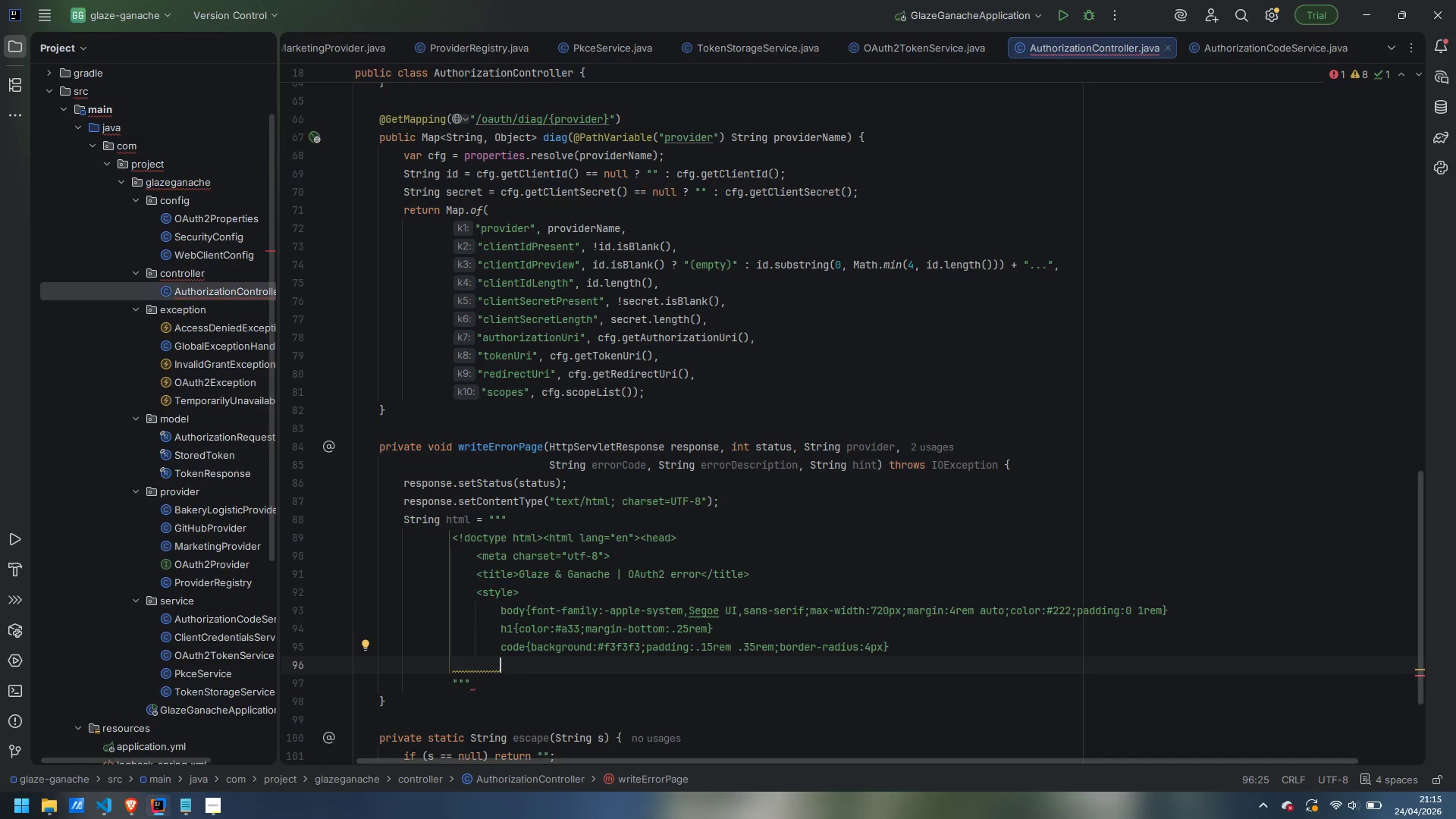 
type(.box{})
 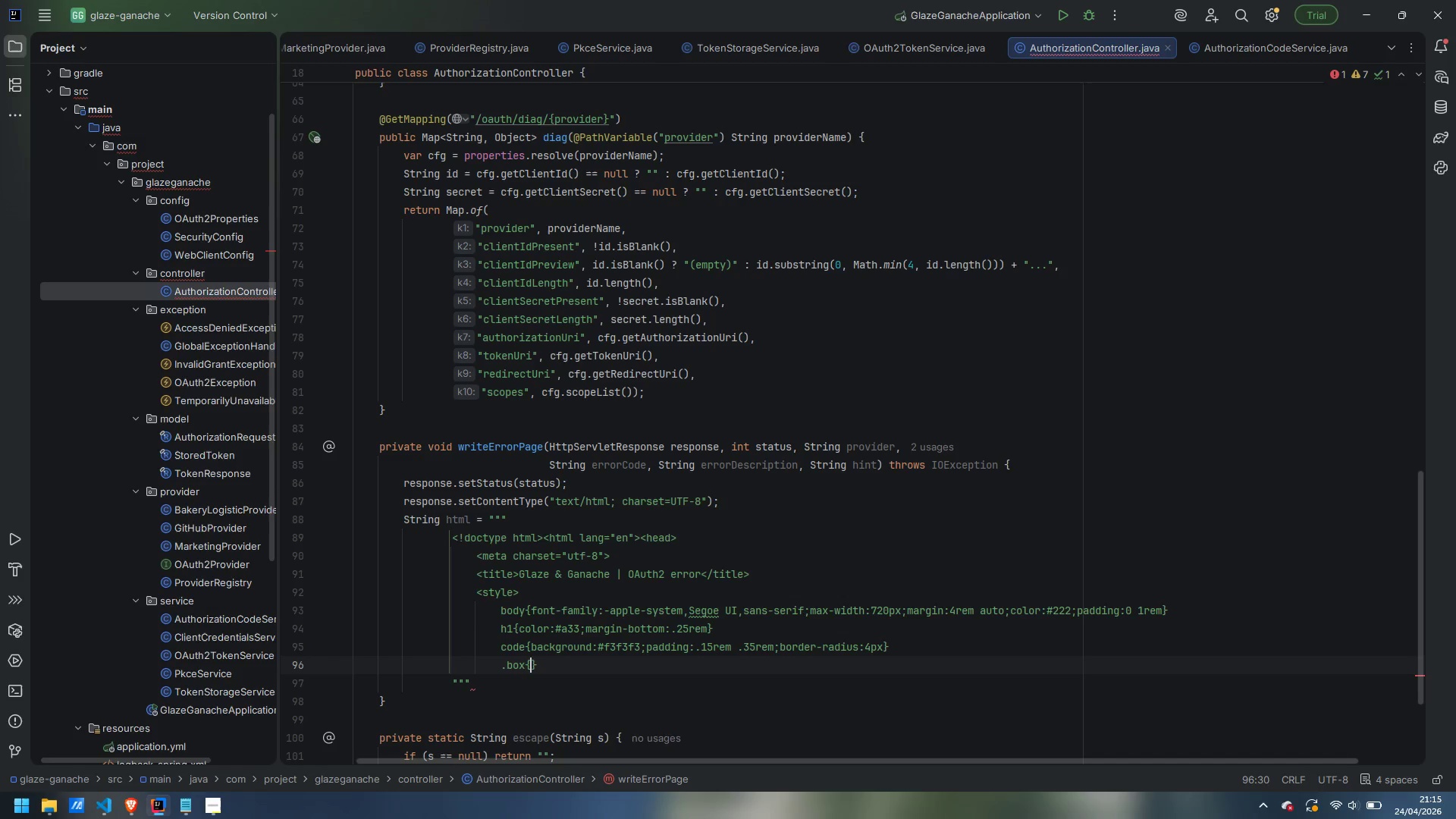 
 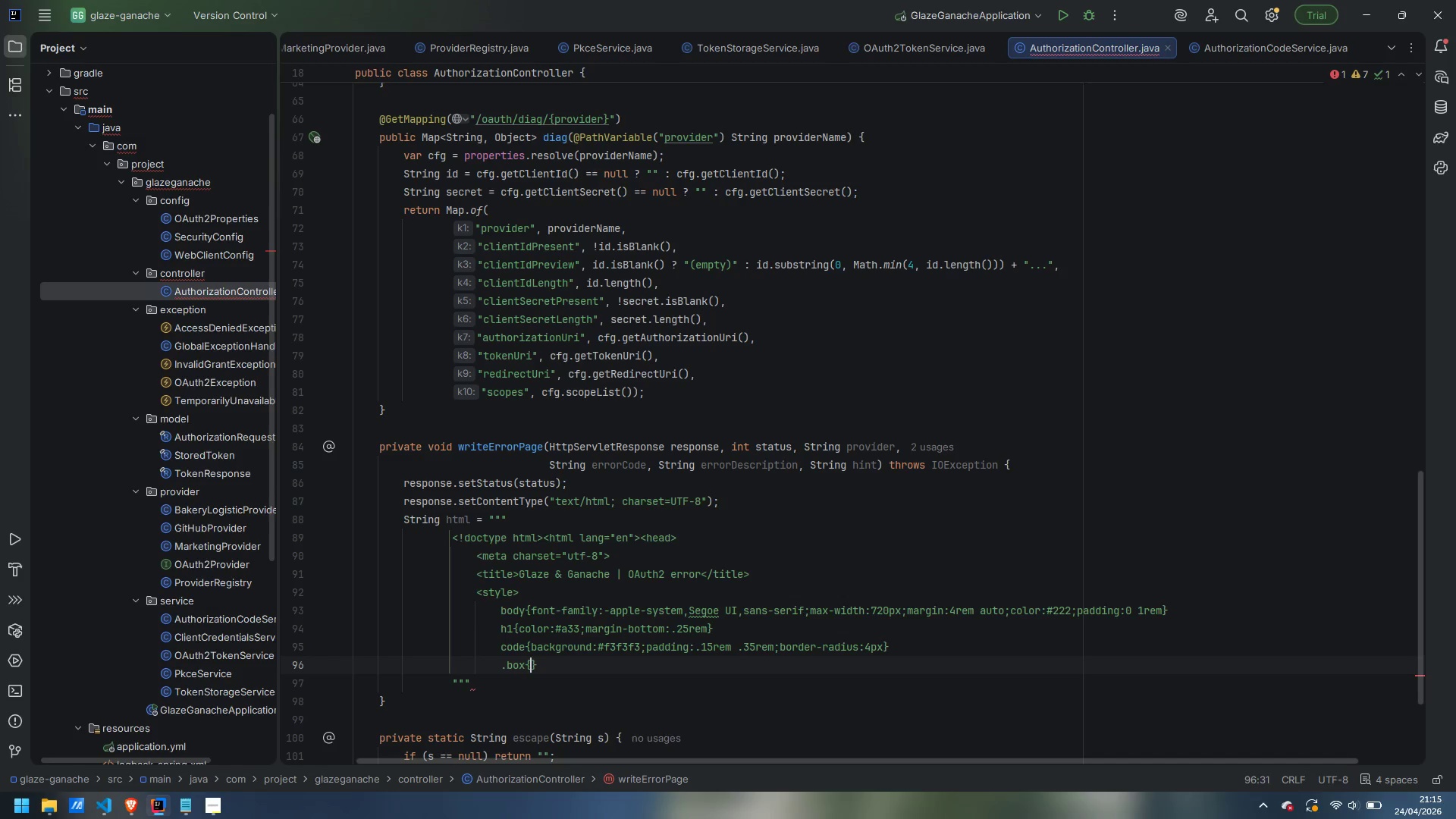 
key(ArrowLeft)
 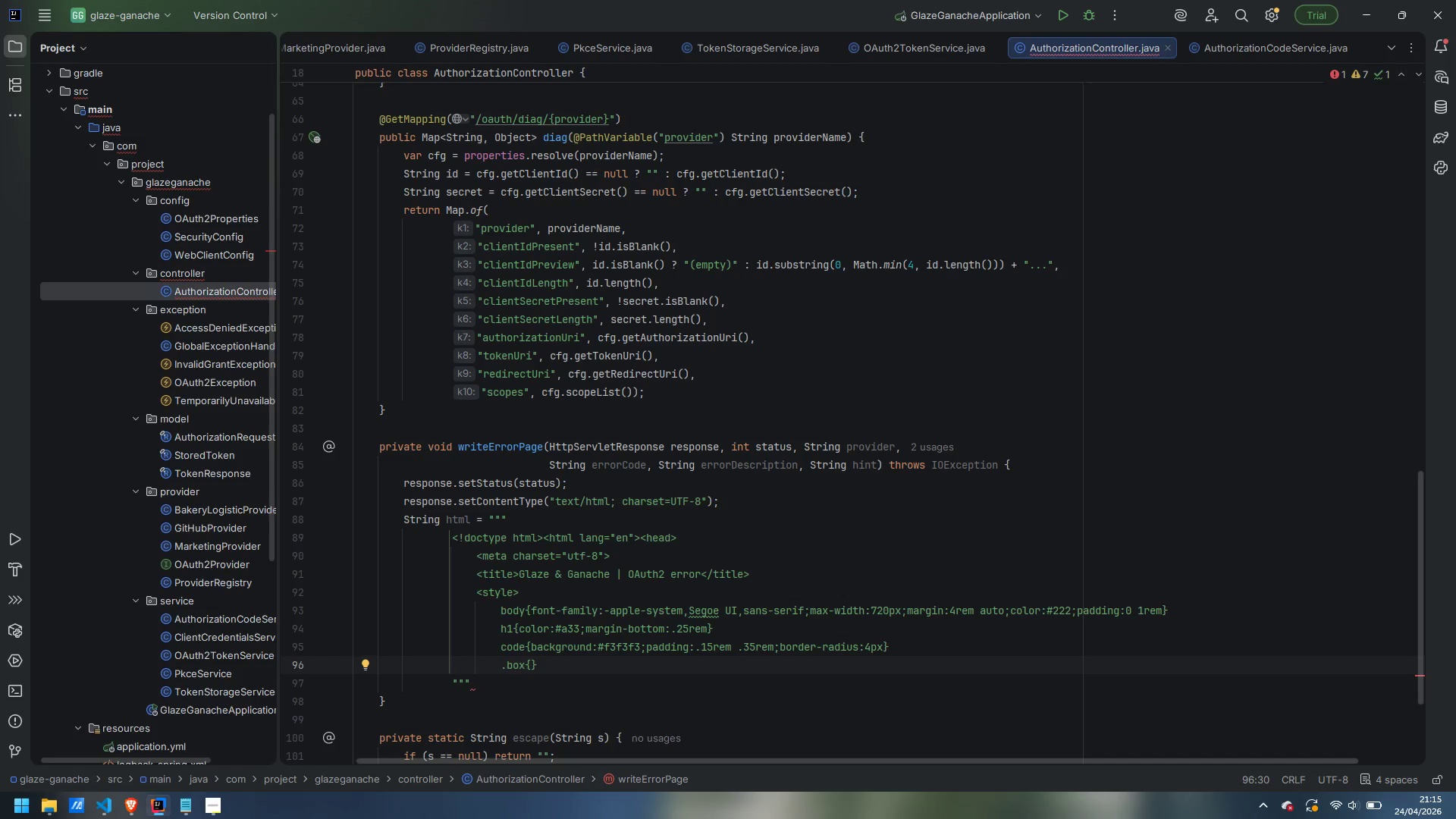 
type(border-left:4px solid #a33;padding)
 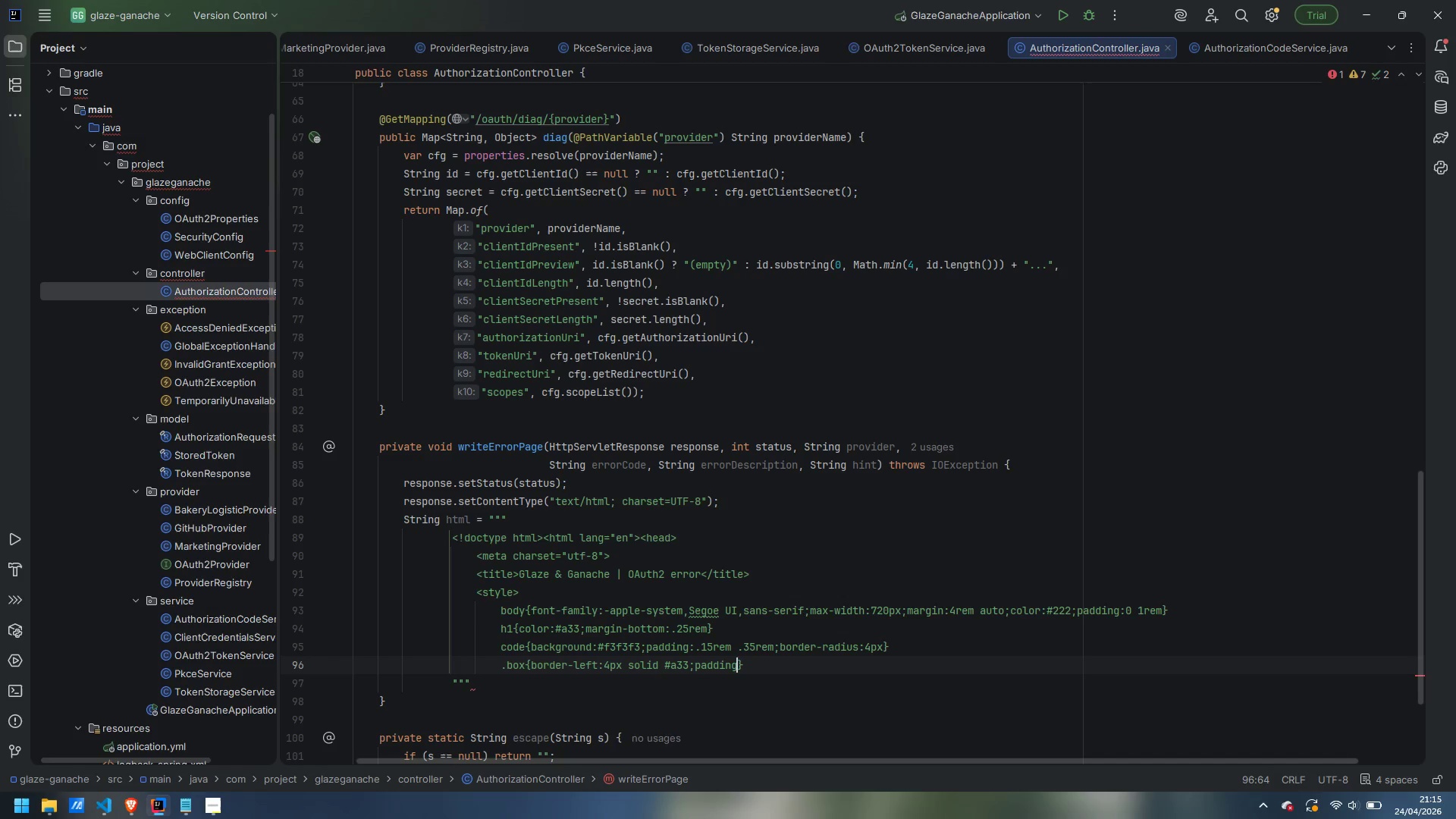 
type(:.75rem;)
key(Backspace)
type( 1rem;background:#)
 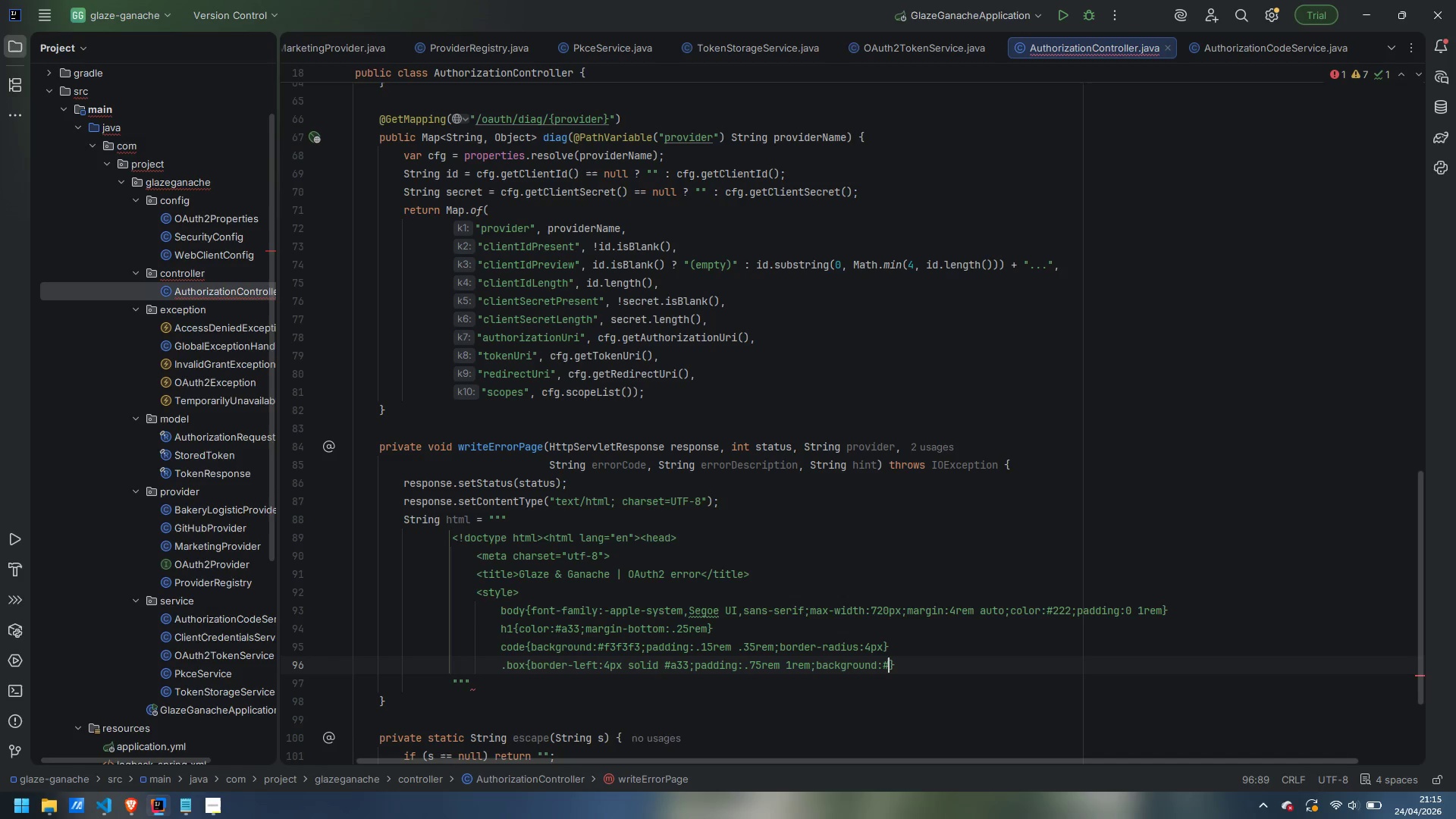 
type(fdf4f4;margin)
 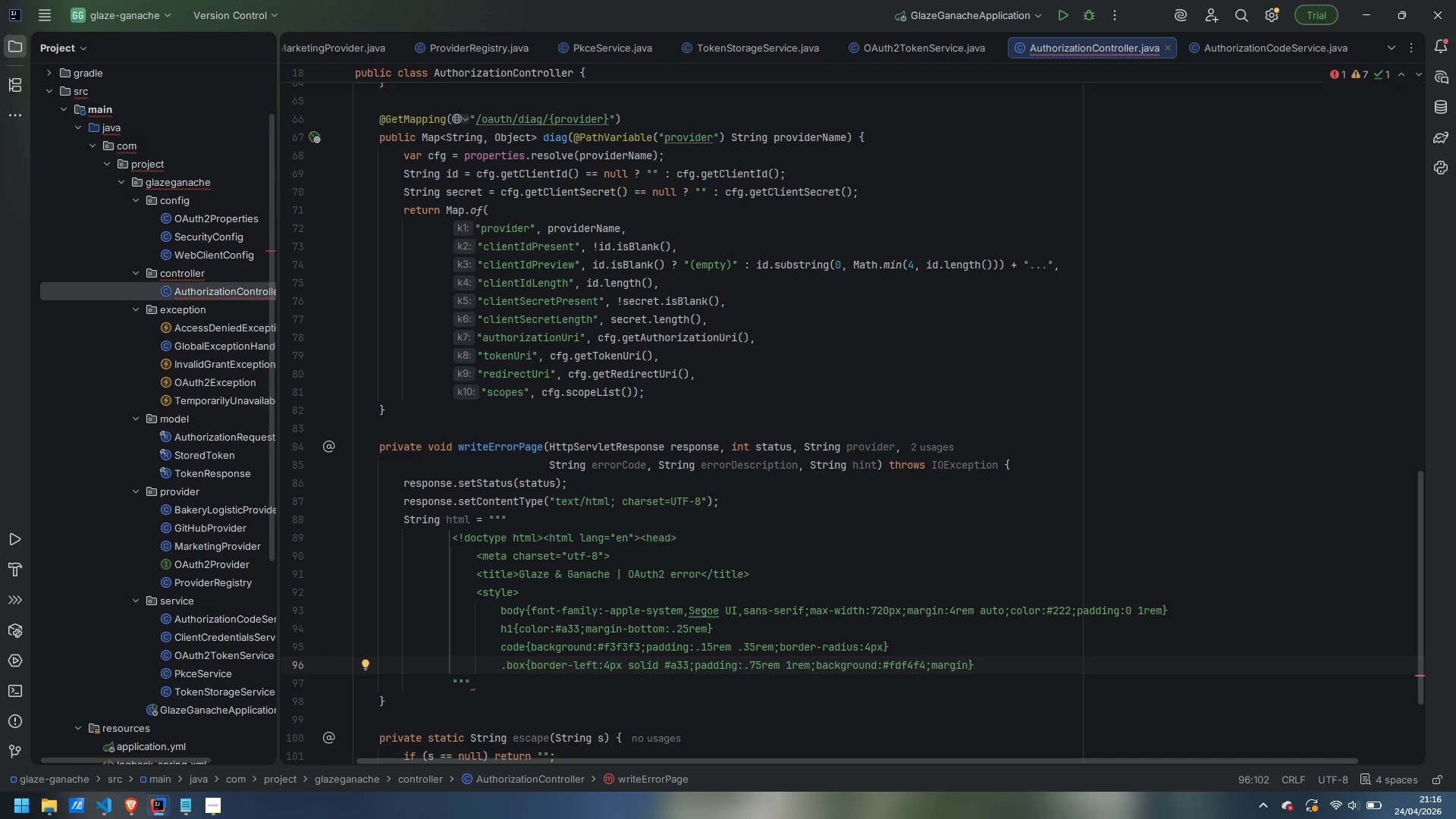 
key(Shift+Semicolon)
 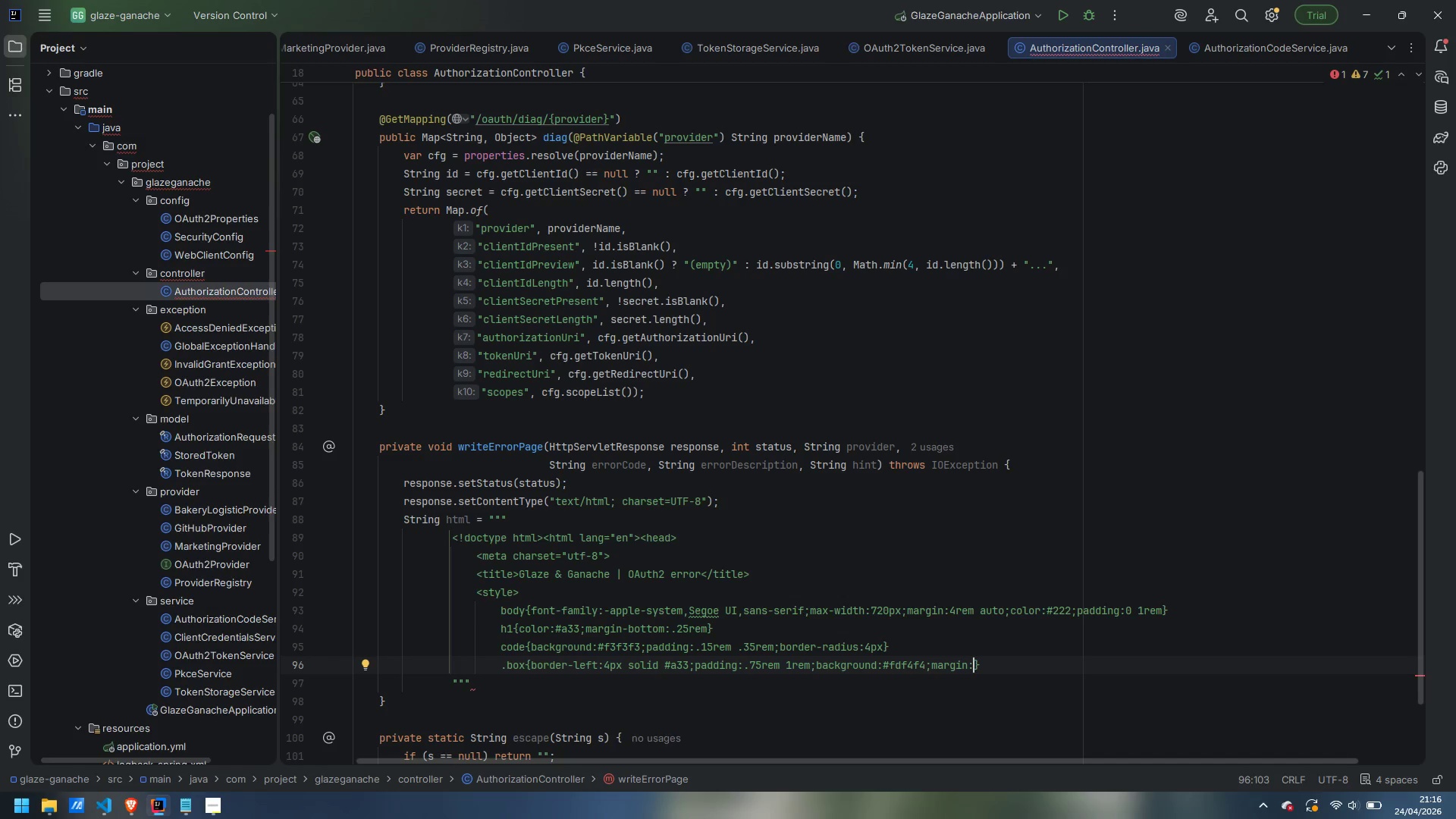 
type(1rem 0)
 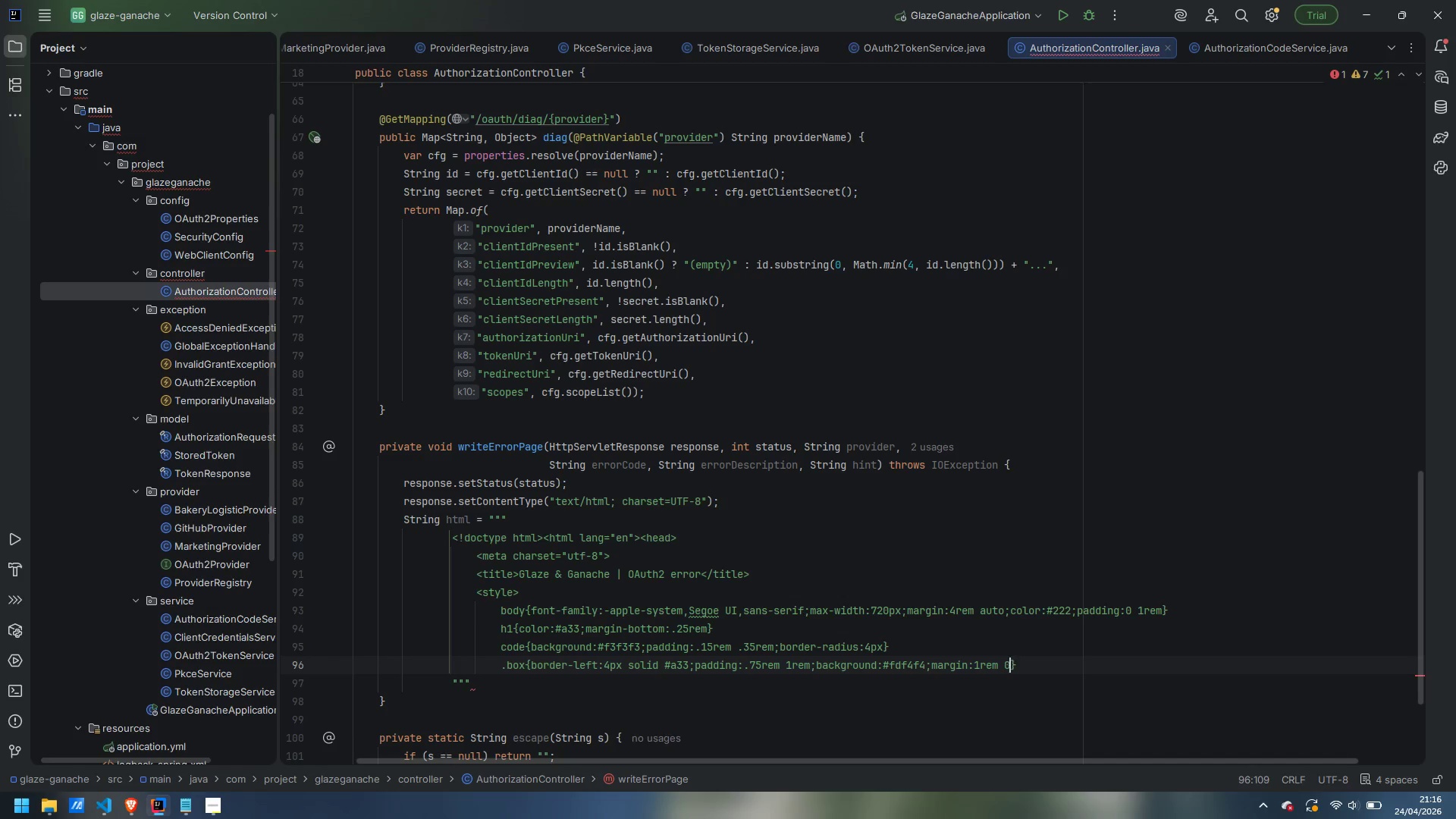 
key(ArrowRight)
 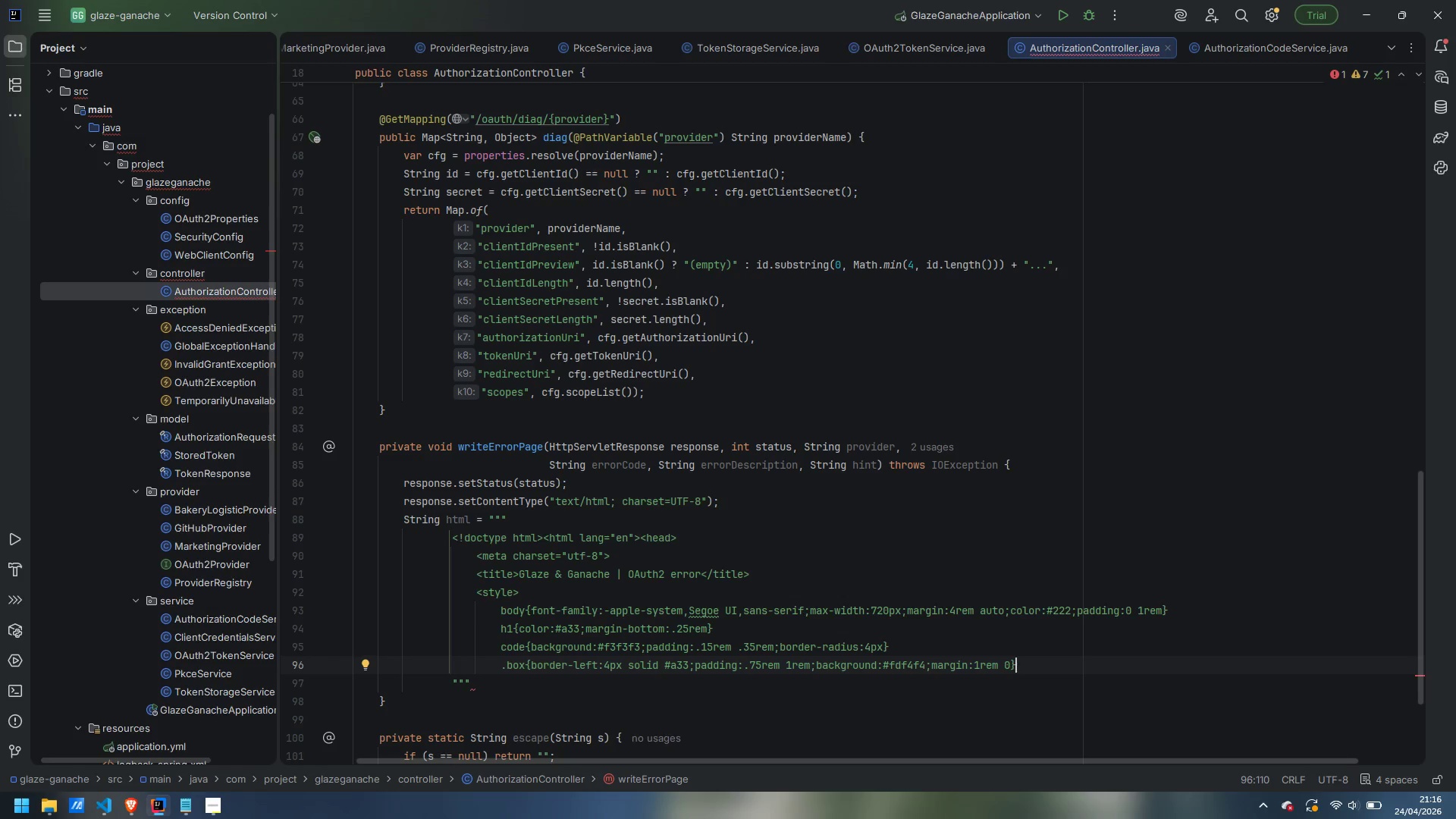 
wait(5.66)
 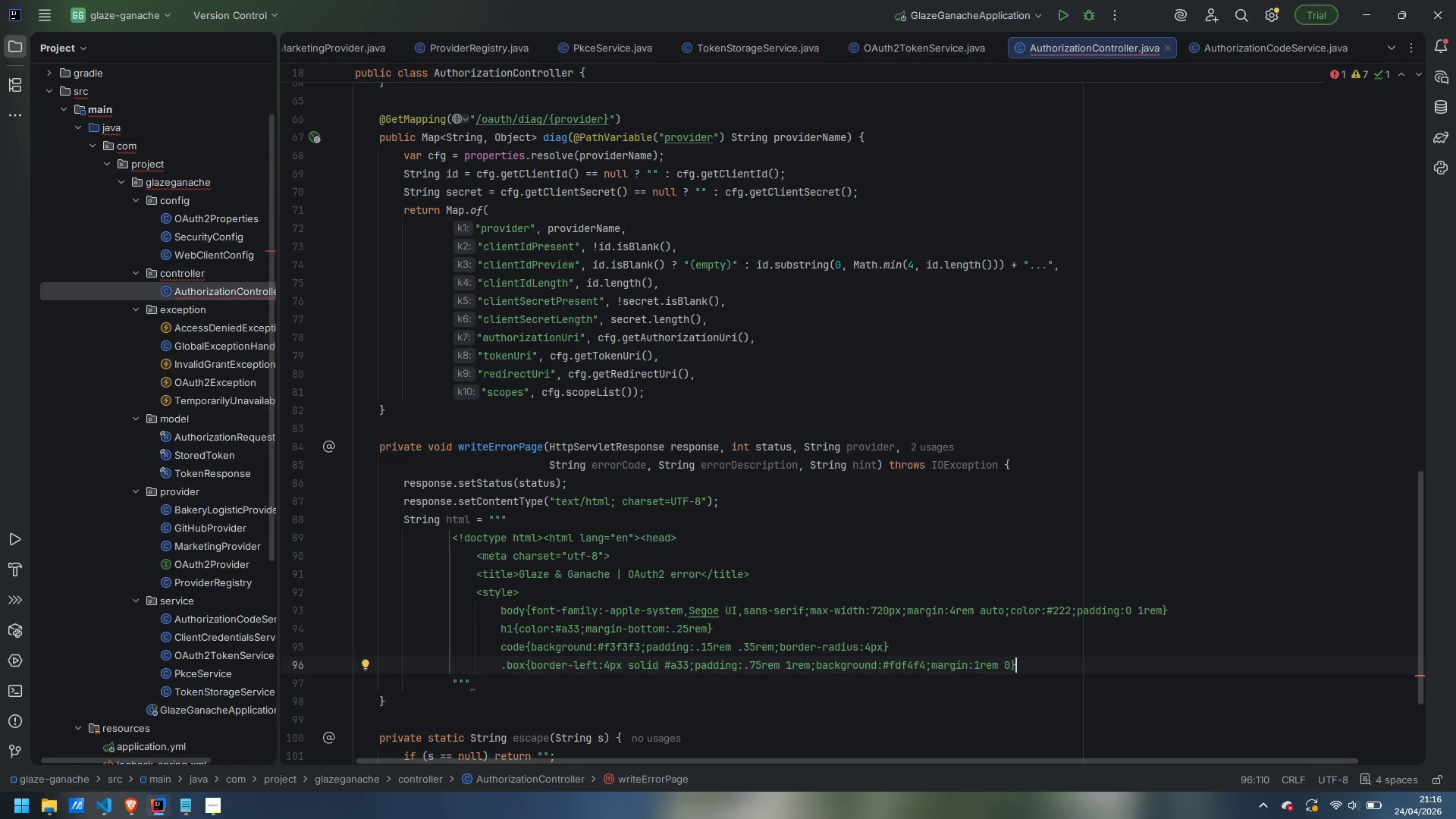 
key(Enter)
 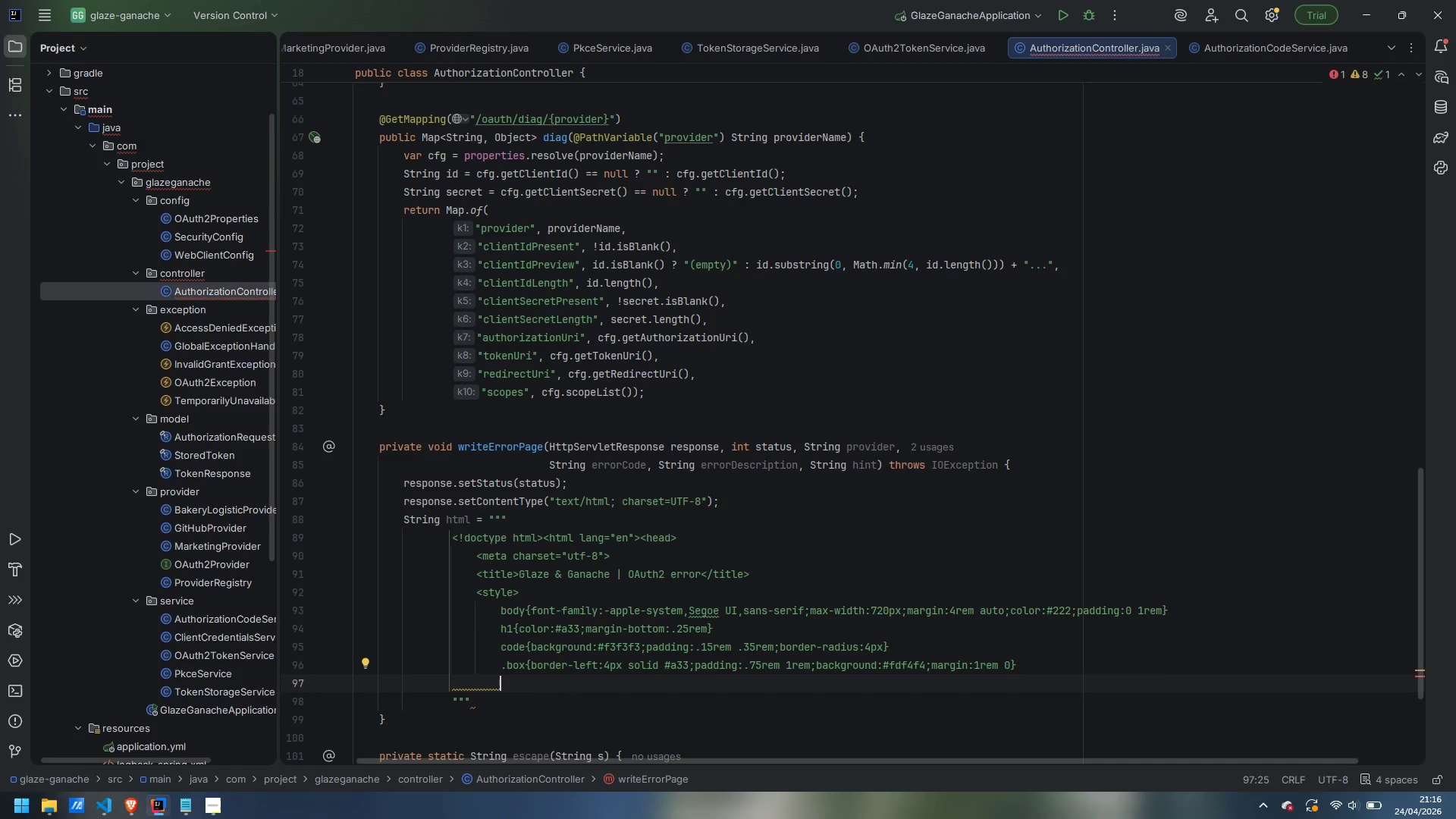 
type(a.btn{display:inline-block;padding:.55rem 1rem;background:#333;color:#fff;text-decoration:none;border-rao)
key(Backspace)
type(dius:6px)
 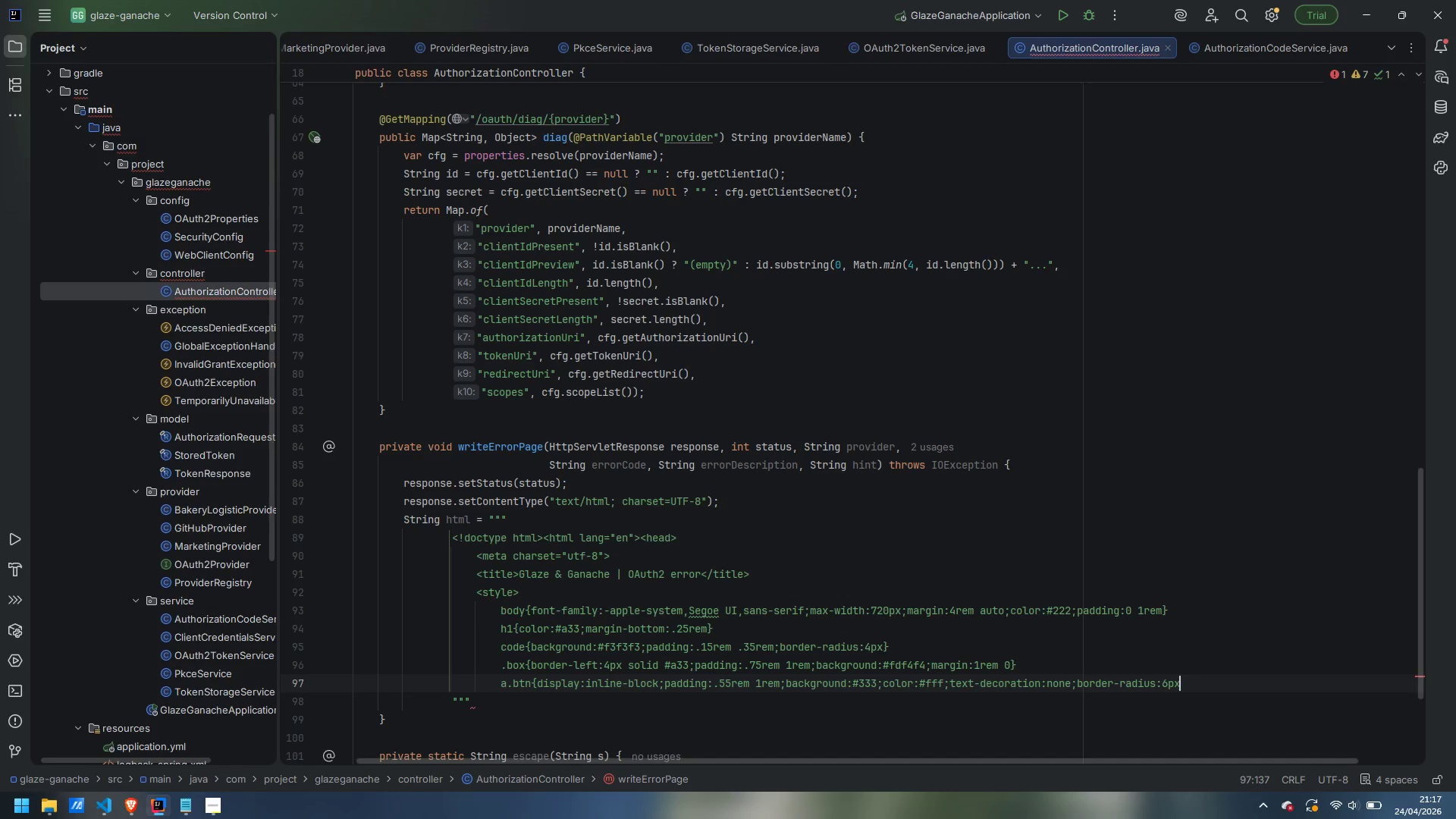 
key(Shift+BracketRight)
 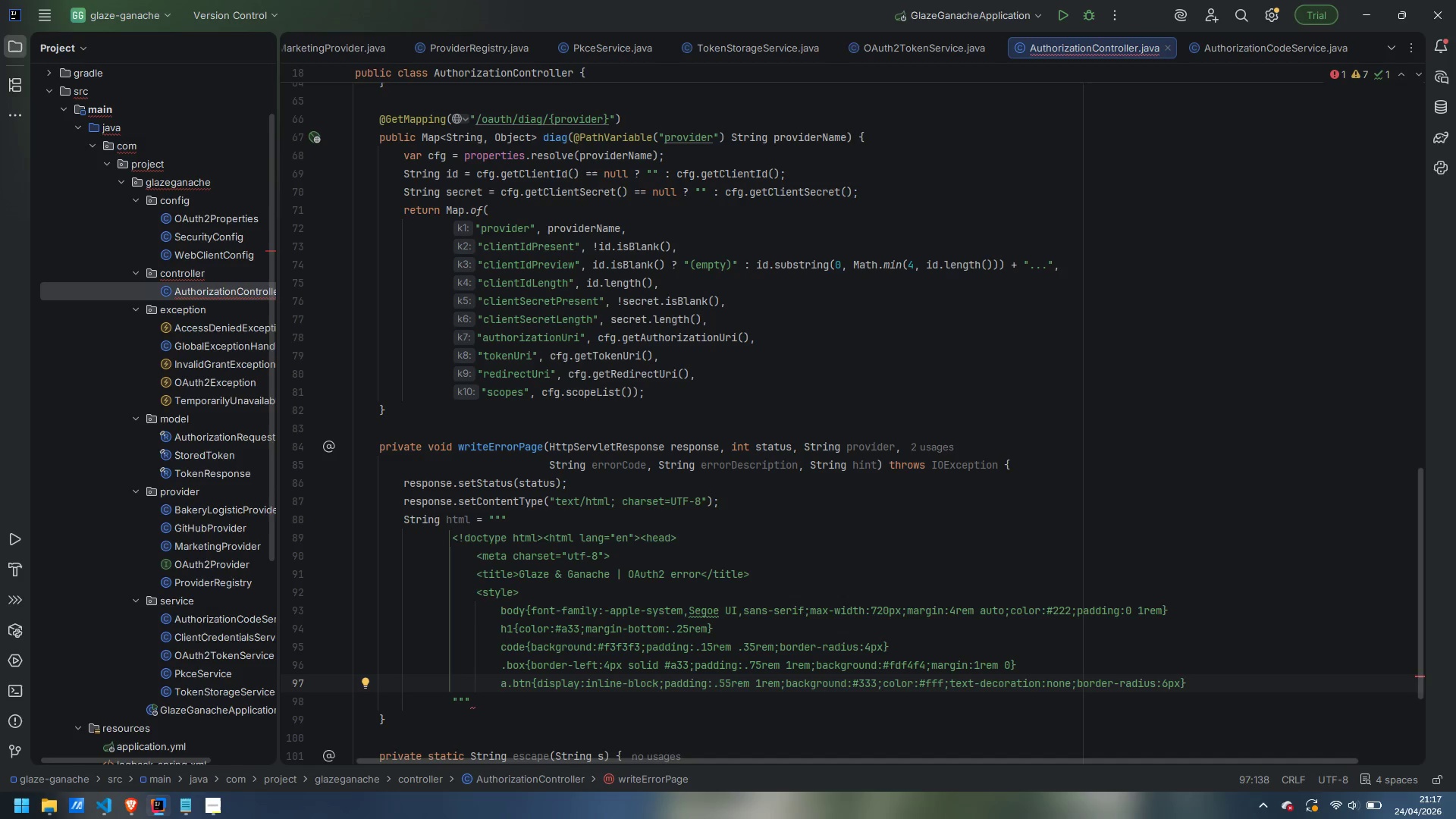 
wait(20.47)
 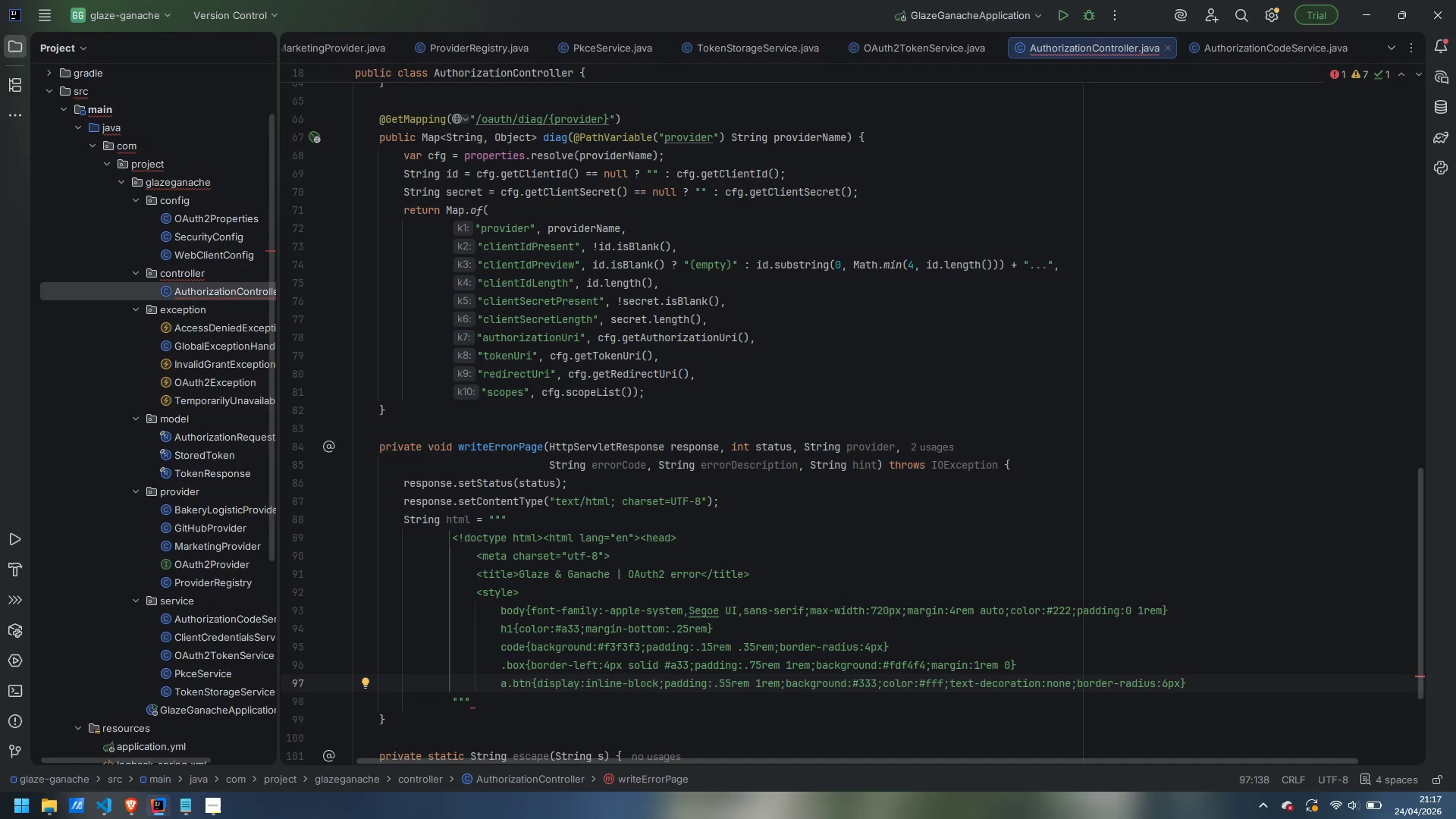 
key(Enter)
 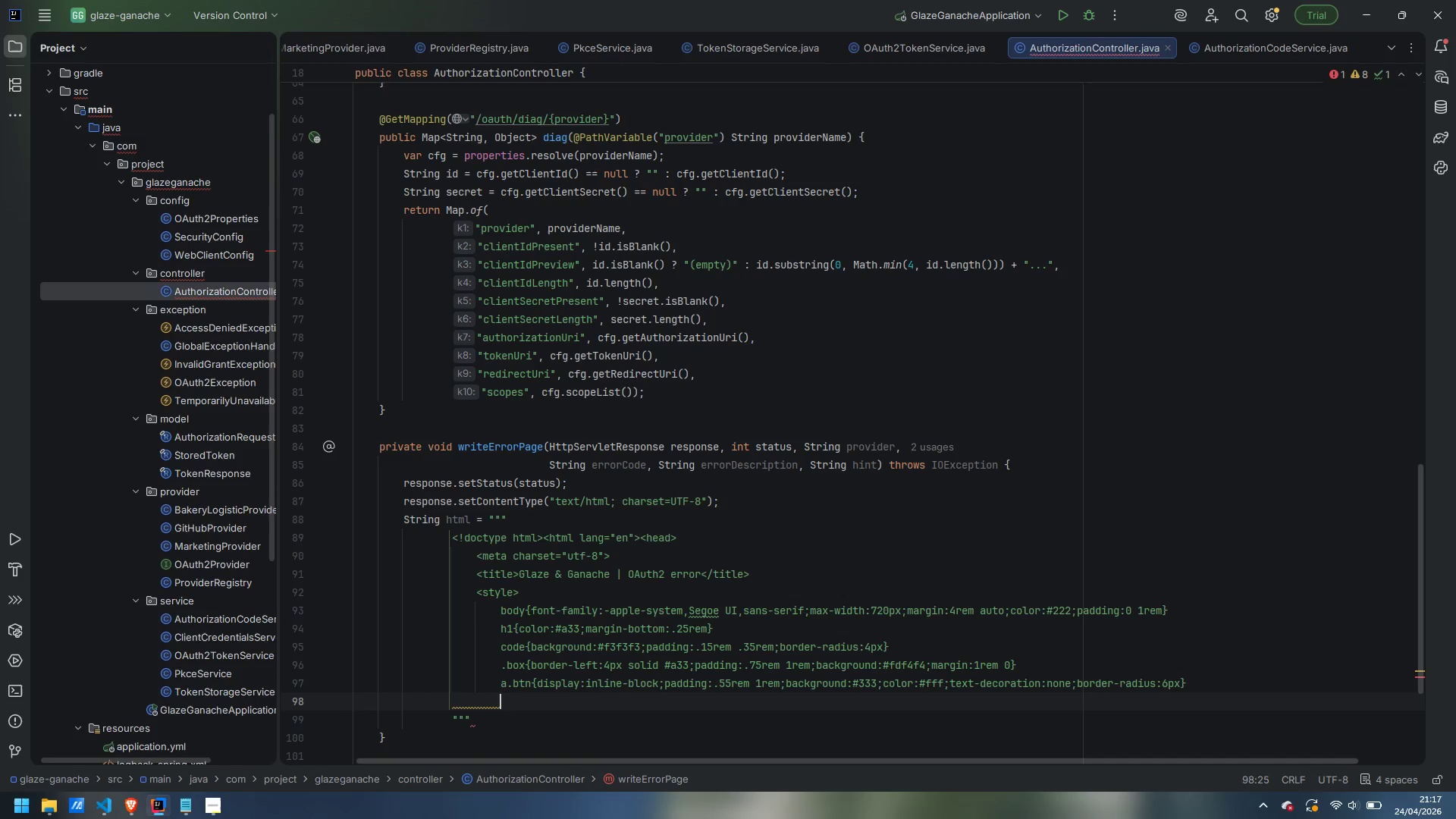 
key(Backspace)
key(Backspace)
key(Backspace)
key(Backspace)
type(</style>)
 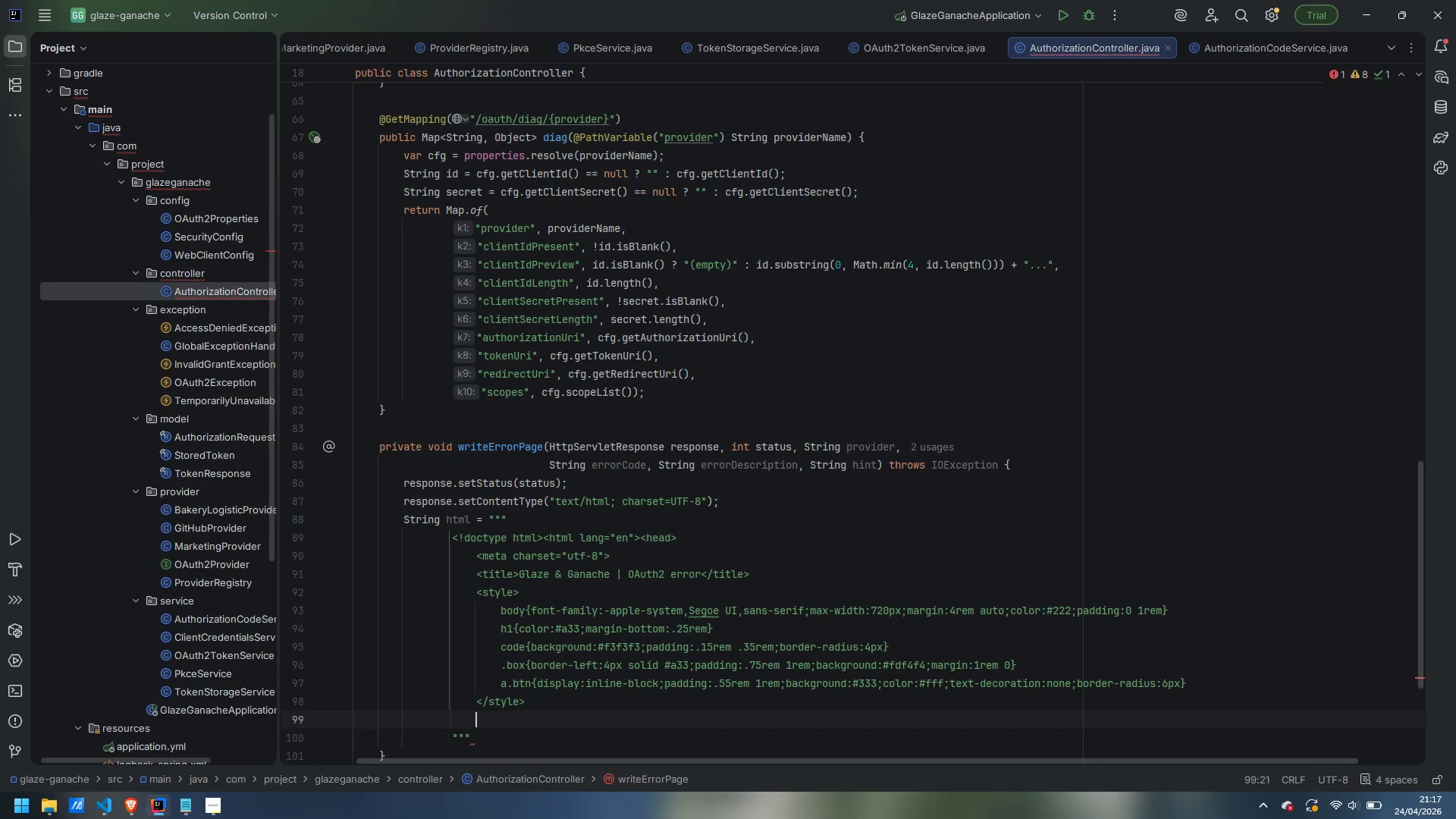 
 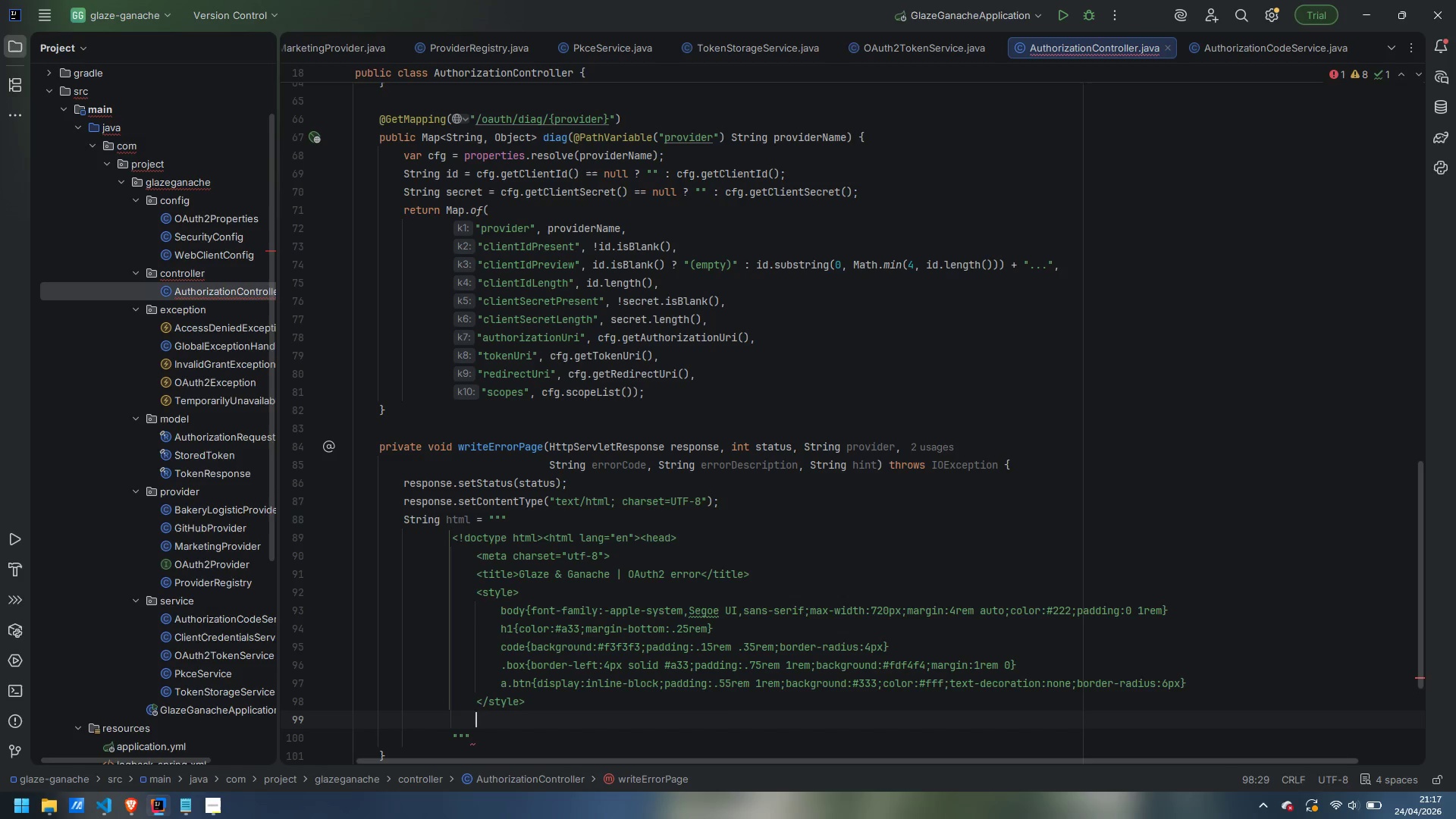 
key(Enter)
 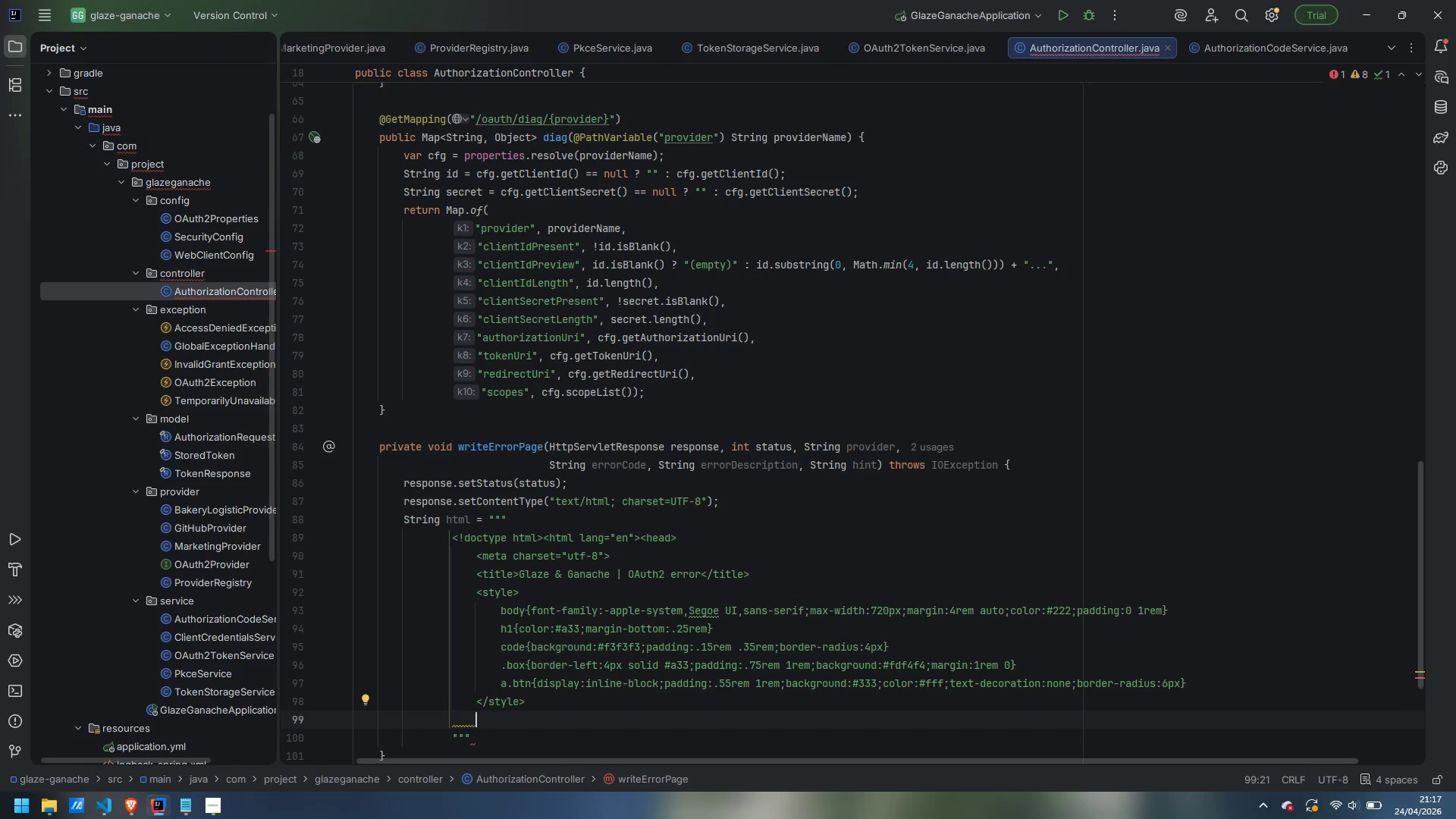 
key(Backspace)
key(Backspace)
type(<heaf)
key(Backspace)
type(d)
 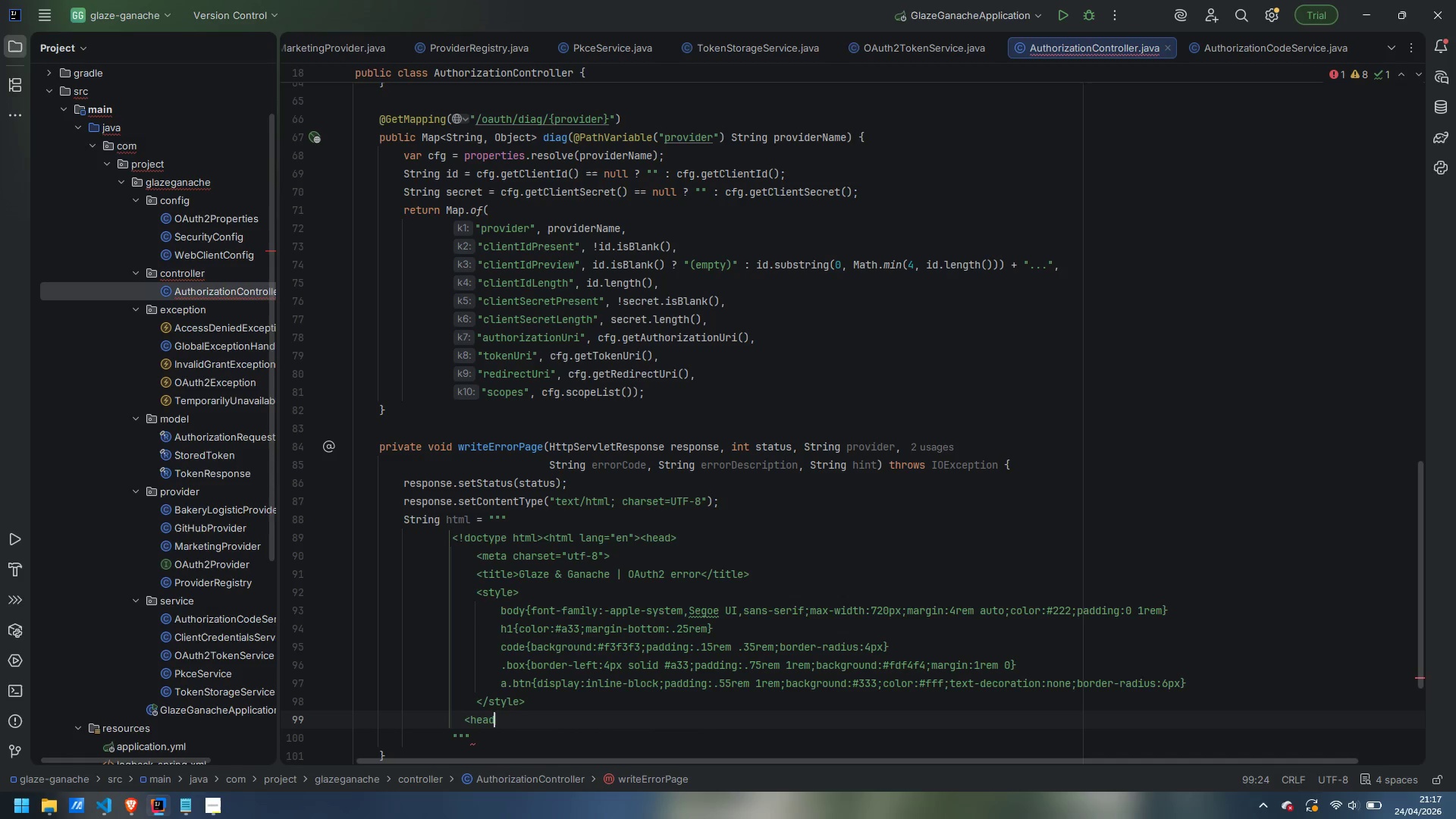 
key(Control+ArrowLeft)
 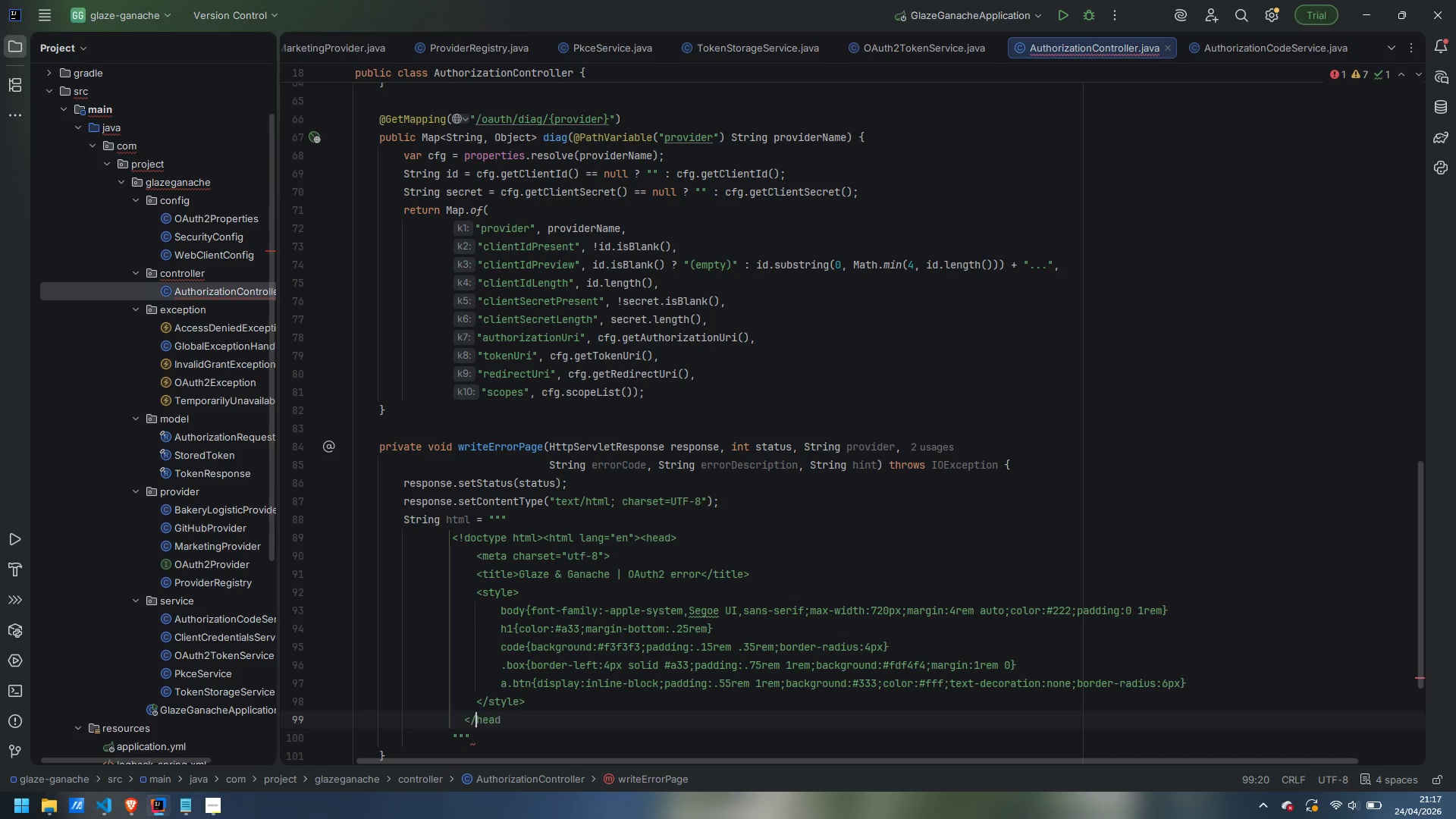 
key(Slash)
 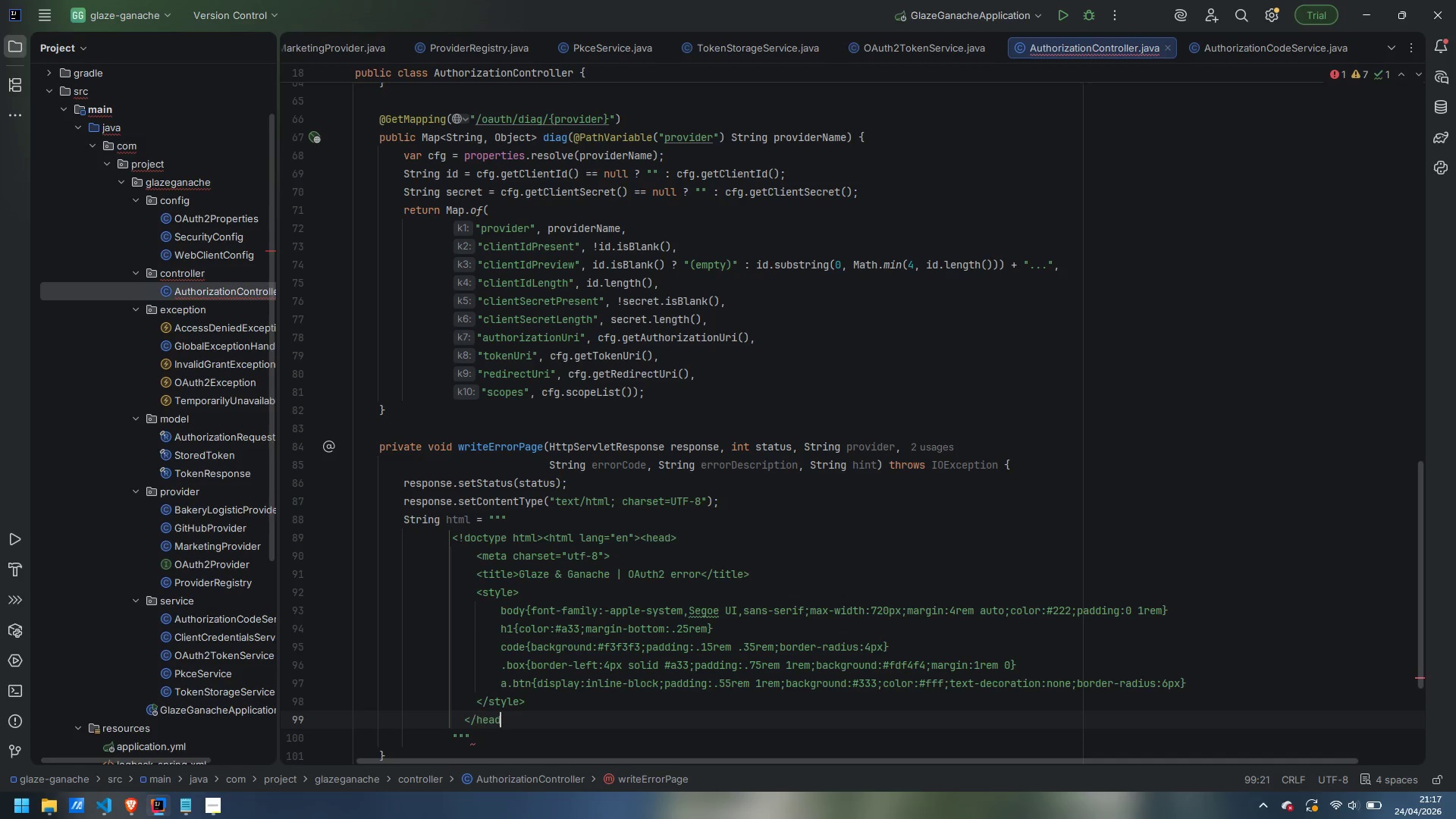 
key(Control+ControlLeft)
 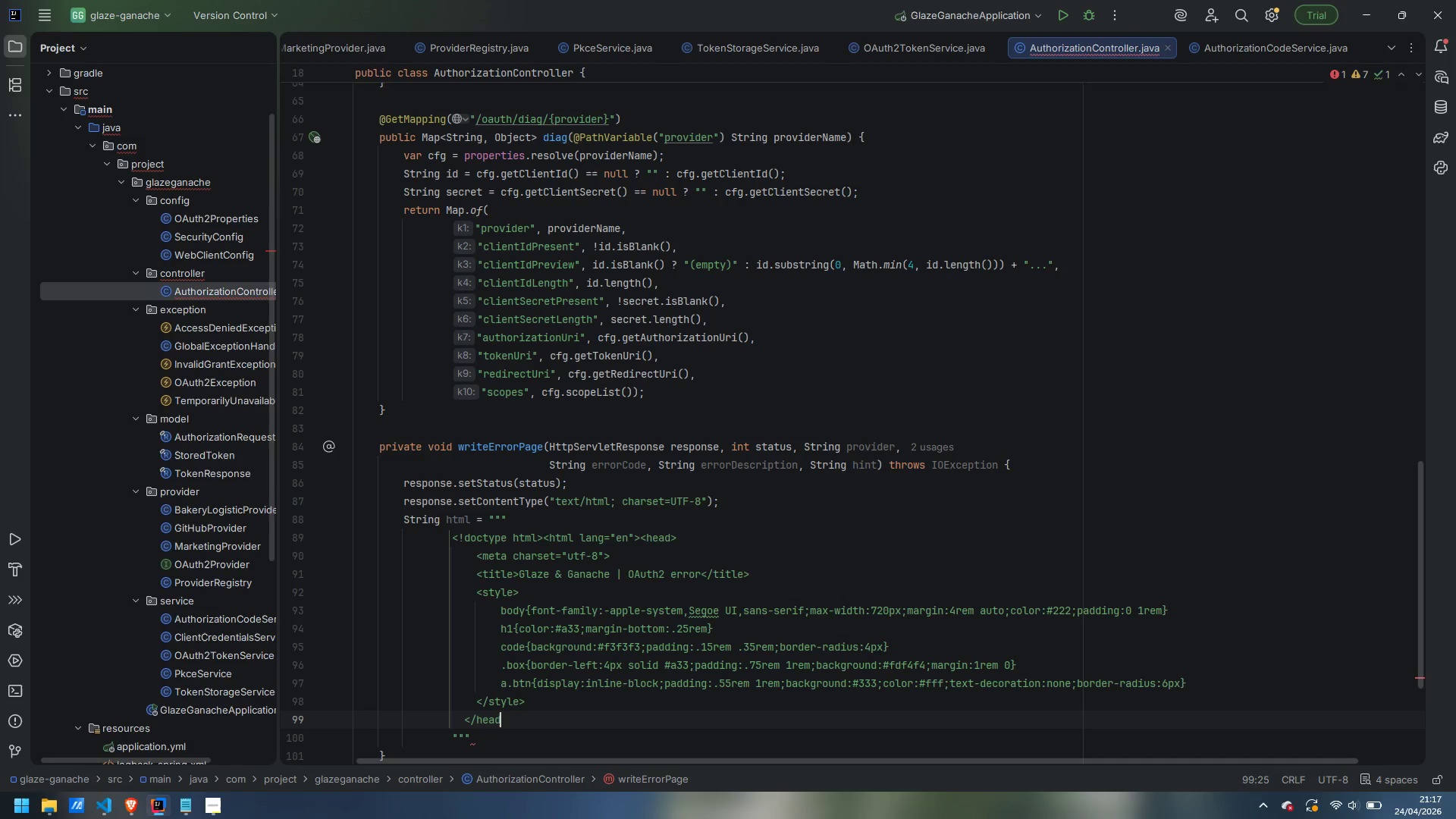 
key(Control+ArrowRight)
 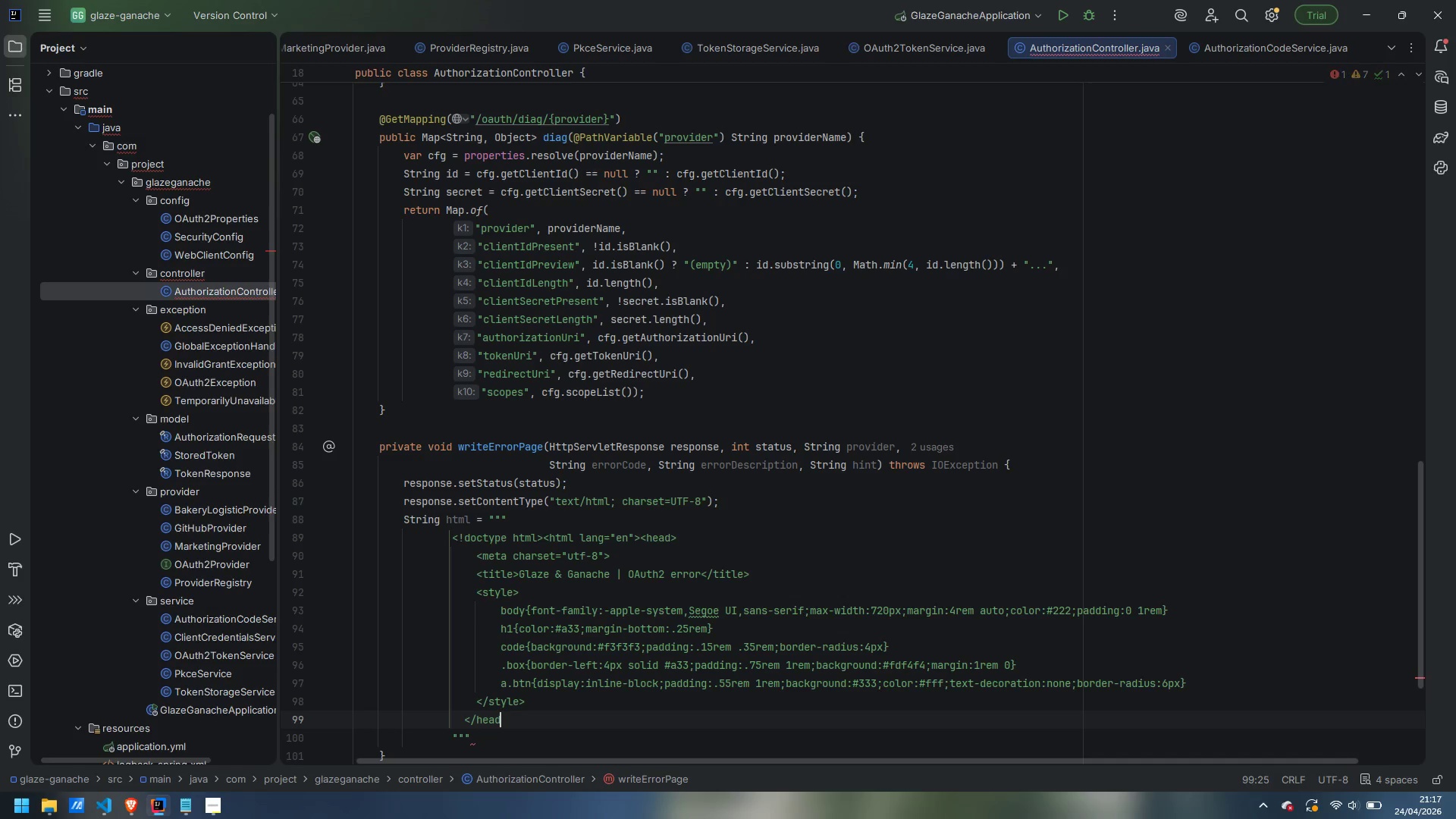 
type(><body>)
 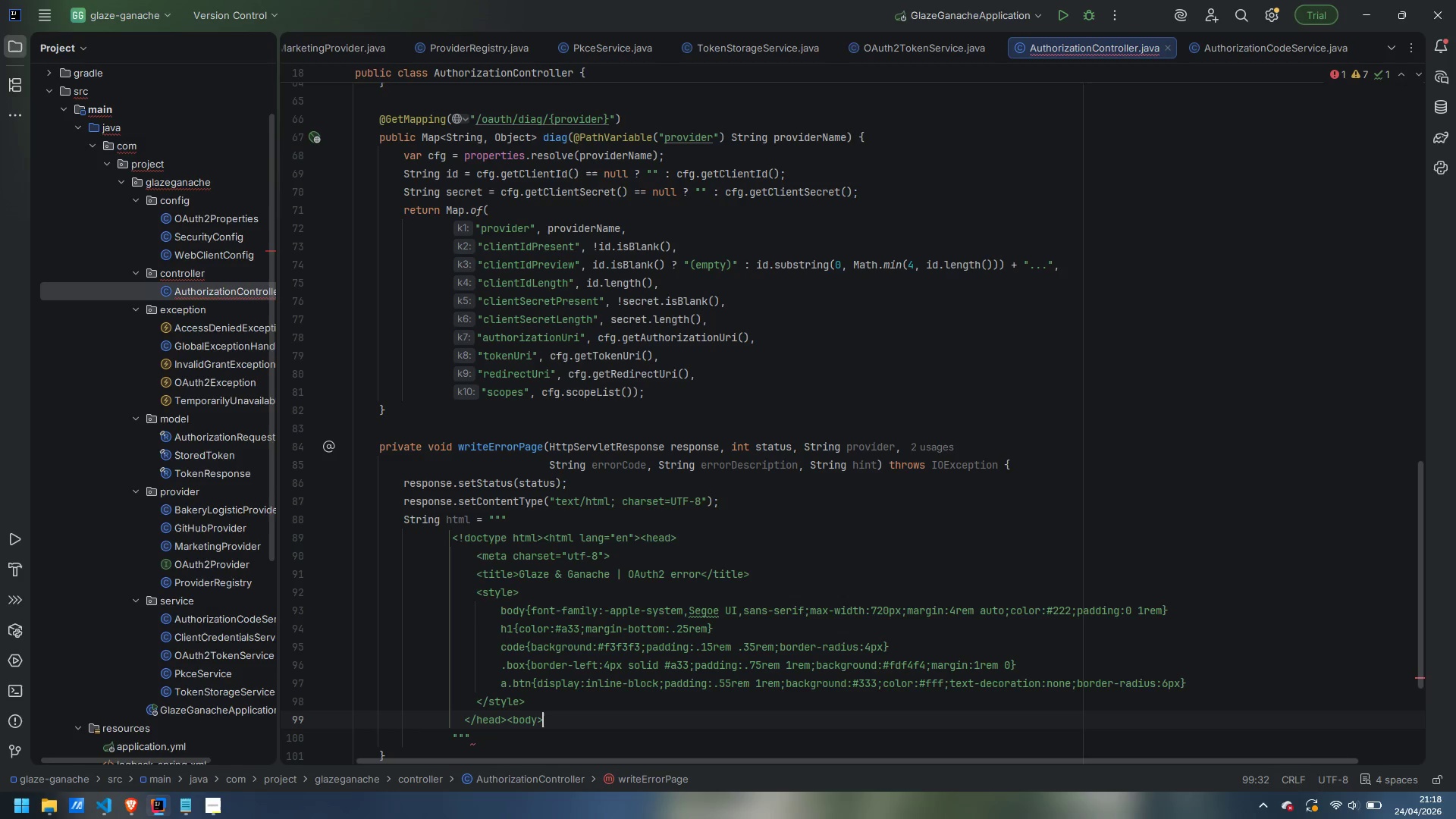 
key(Enter)
 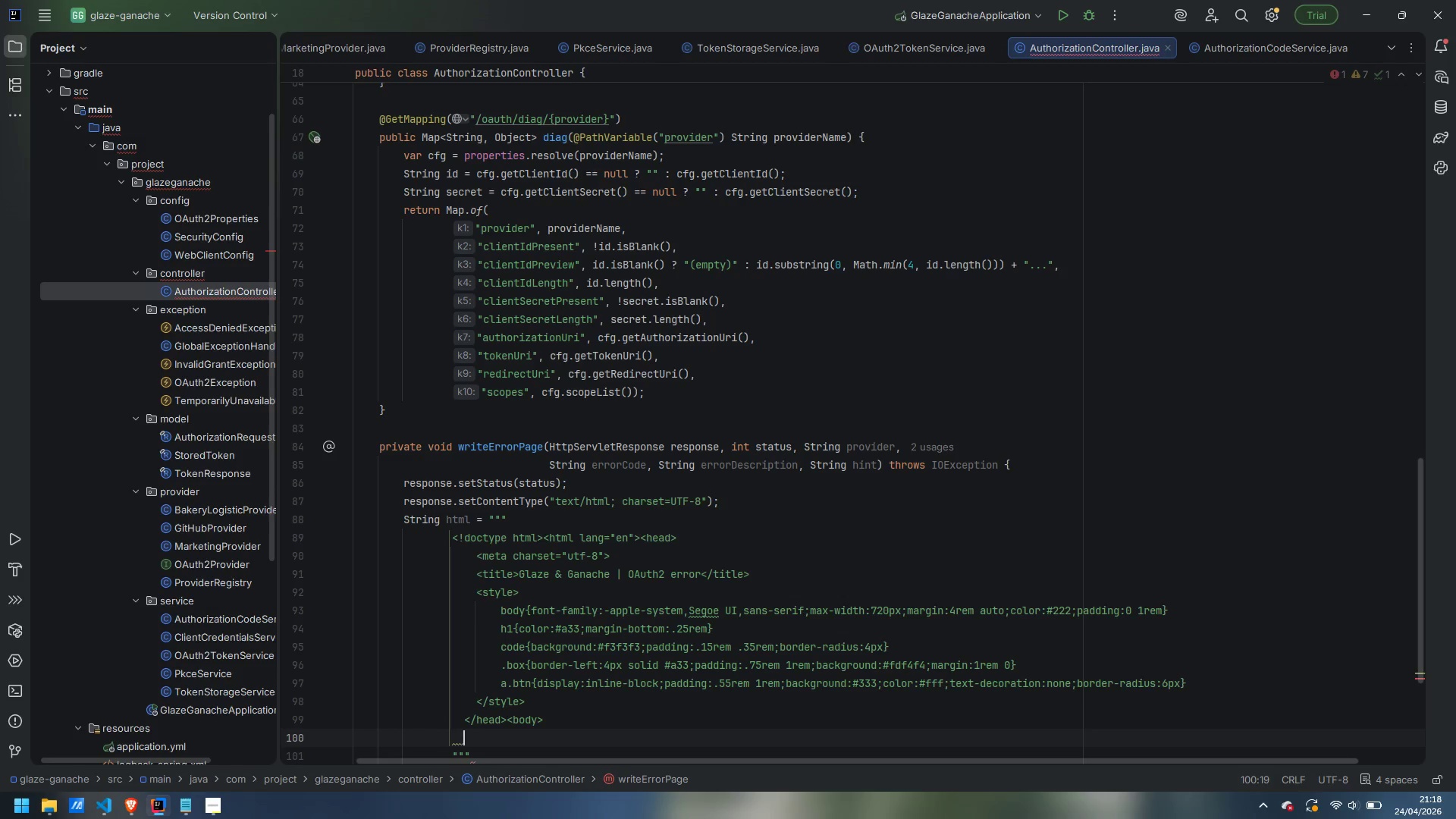 
key(Tab)
 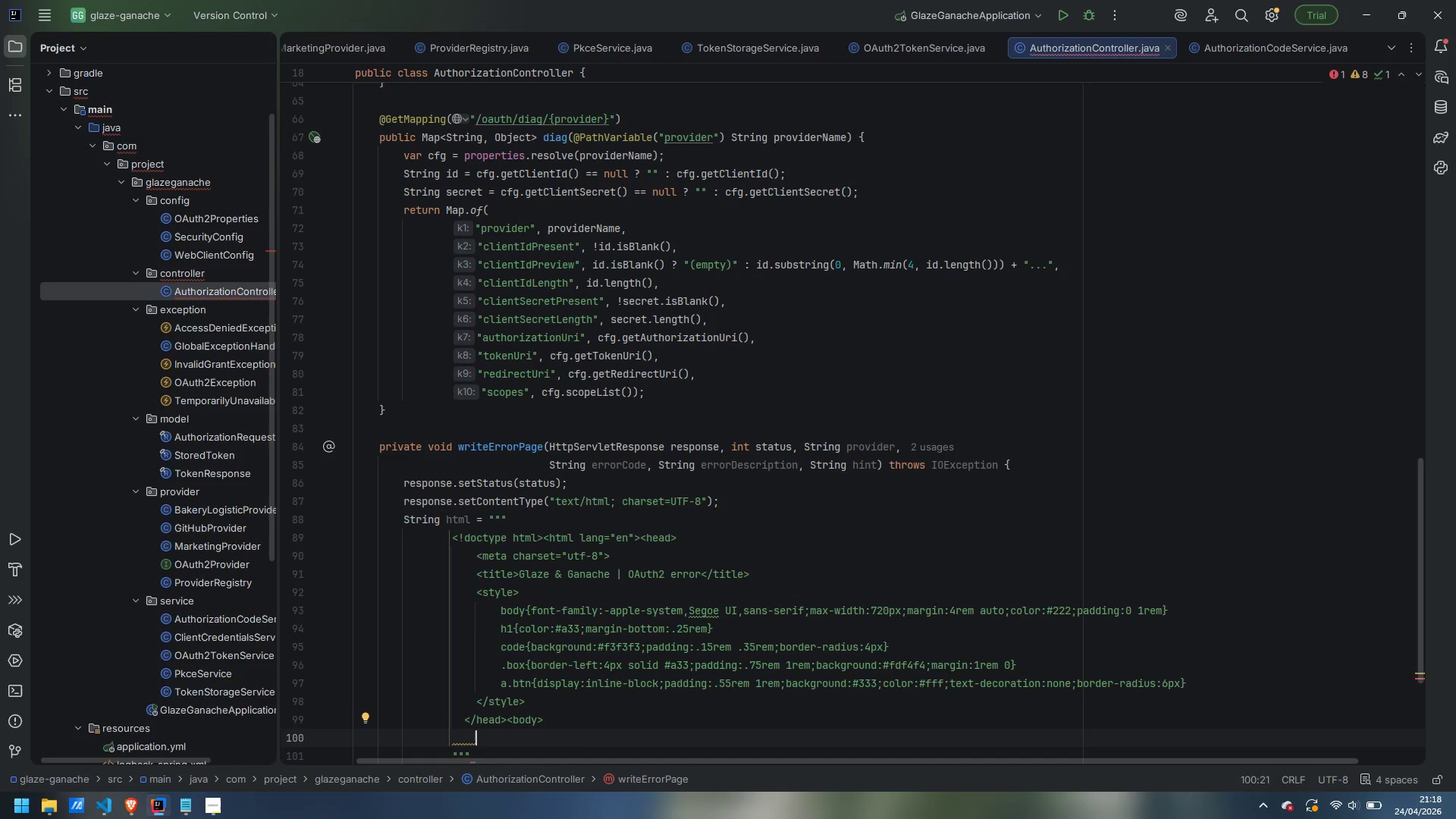 
hold_key(key=ShiftLeft, duration=1.83)
 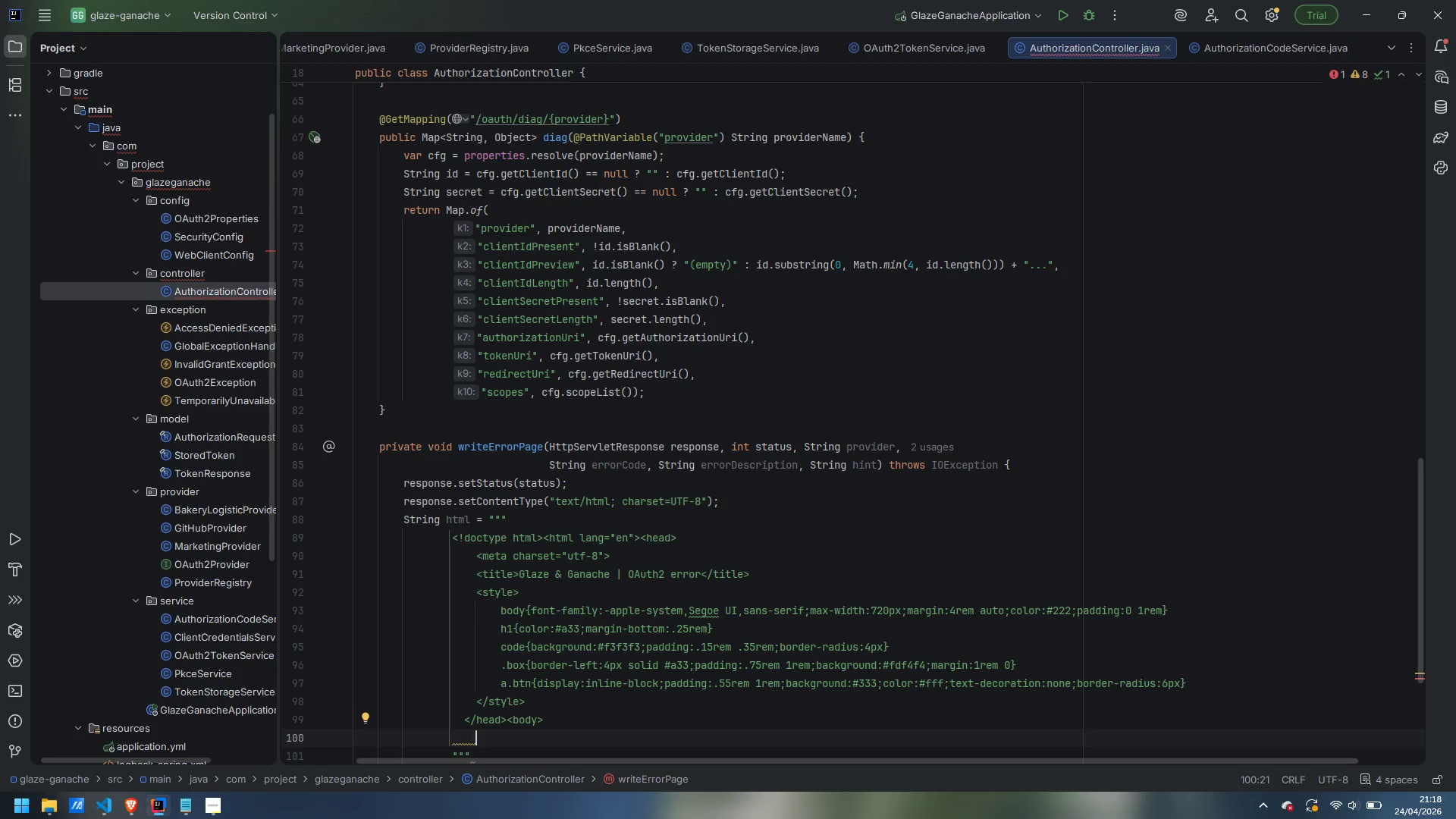 
wait(5.28)
 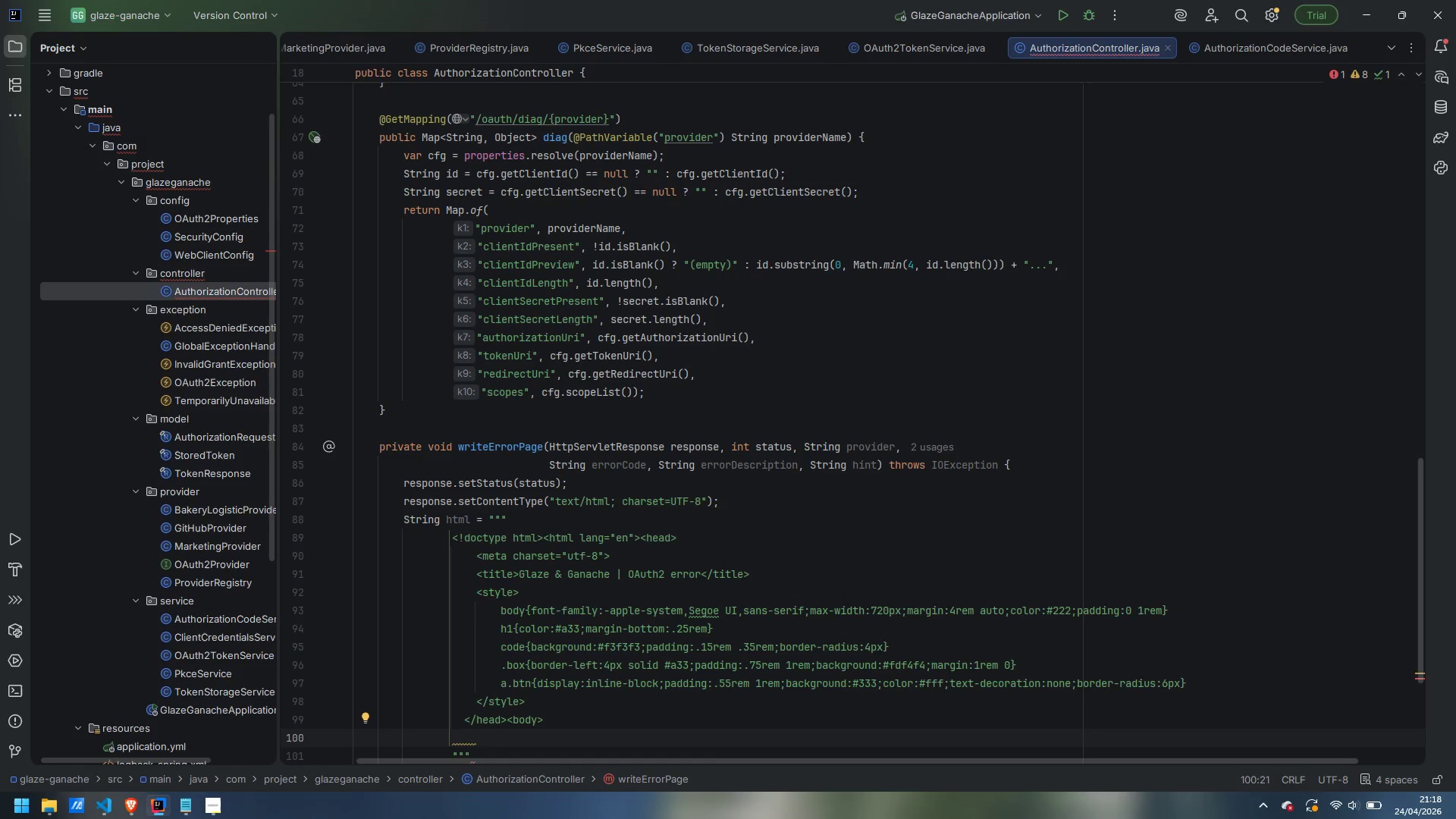 
key(ArrowUp)
 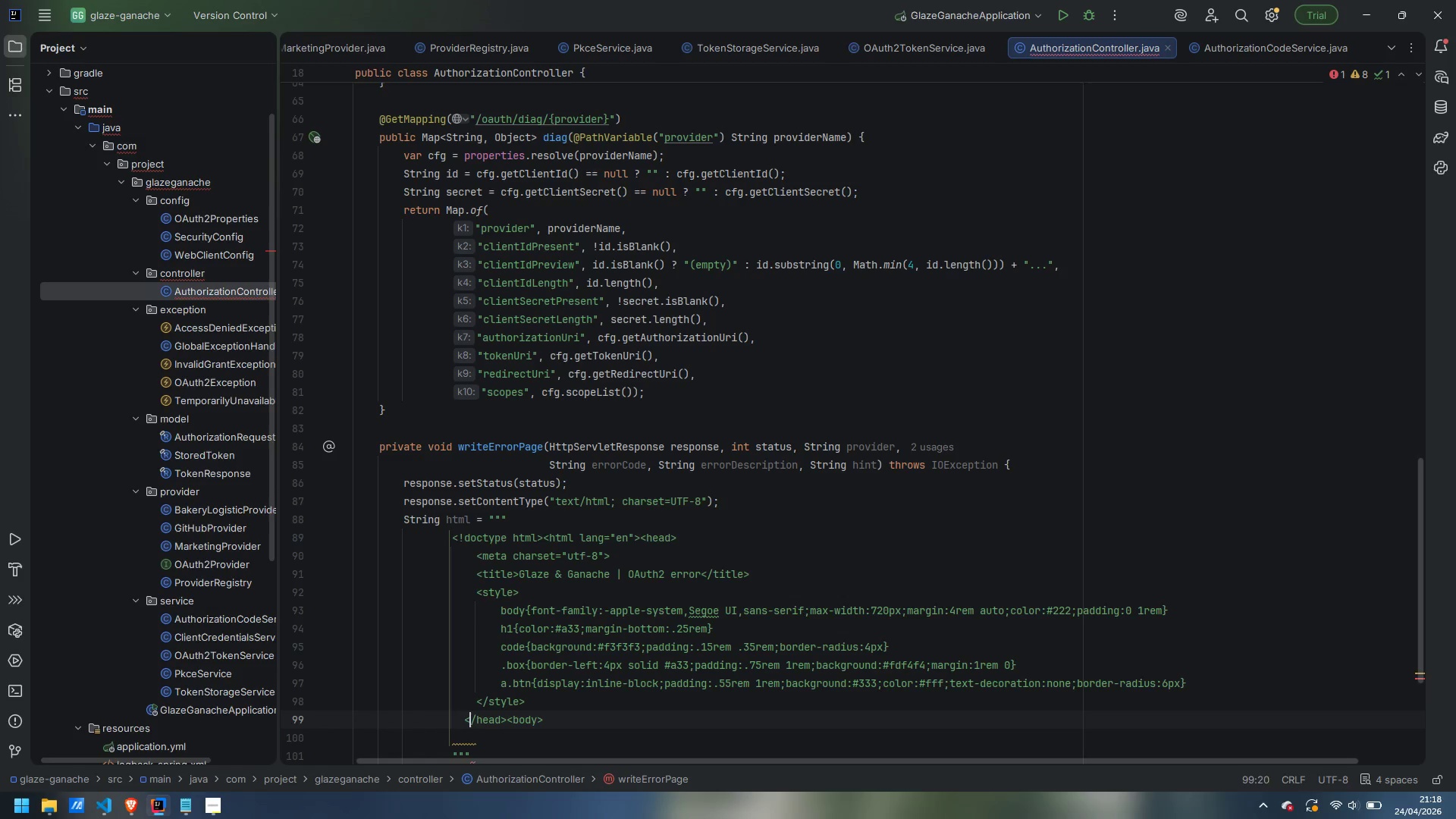 
key(ArrowLeft)
 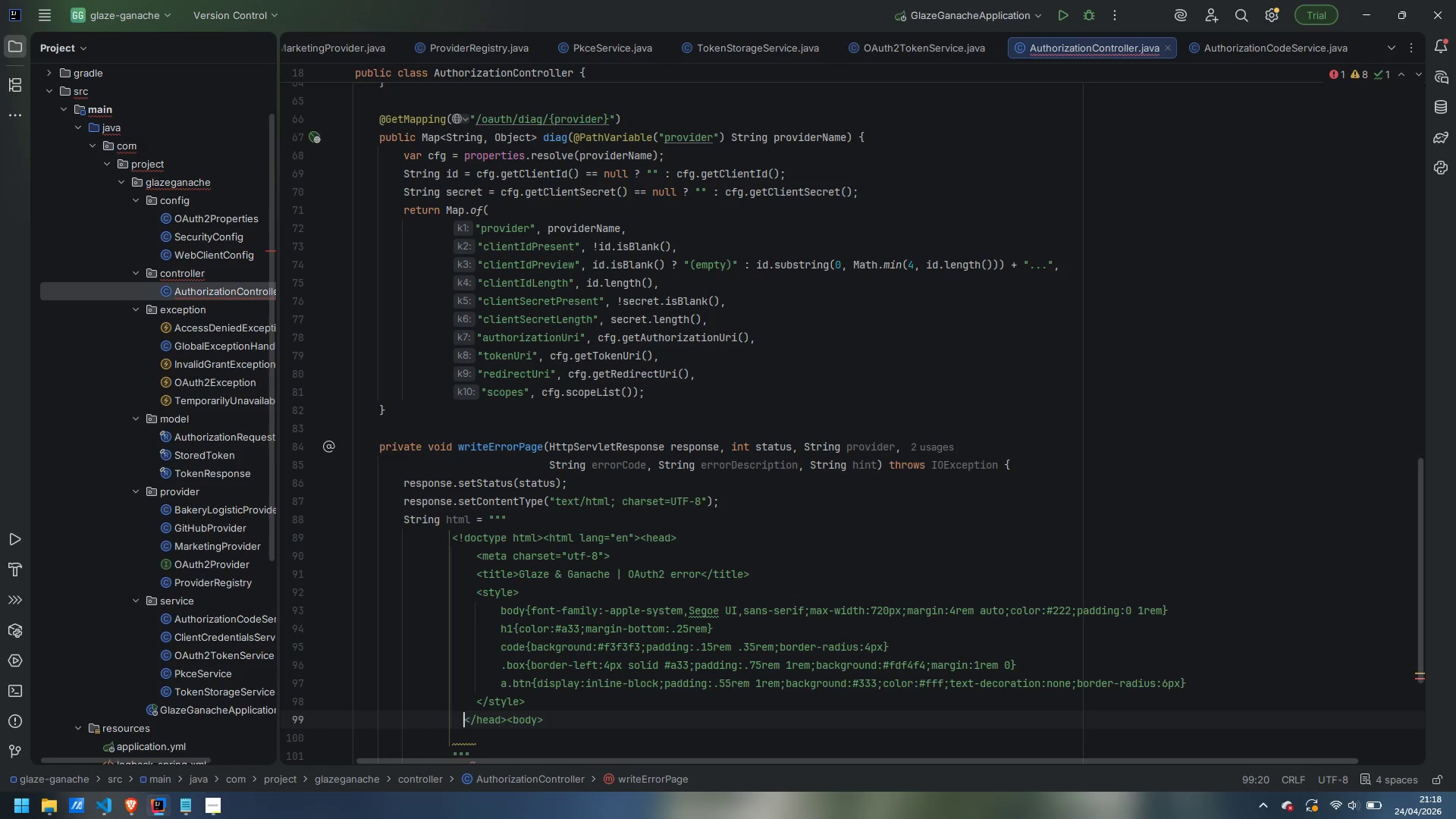 
key(ArrowLeft)
 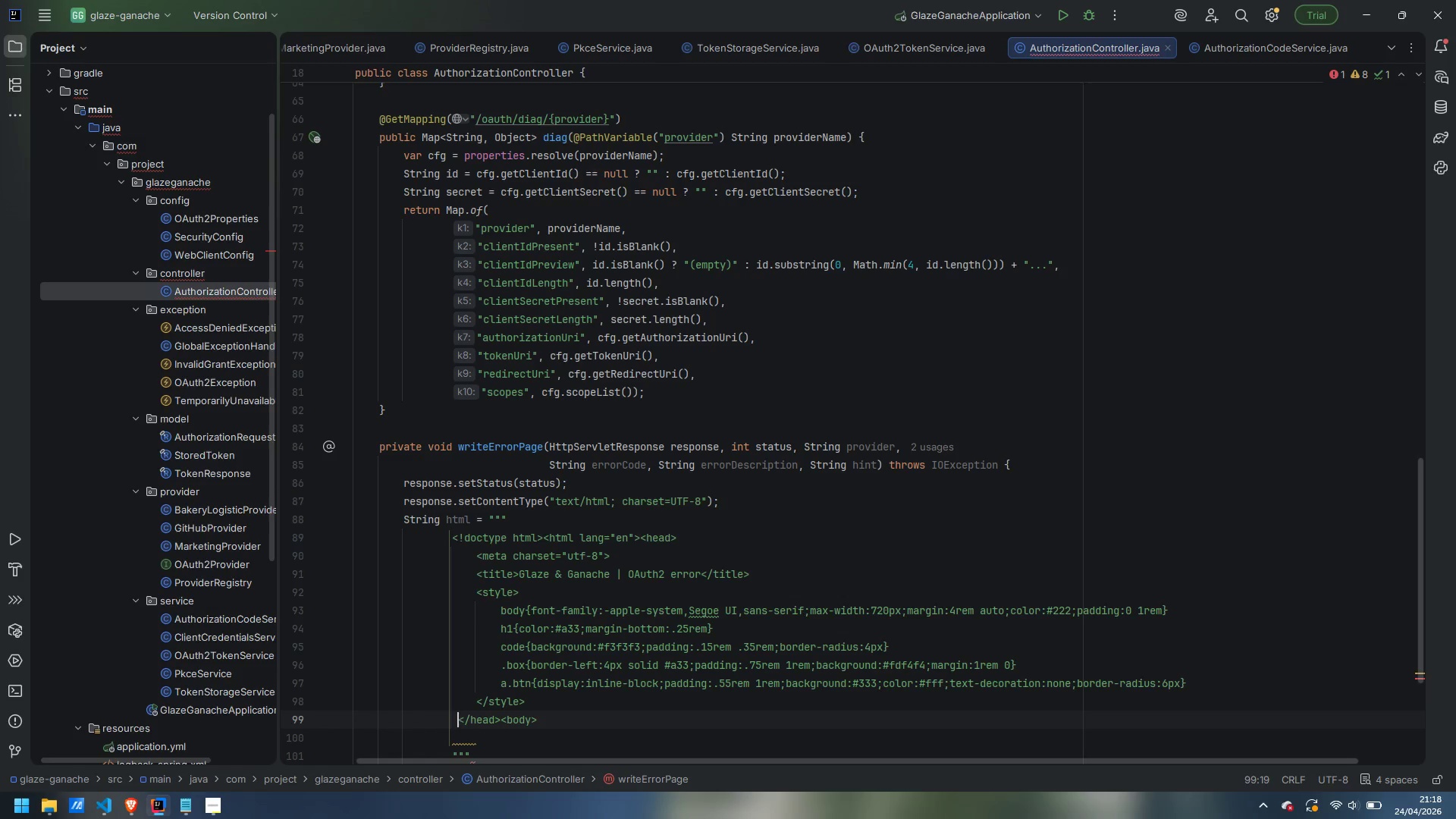 
key(Backspace)
 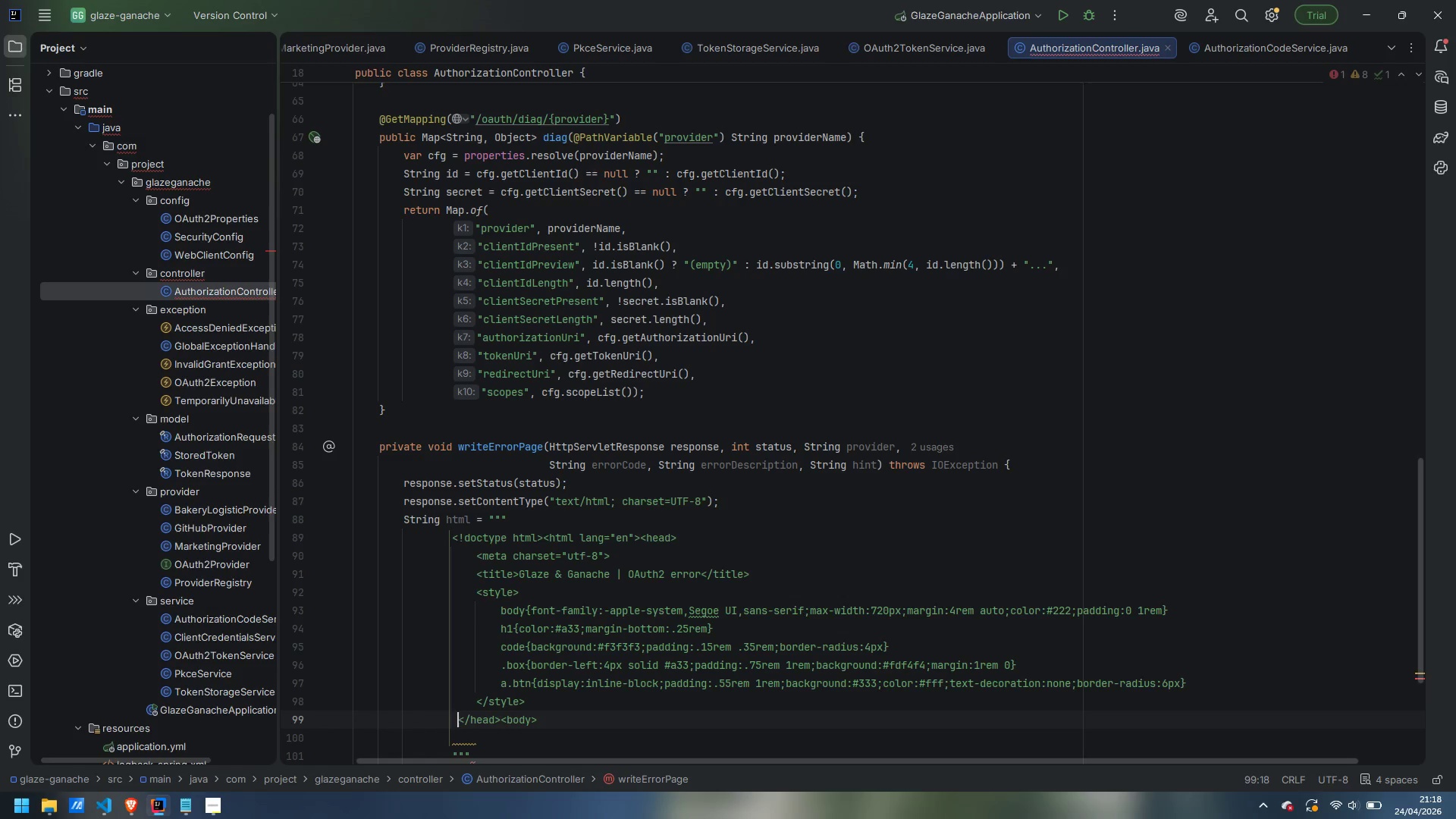 
key(Backspace)
 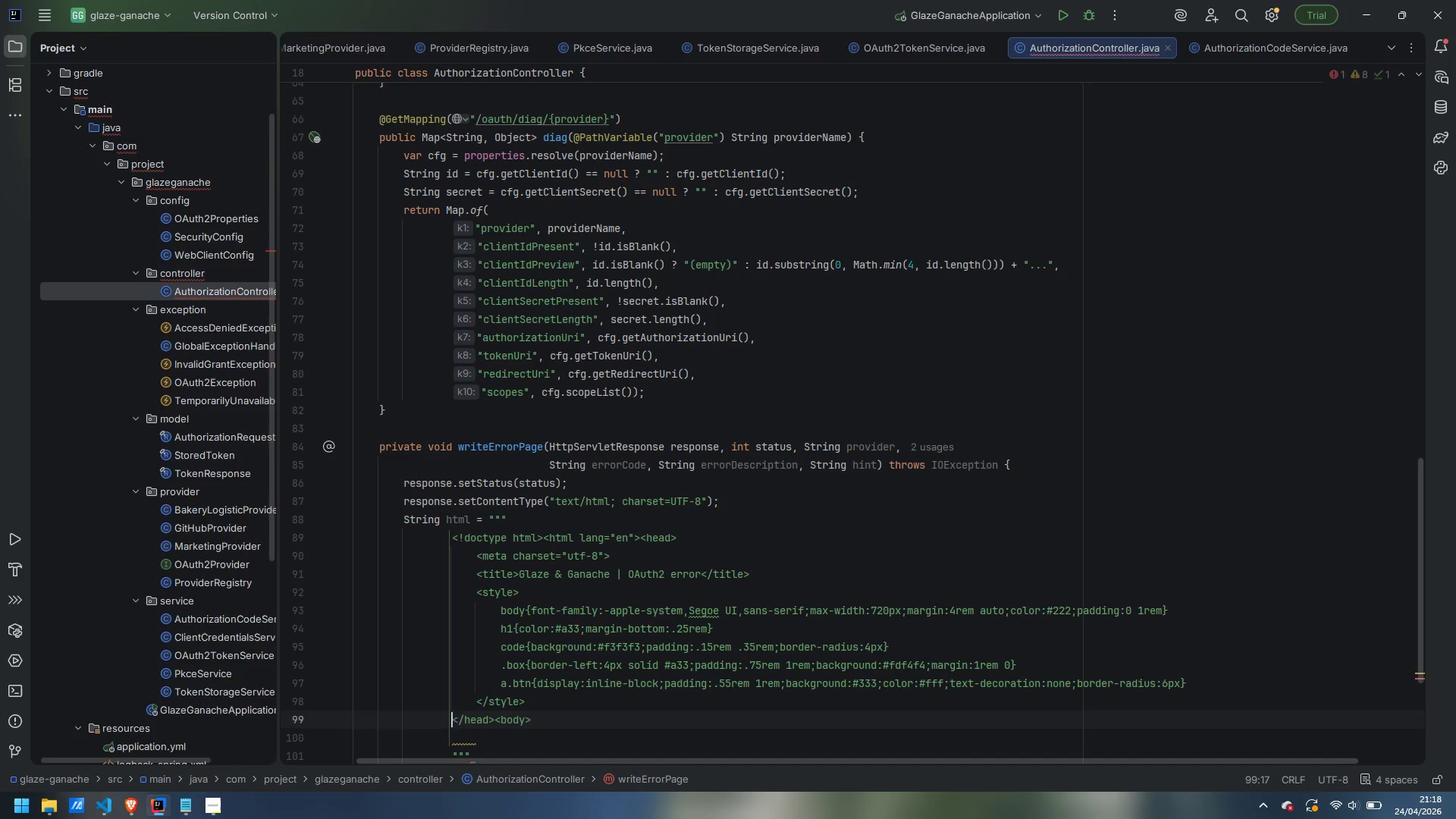 
key(ArrowDown)
 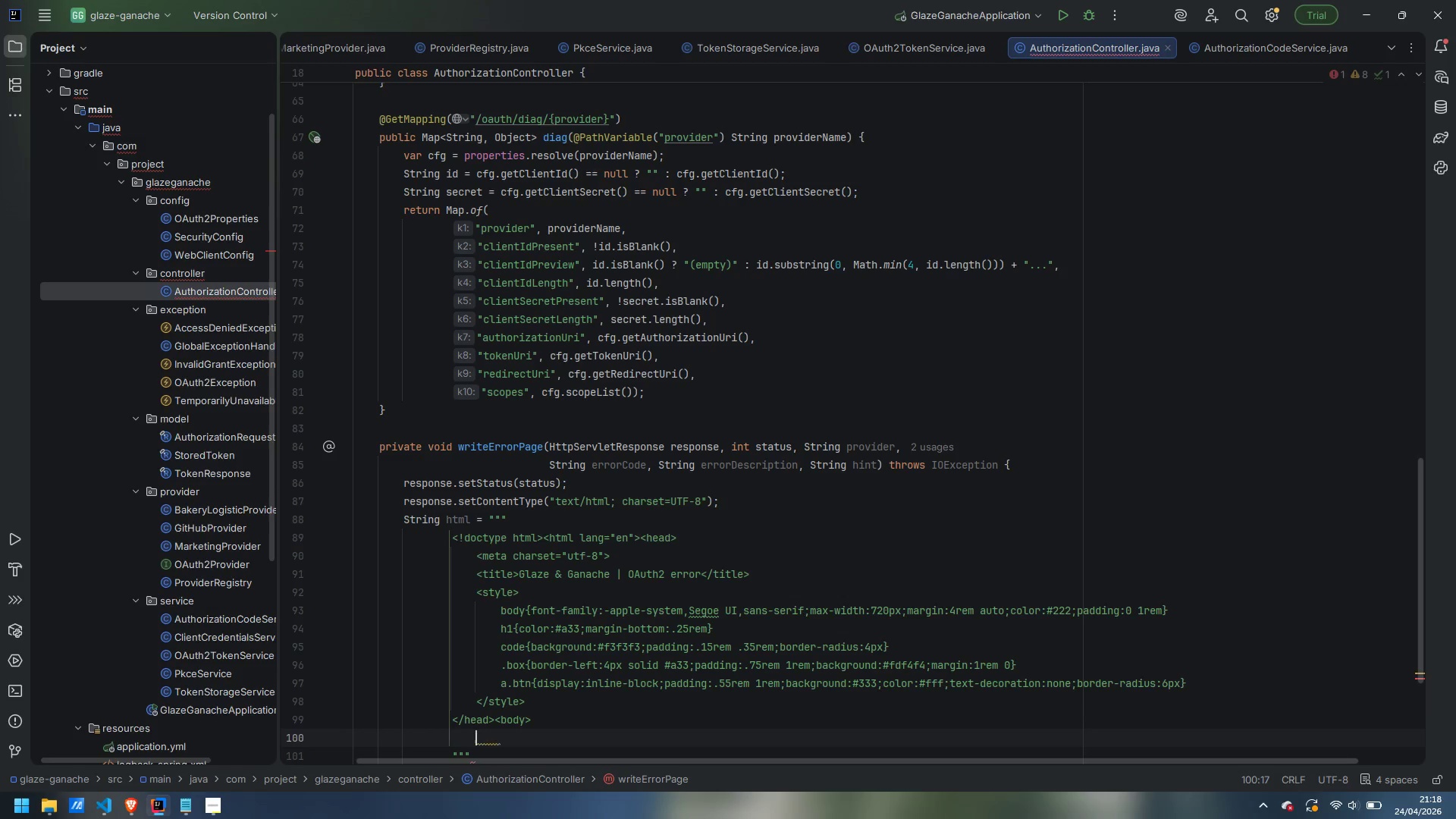 
key(Tab)
type(<h1>OAuth2 handshake failed)
 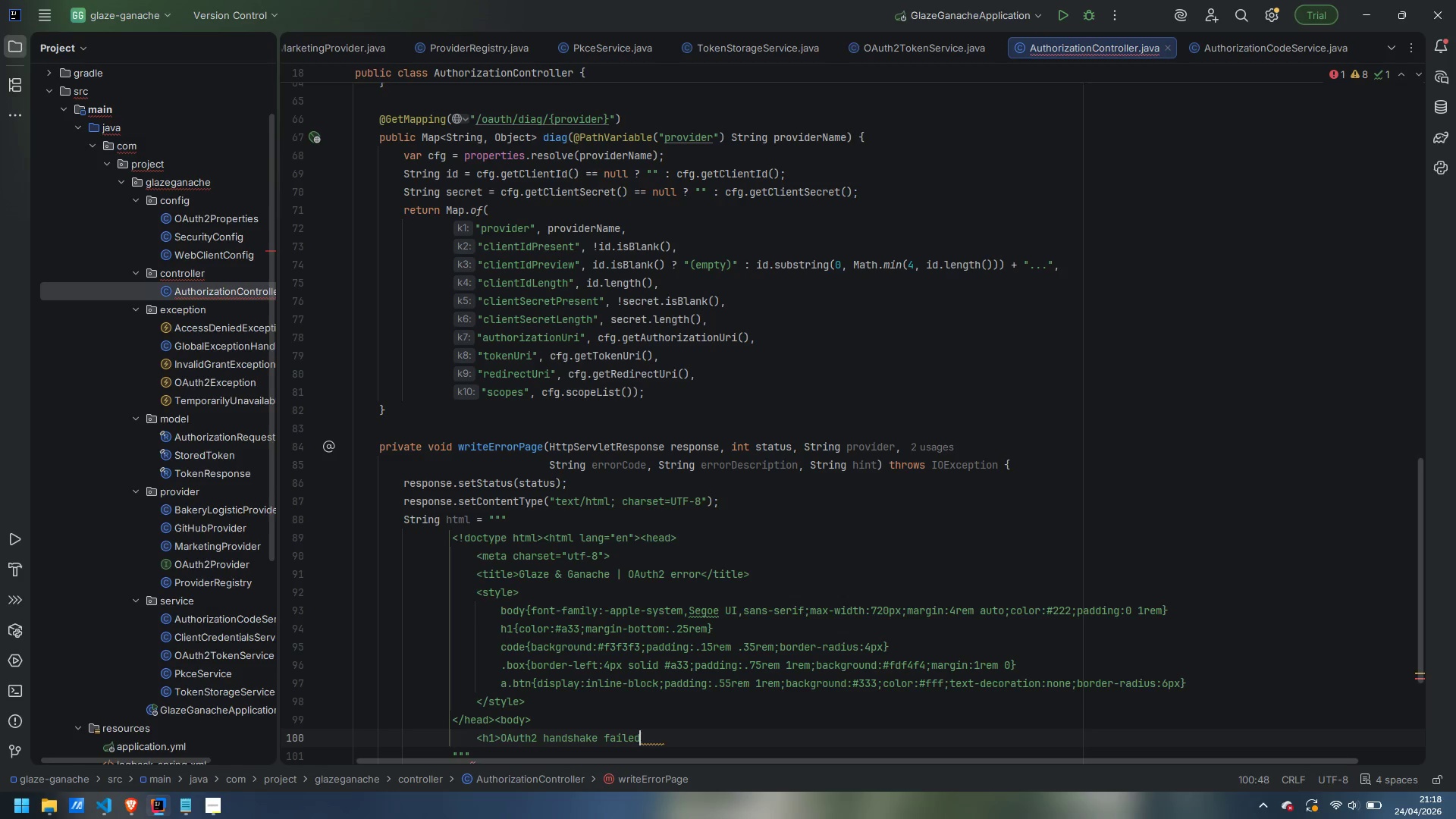 
key(ArrowRight)
 